 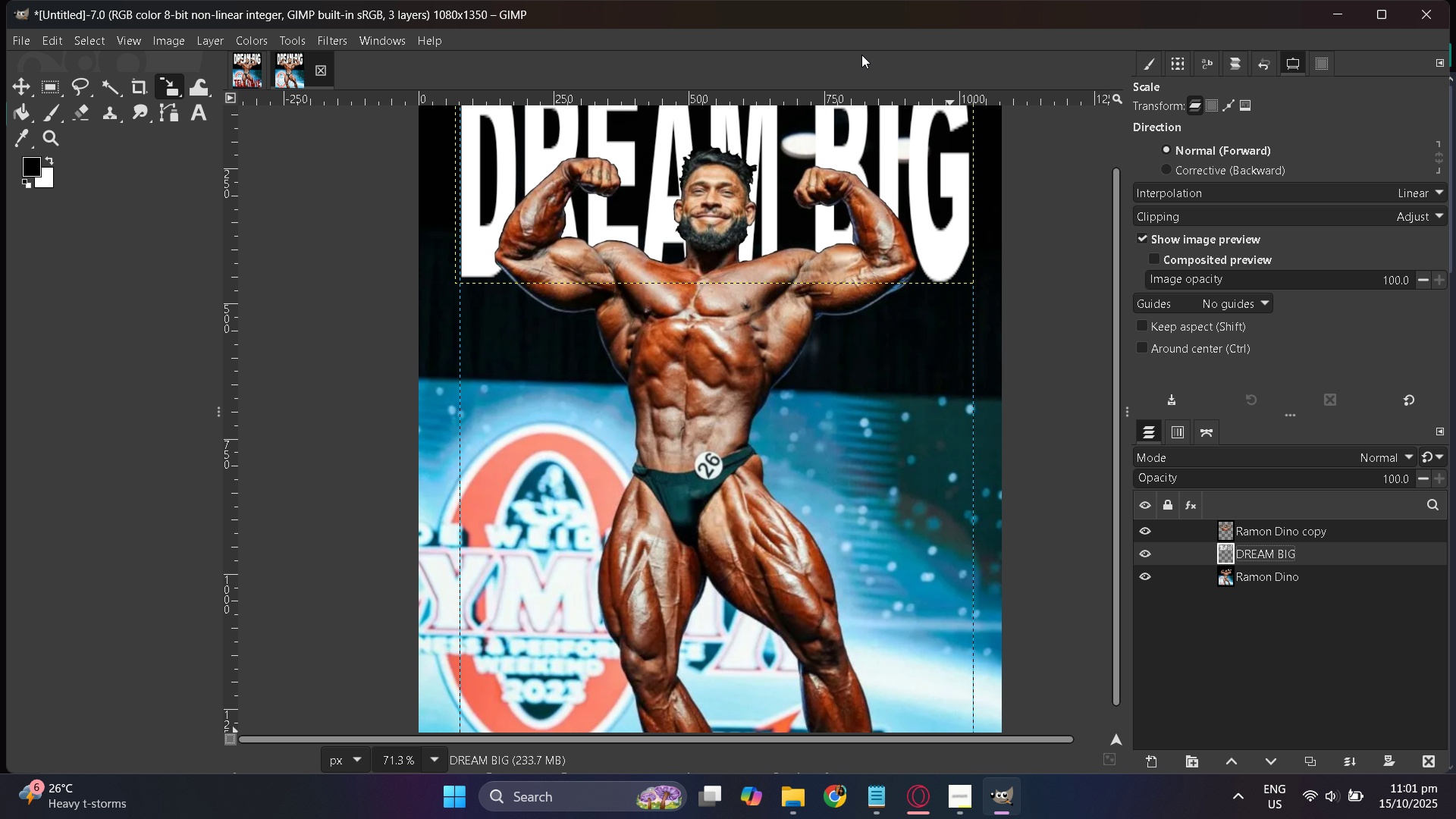 
scroll: coordinate [817, 315], scroll_direction: up, amount: 5.0
 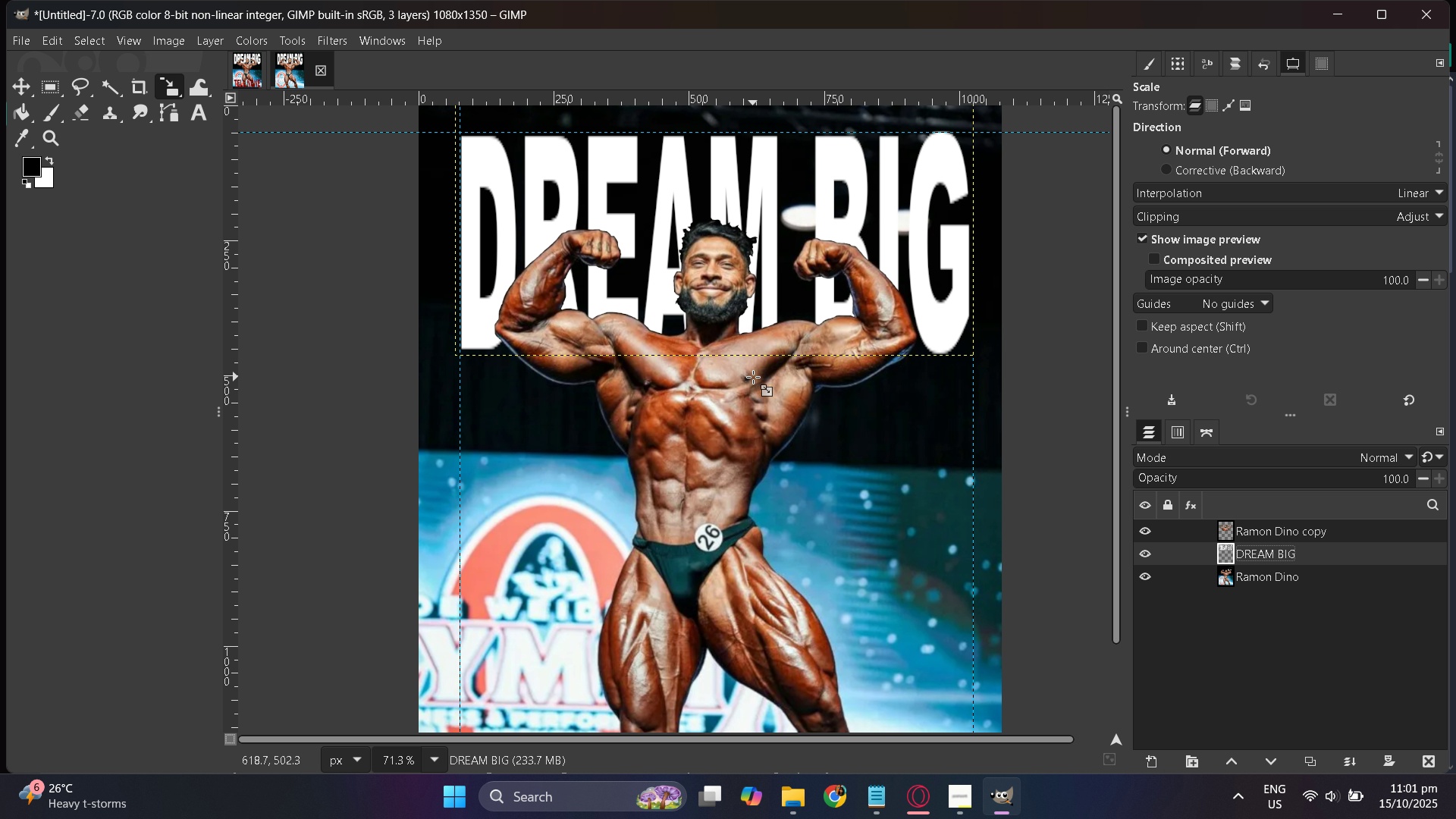 
hold_key(key=ControlLeft, duration=0.34)
scroll: coordinate [753, 377], scroll_direction: up, amount: 3.0
 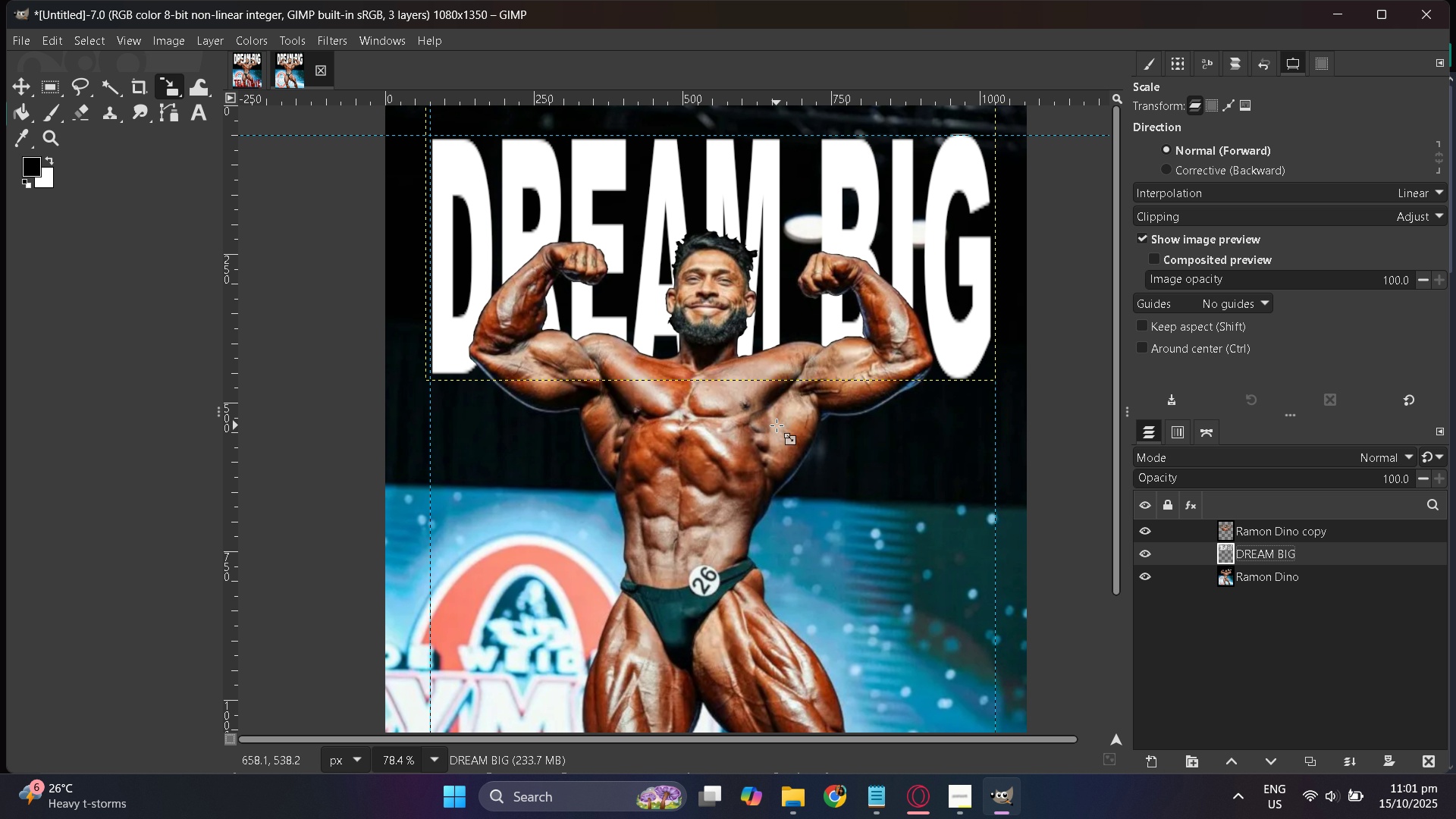 
wait(8.38)
 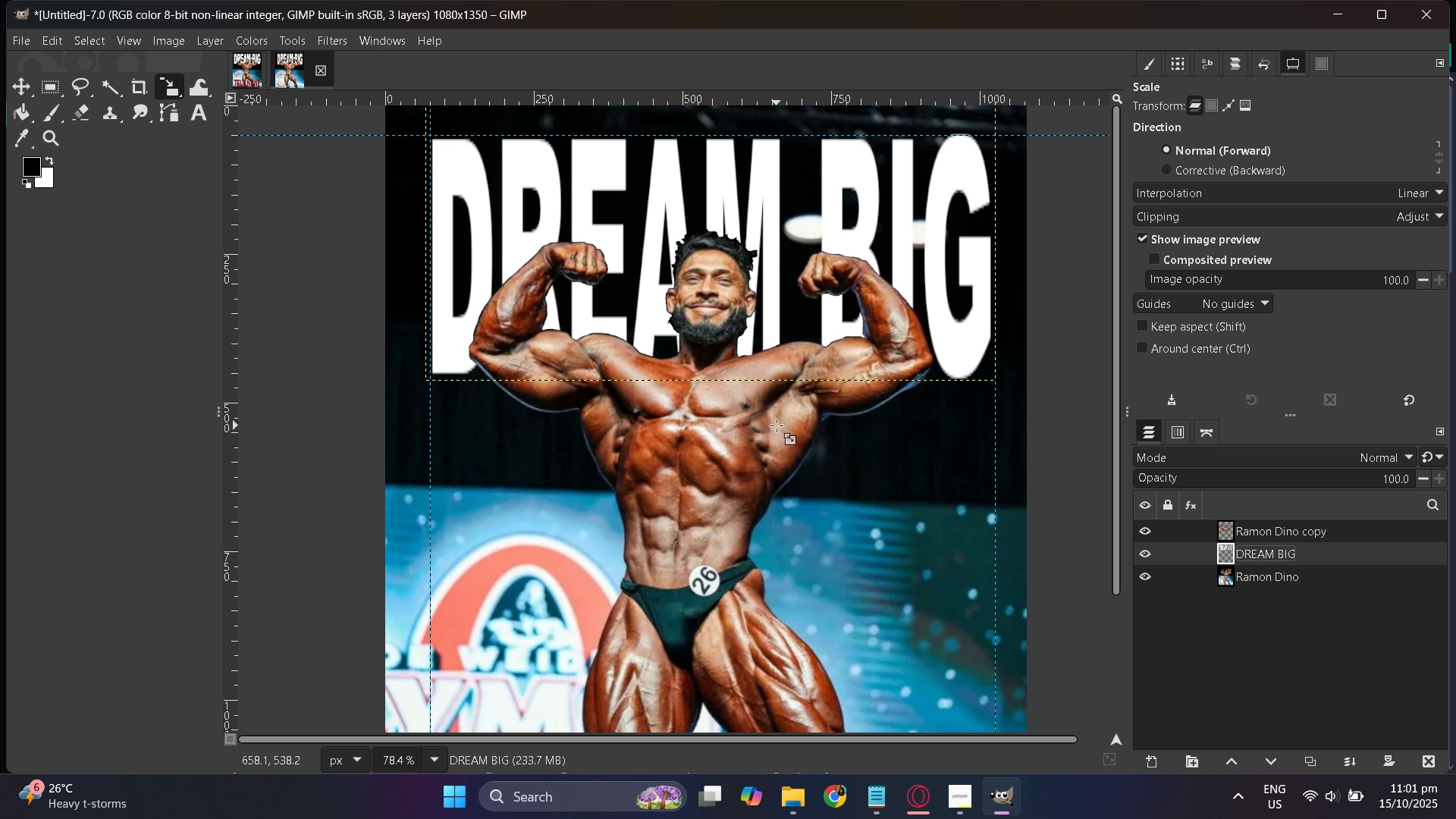 
scroll: coordinate [795, 401], scroll_direction: up, amount: 1.0
 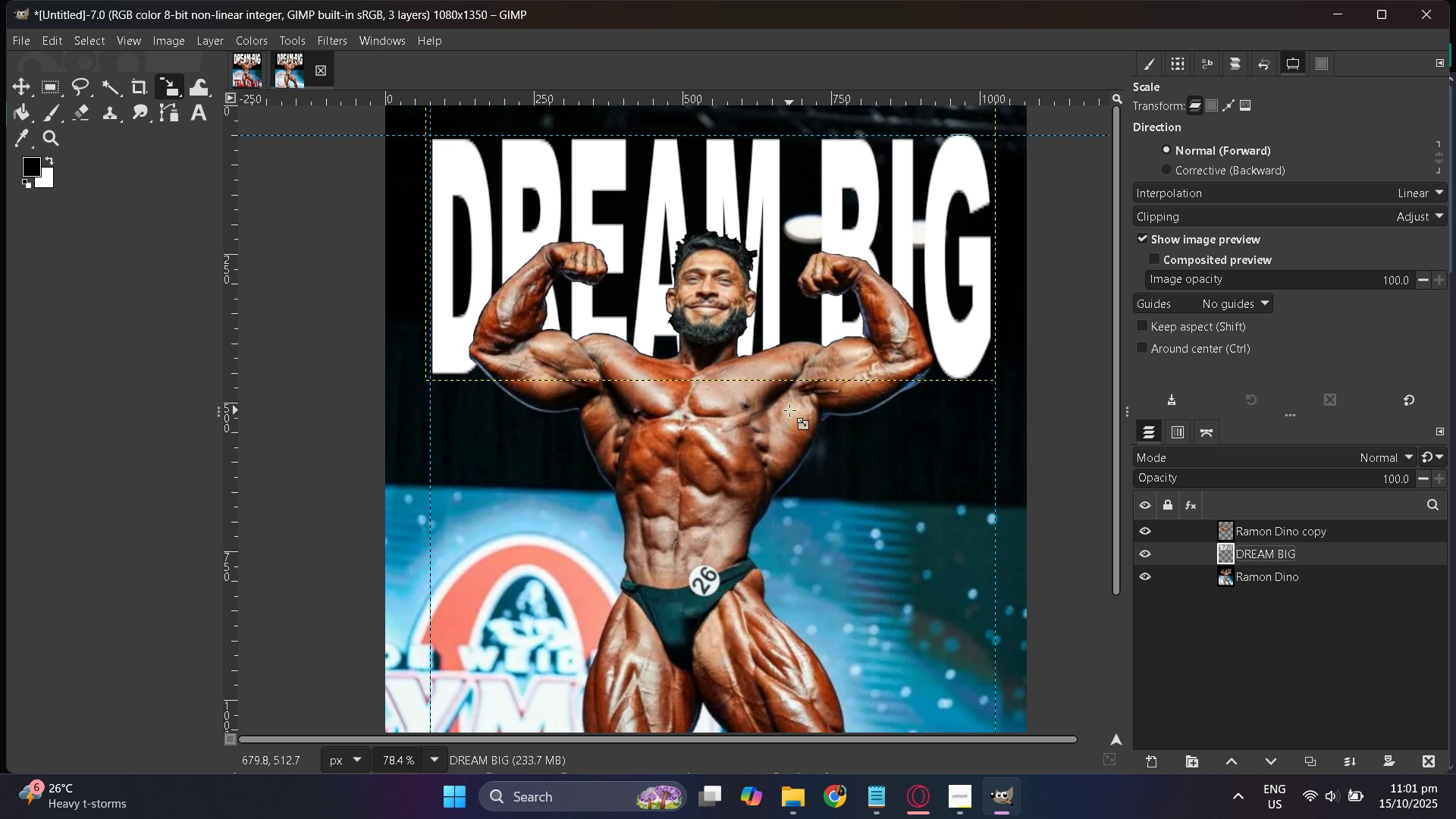 
hold_key(key=ControlLeft, duration=0.61)
scroll: coordinate [789, 411], scroll_direction: up, amount: 3.0
 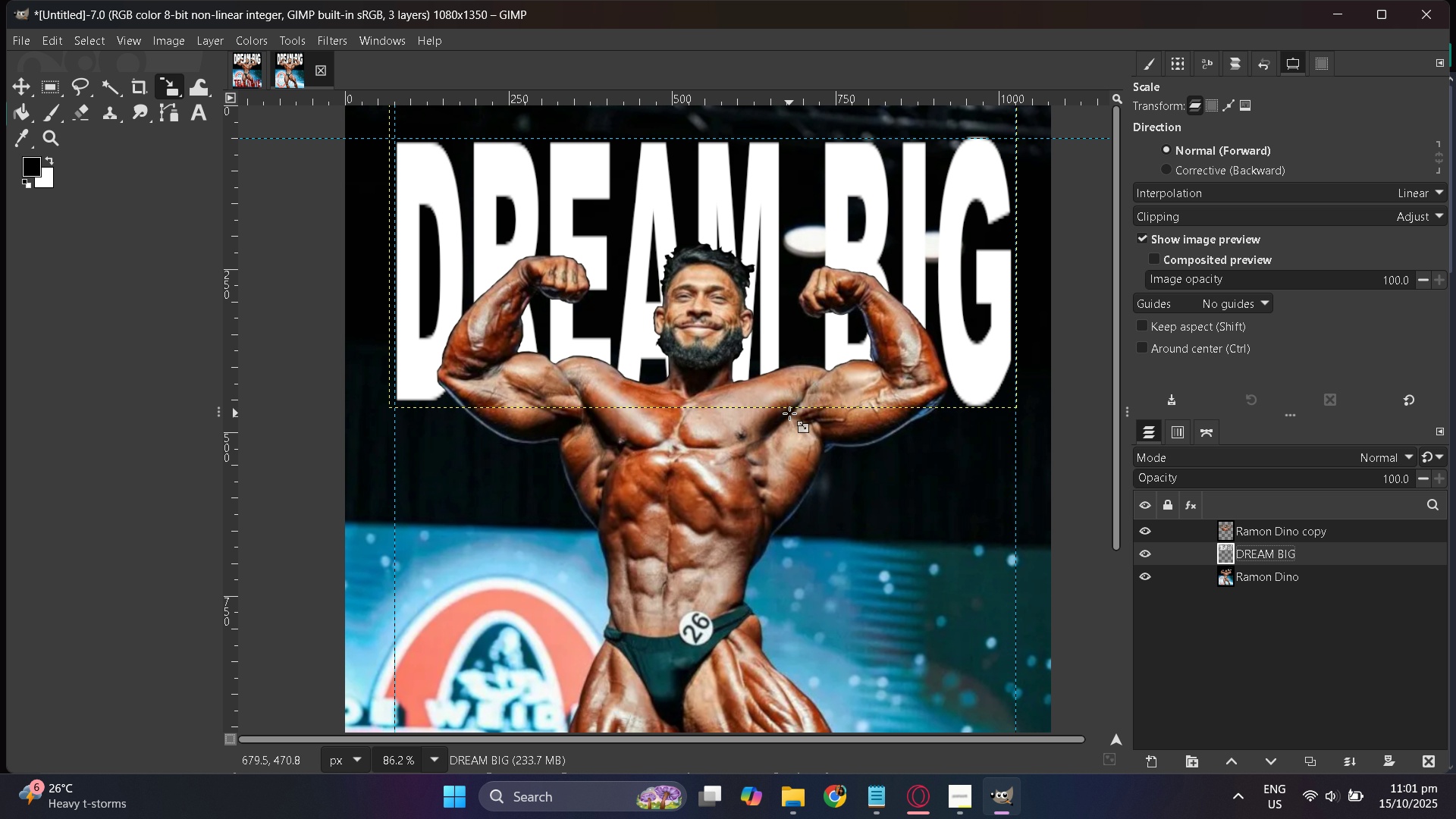 
wait(13.01)
 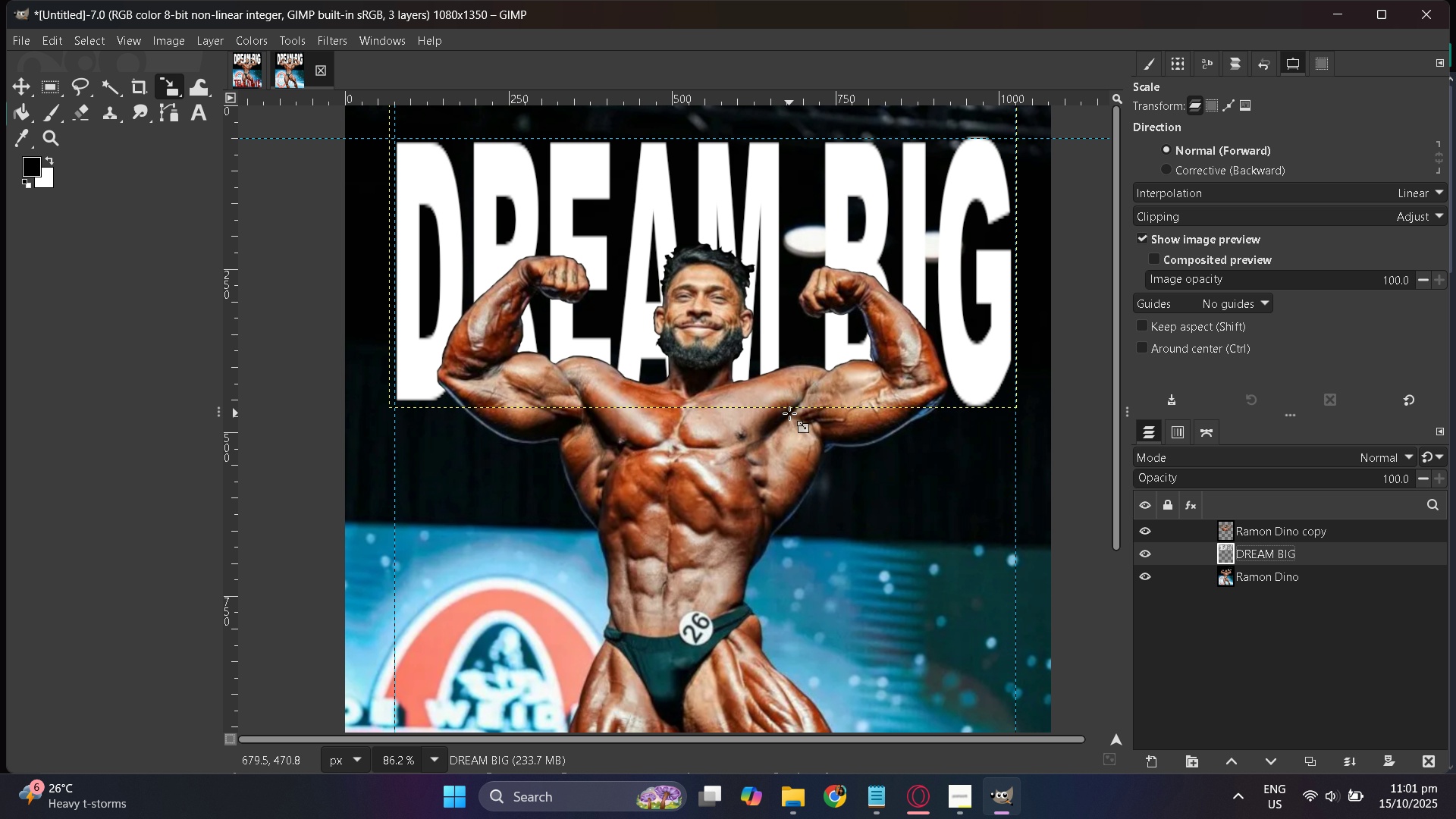 
left_click([698, 248])
 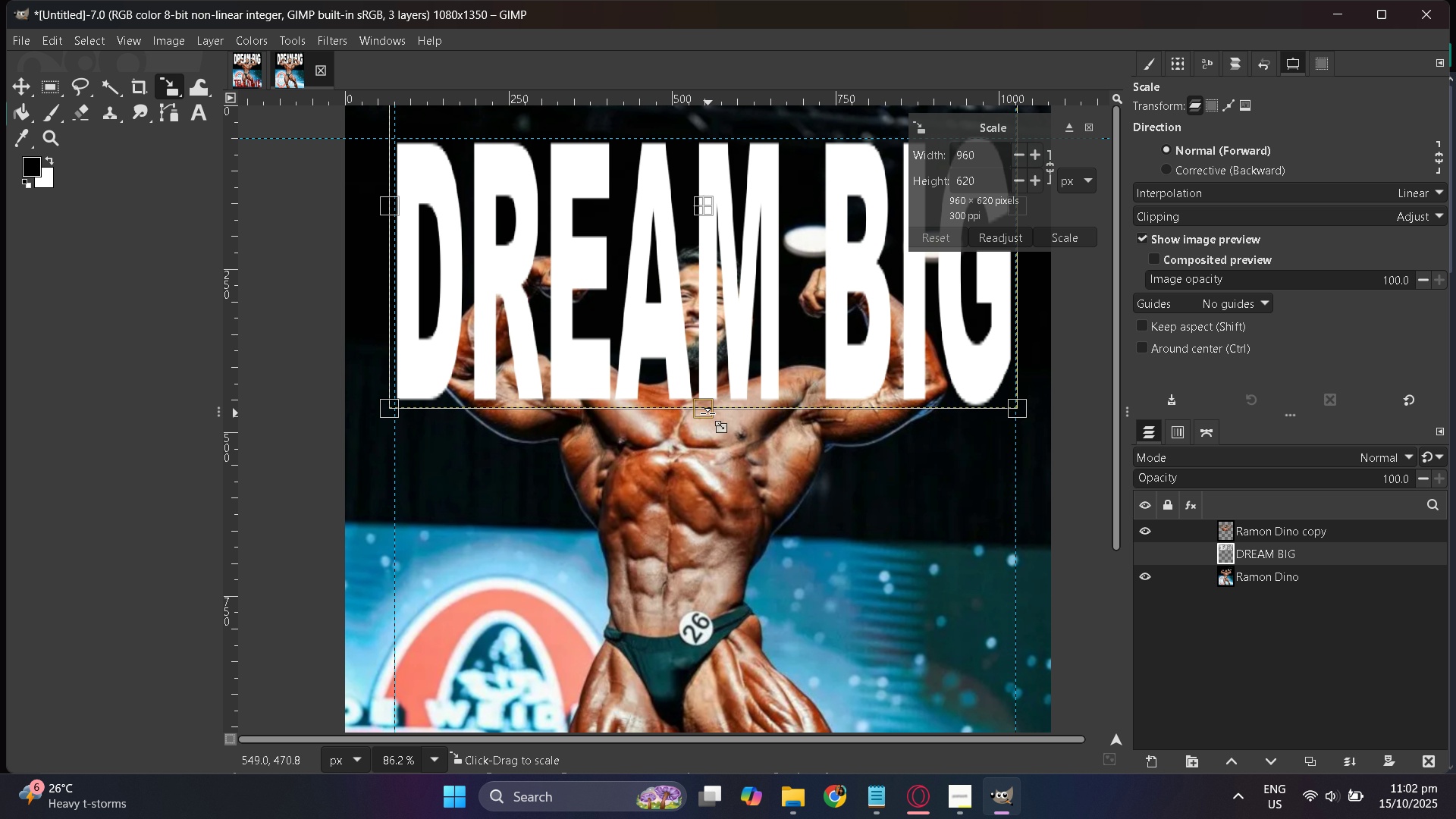 
left_click_drag(start_coordinate=[702, 413], to_coordinate=[690, 536])
 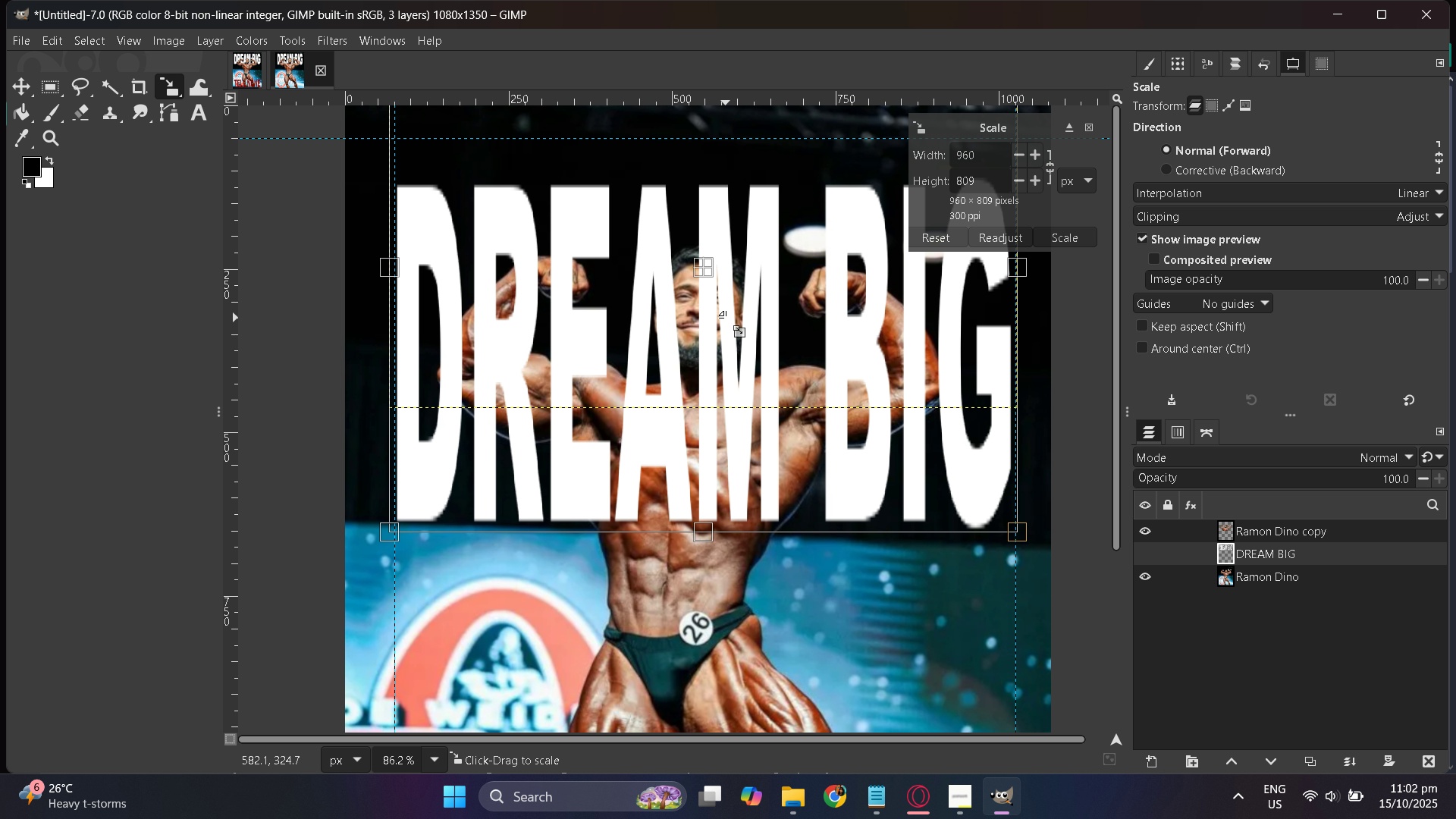 
scroll: coordinate [727, 217], scroll_direction: up, amount: 5.0
 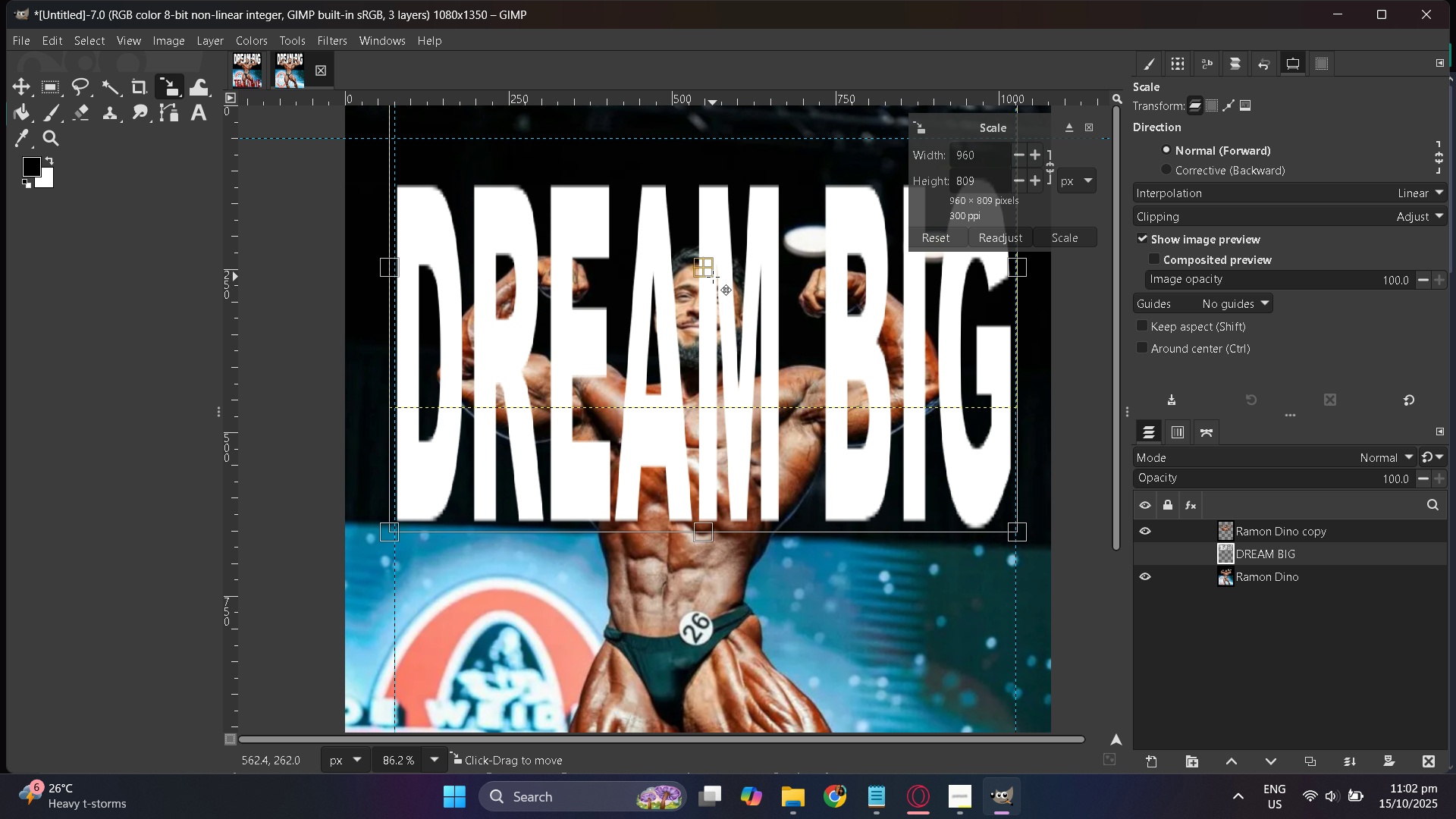 
hold_key(key=ControlLeft, duration=0.7)
scroll: coordinate [713, 277], scroll_direction: down, amount: 14.0
 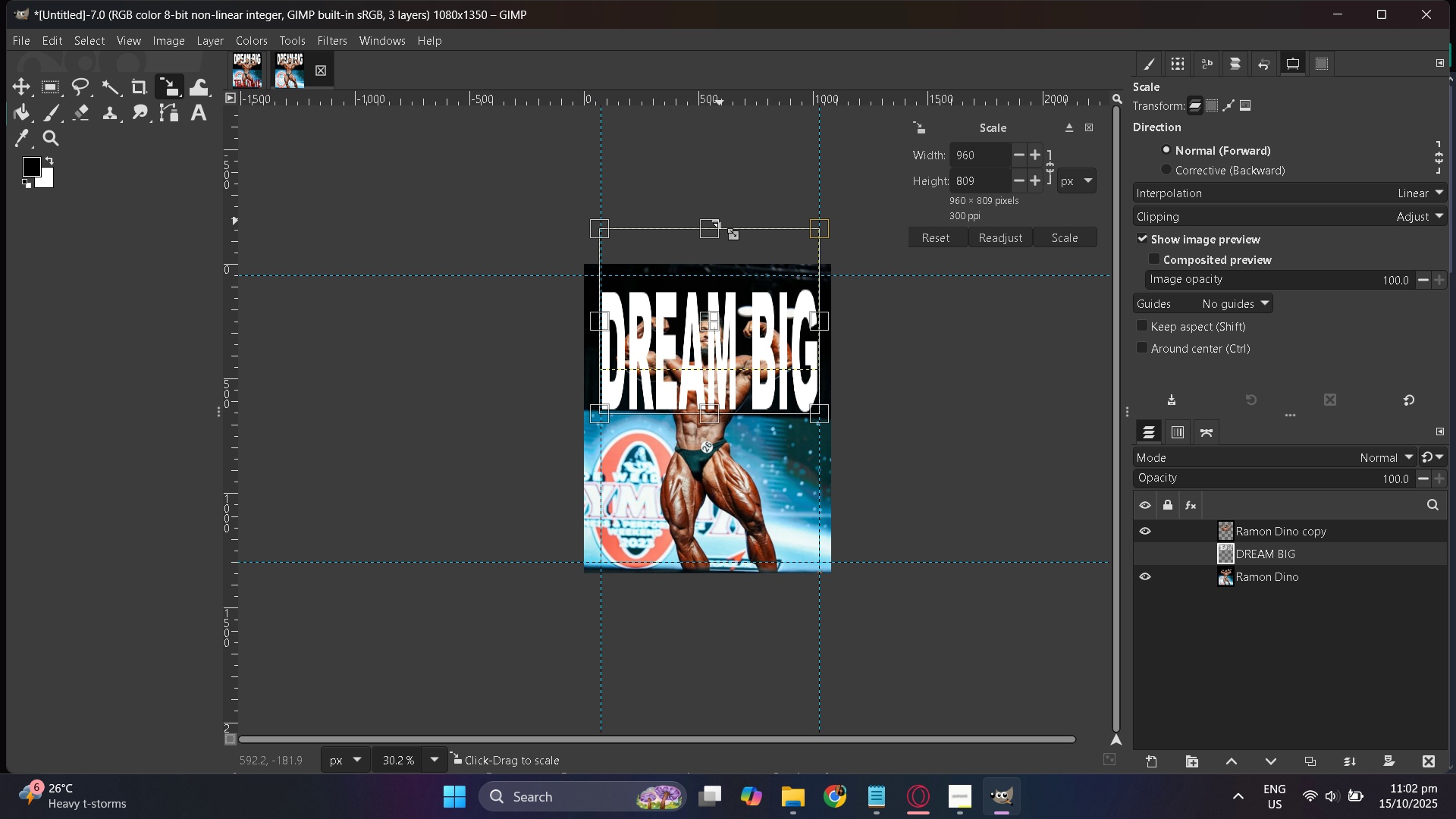 
hold_key(key=ControlLeft, duration=0.47)
 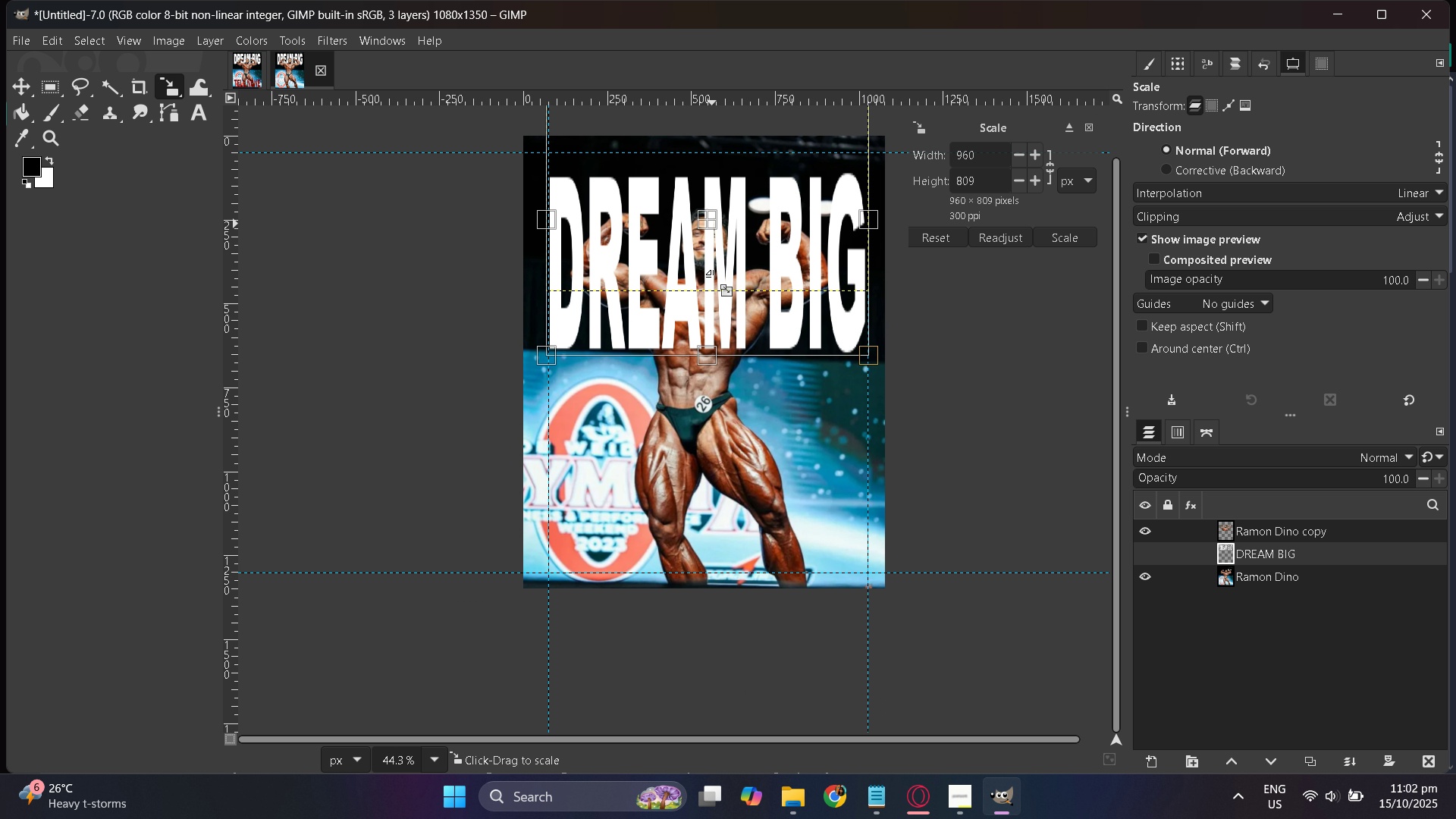 
hold_key(key=ControlLeft, duration=0.44)
 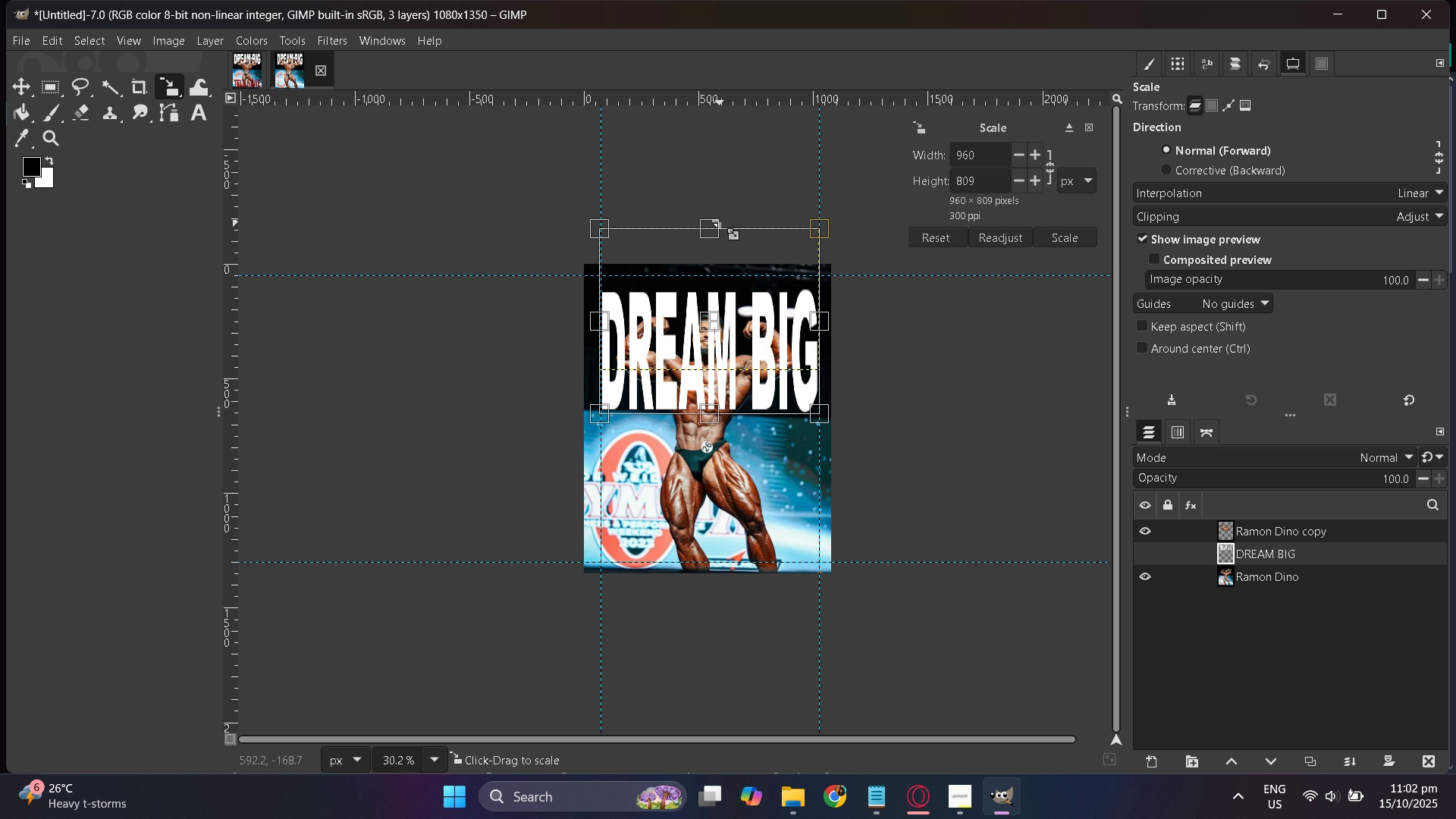 
left_click_drag(start_coordinate=[720, 219], to_coordinate=[720, 196])
 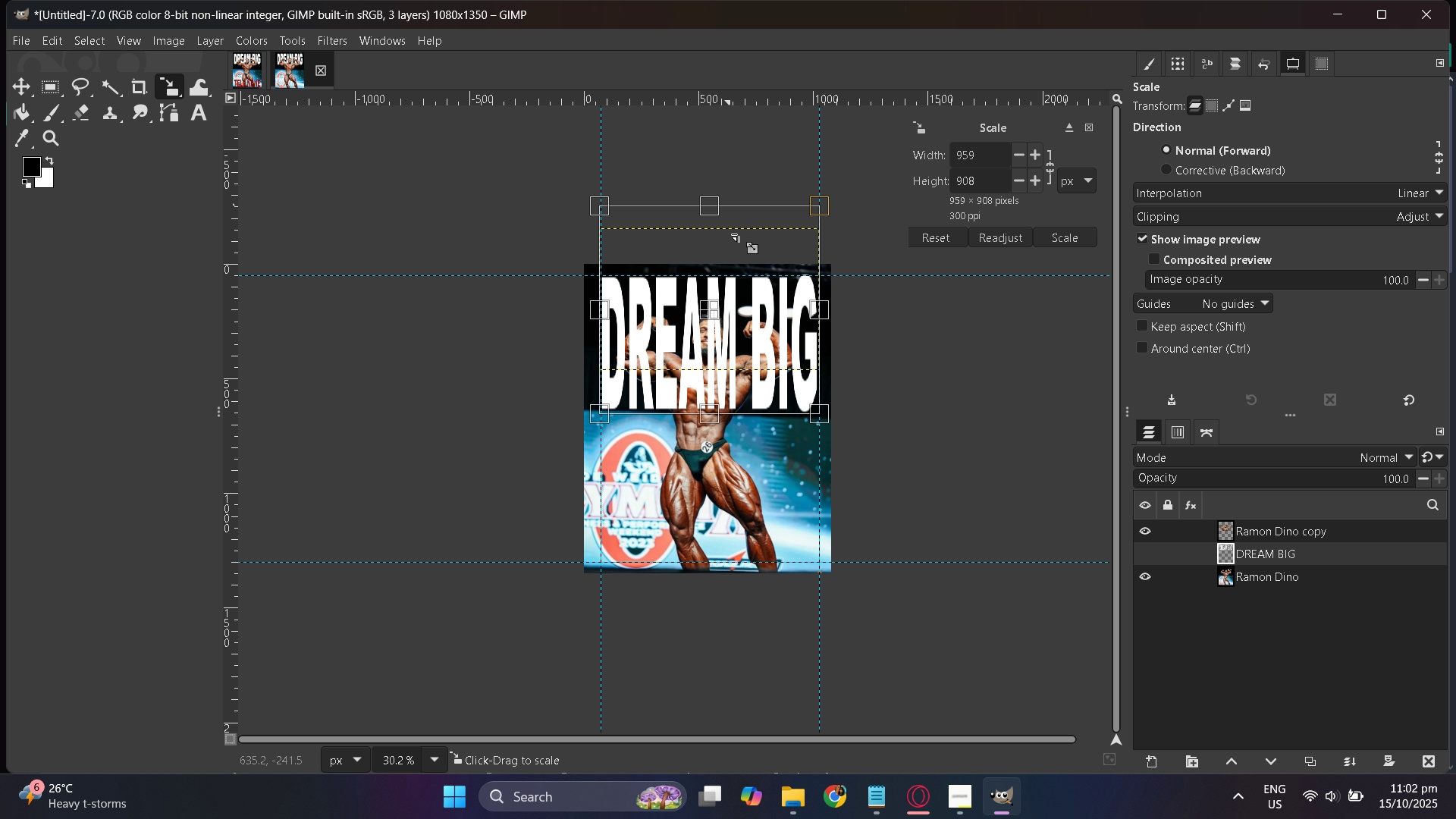 
hold_key(key=ControlLeft, duration=1.5)
scroll: coordinate [759, 415], scroll_direction: up, amount: 5.0
 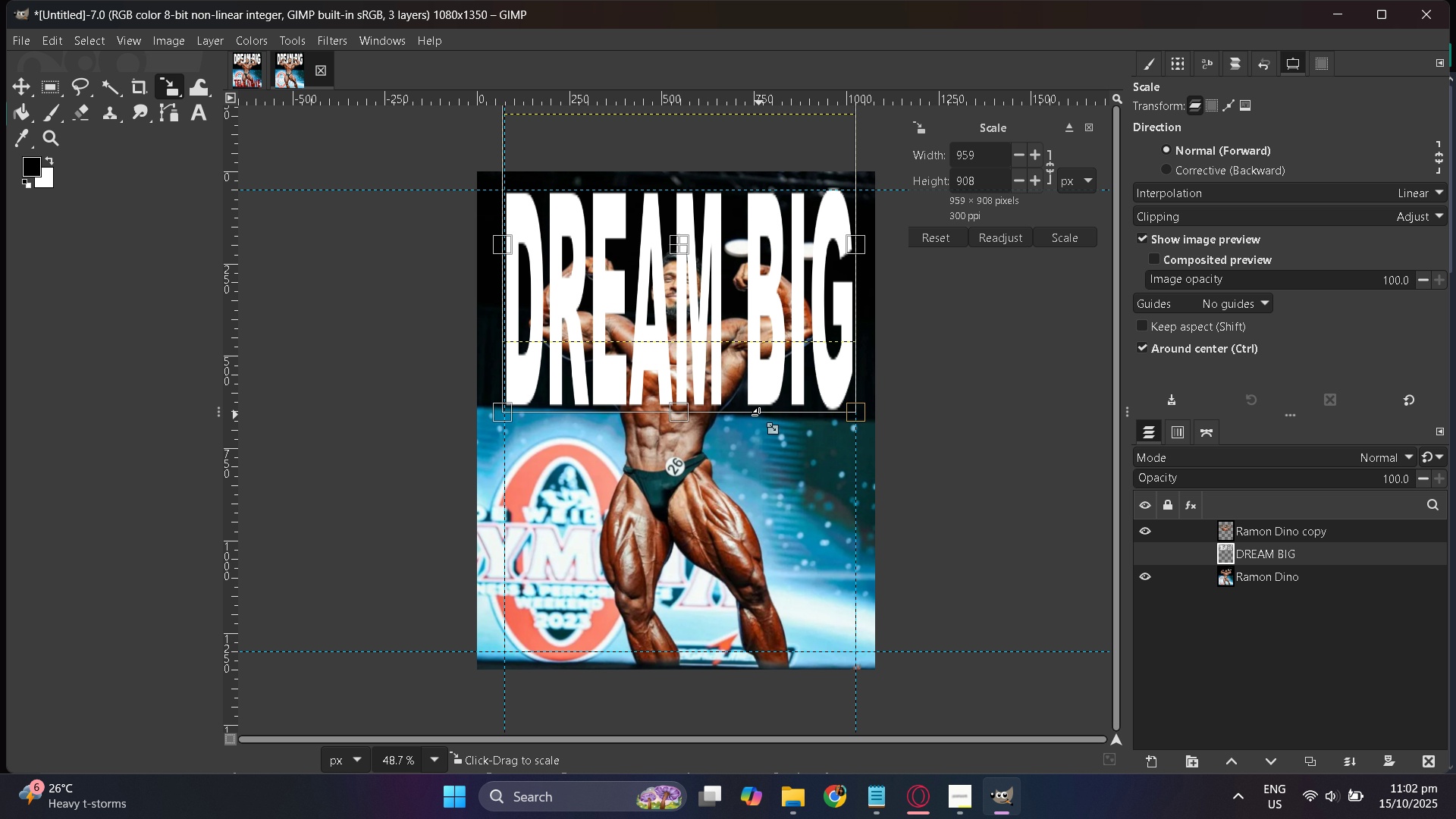 
hold_key(key=ControlLeft, duration=1.36)
scroll: coordinate [759, 415], scroll_direction: up, amount: 2.0
 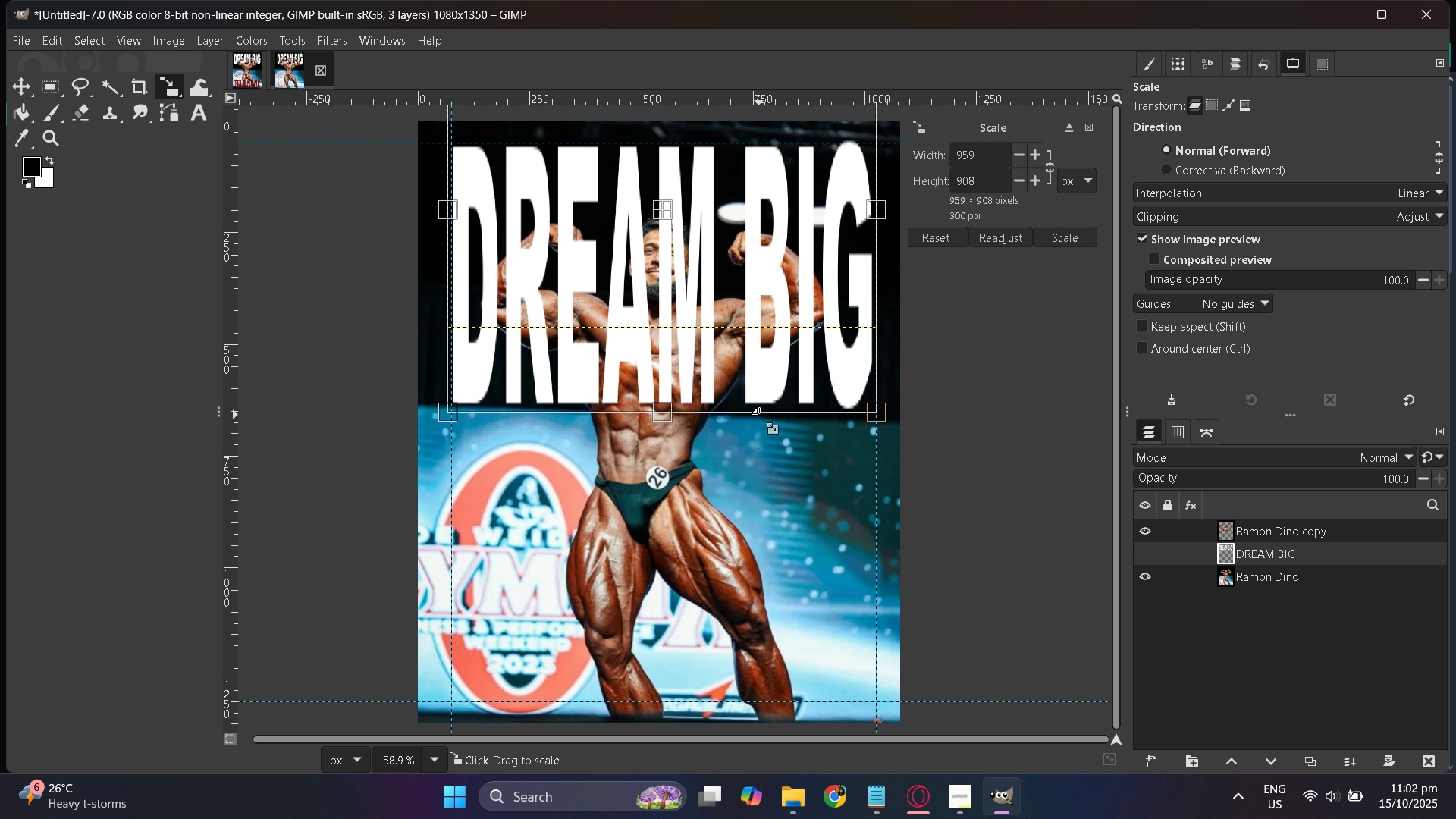 
hold_key(key=ControlLeft, duration=1.5)
scroll: coordinate [394, 428], scroll_direction: up, amount: 3.0
 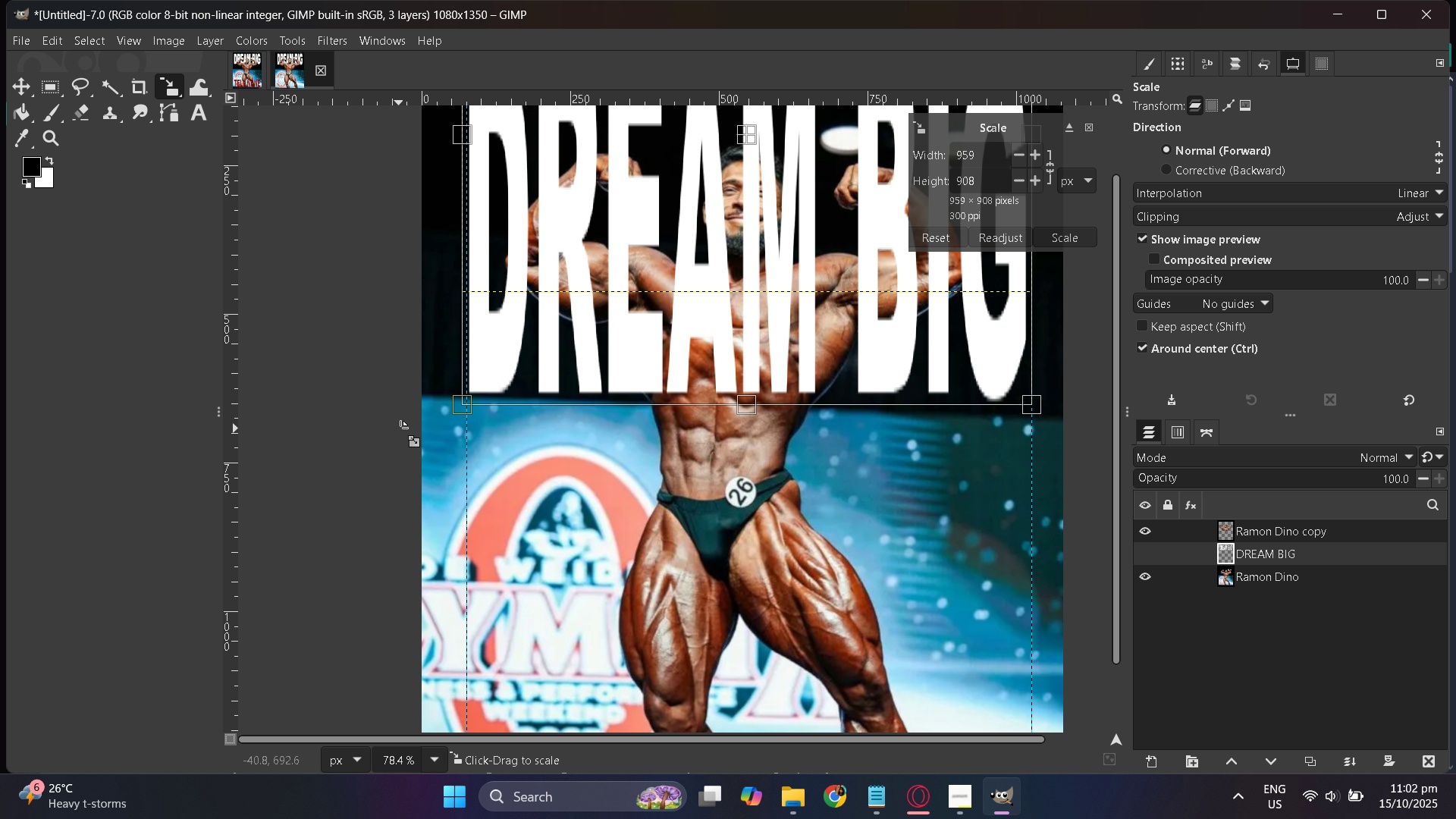 
key(Control+ControlLeft)
 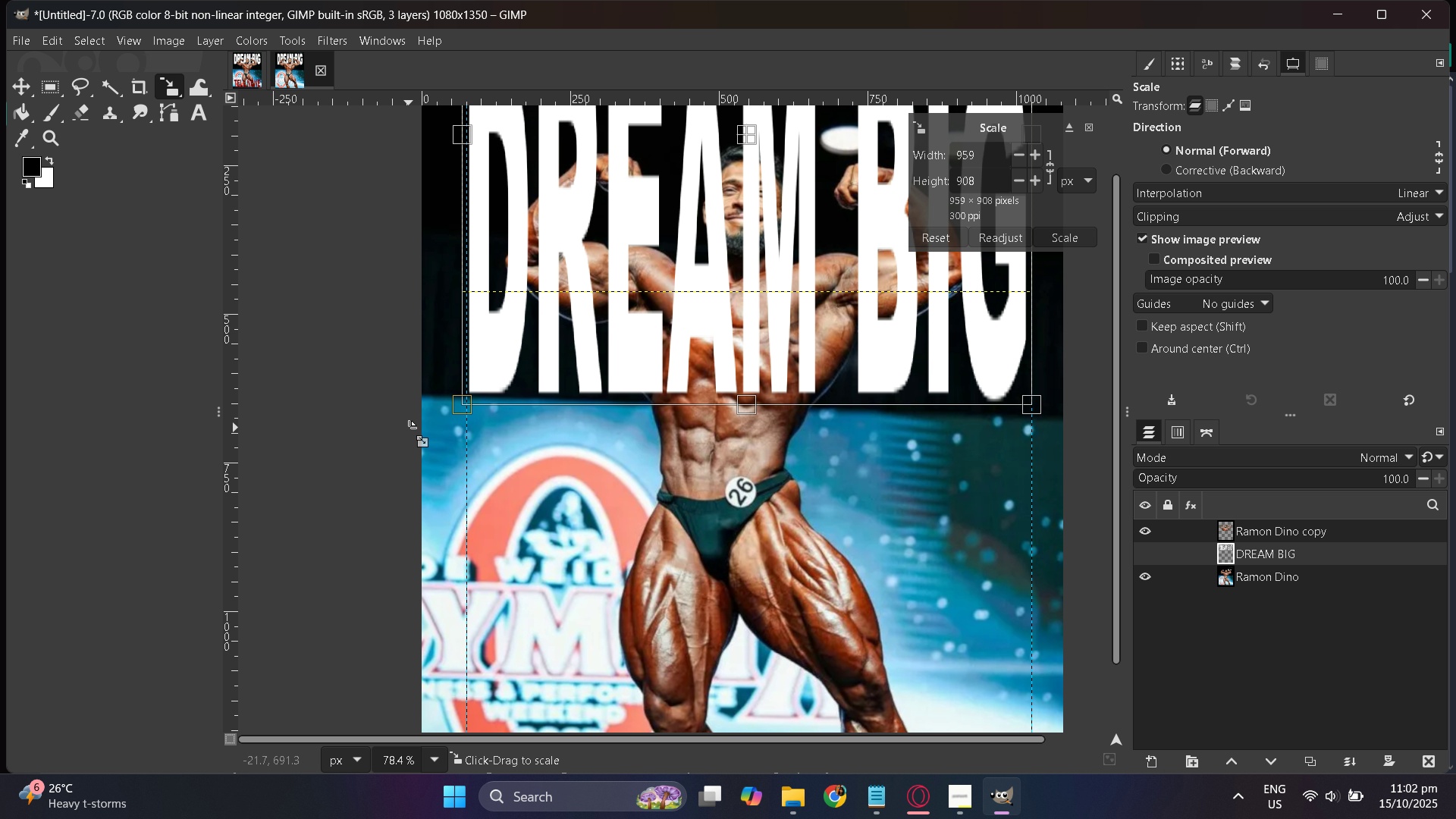 
hold_key(key=ControlLeft, duration=0.38)
scroll: coordinate [409, 428], scroll_direction: up, amount: 6.0
 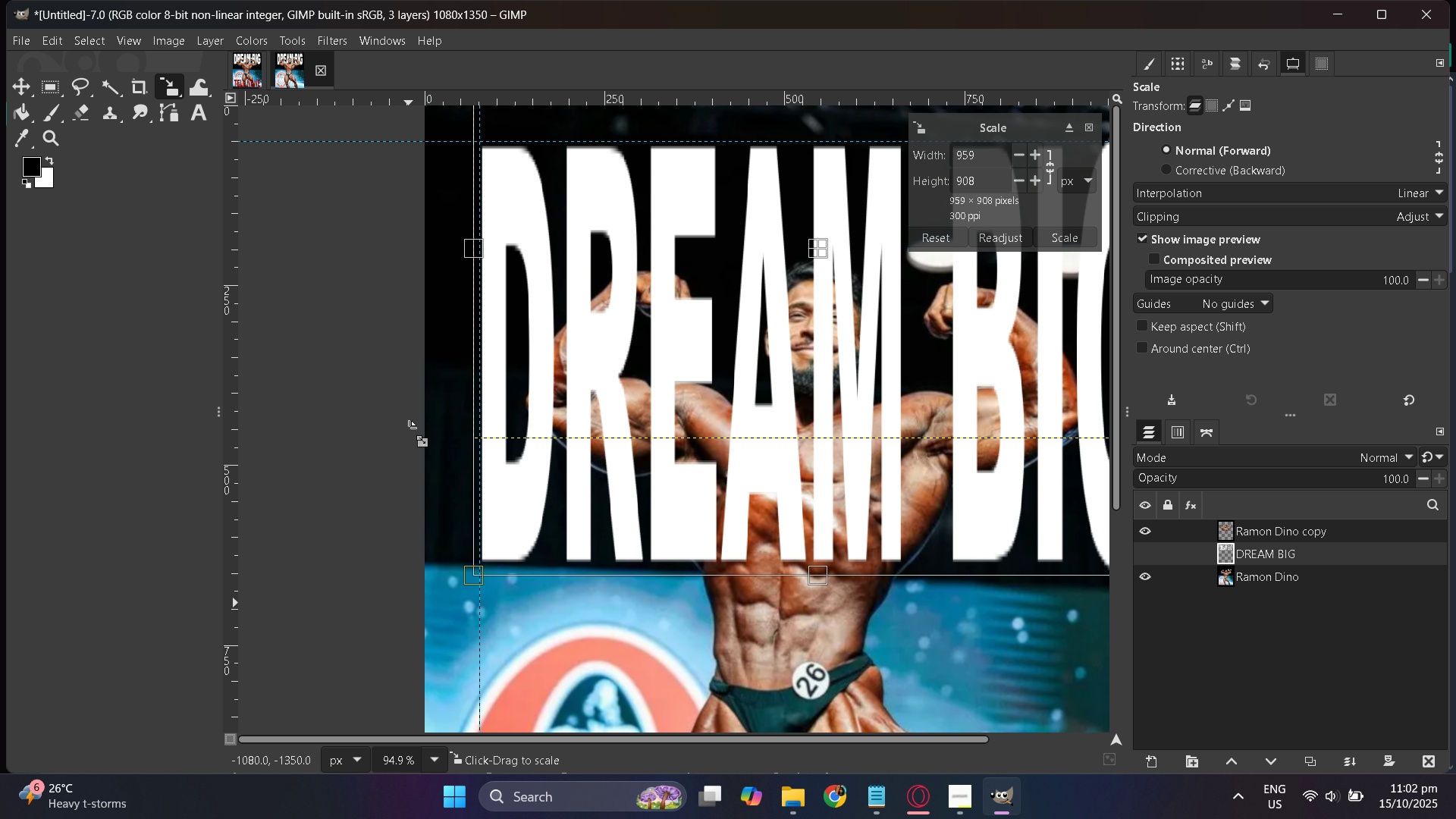 
hold_key(key=ControlLeft, duration=1.53)
scroll: coordinate [378, 431], scroll_direction: down, amount: 4.0
 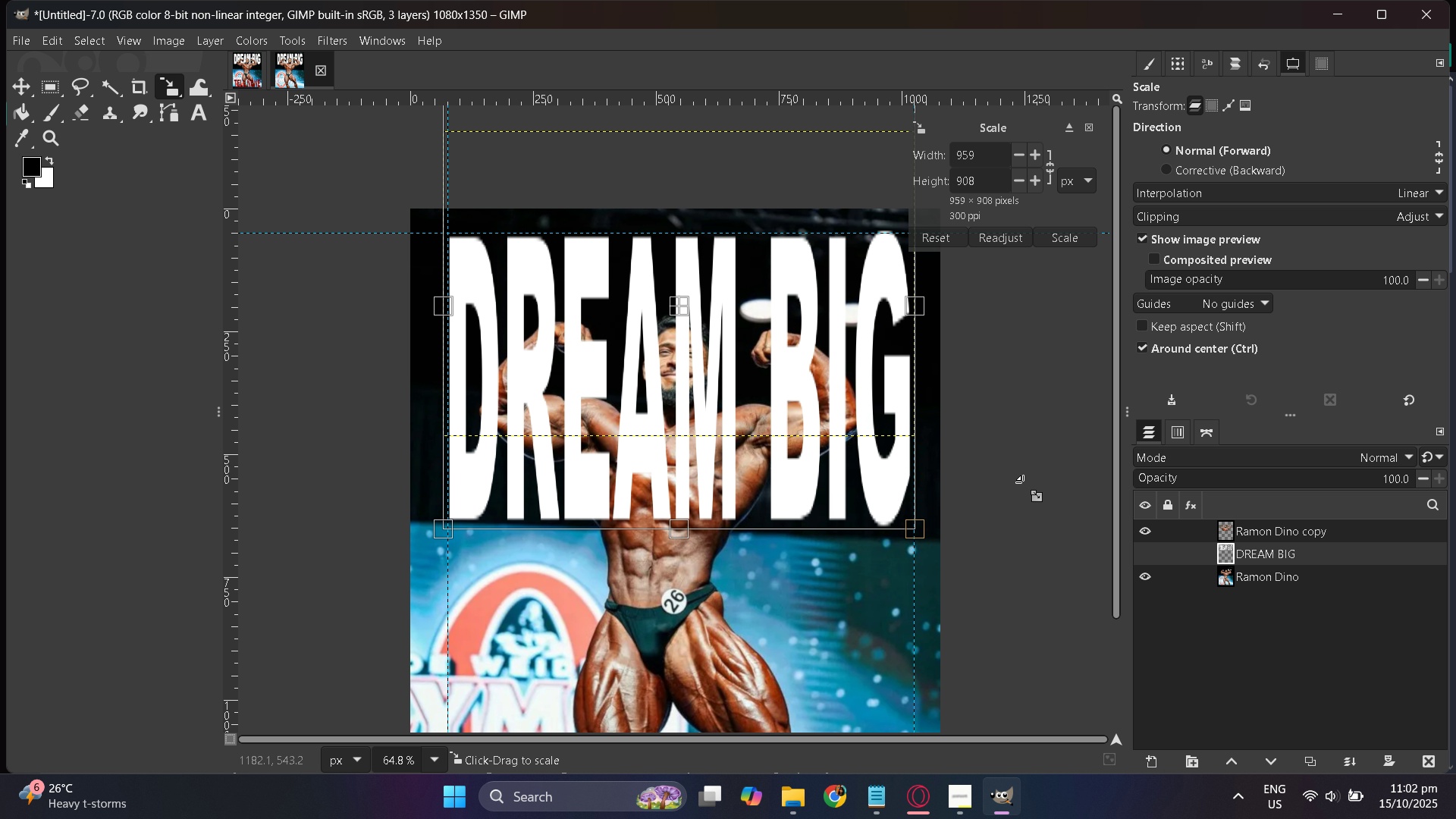 
scroll: coordinate [1032, 482], scroll_direction: up, amount: 1.0
 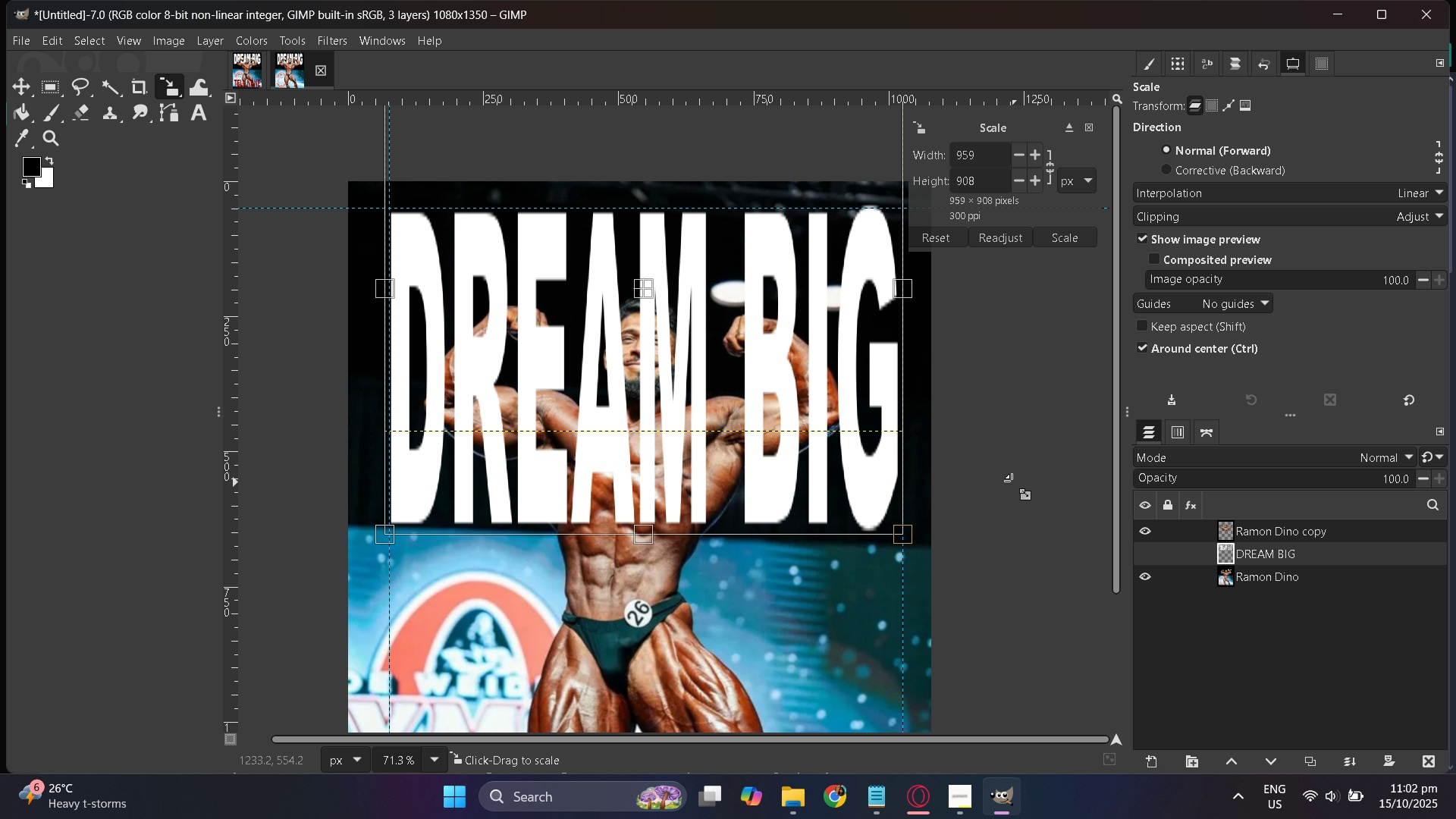 
hold_key(key=ControlLeft, duration=0.57)
 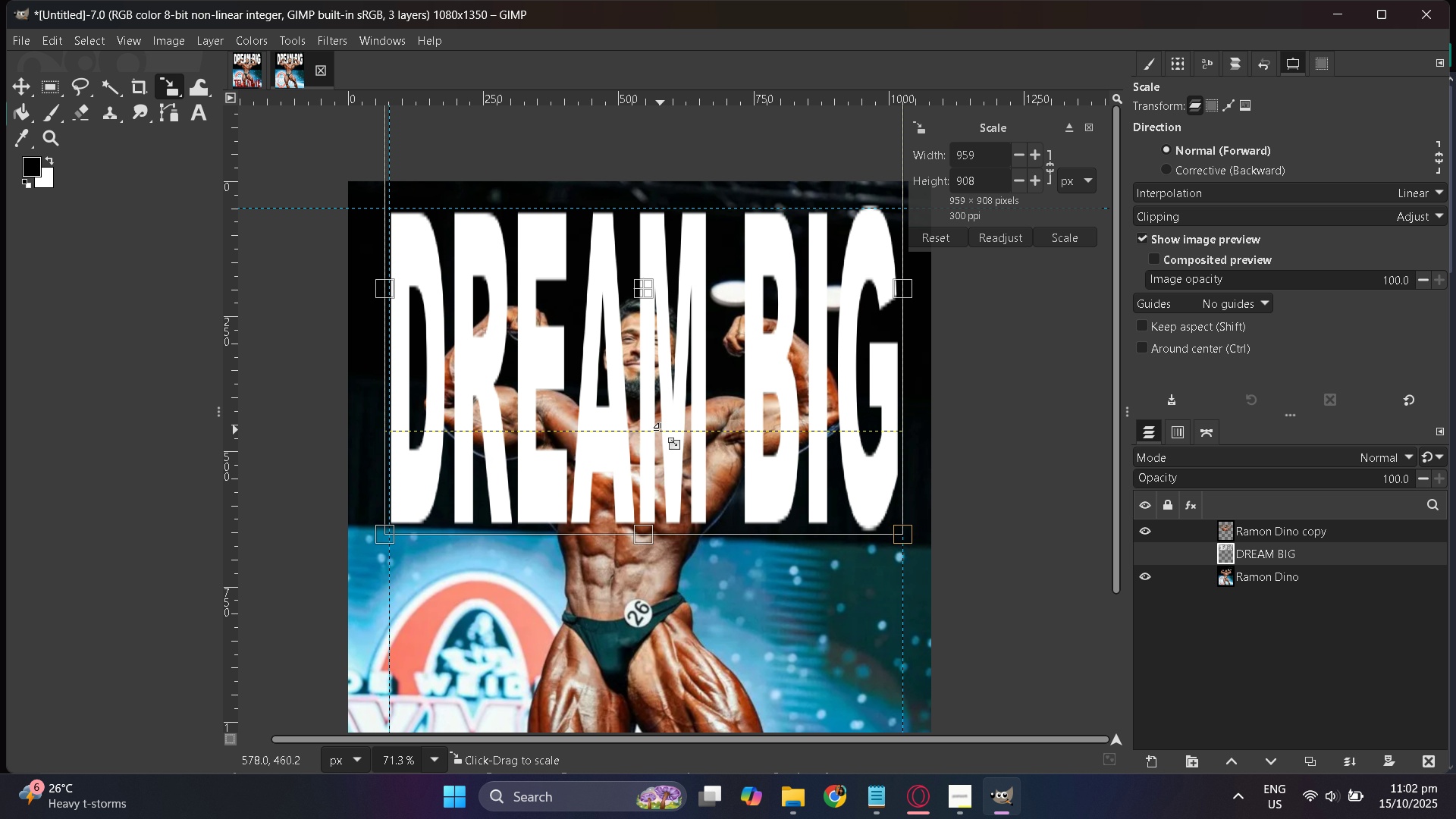 
scroll: coordinate [661, 430], scroll_direction: up, amount: 2.0
 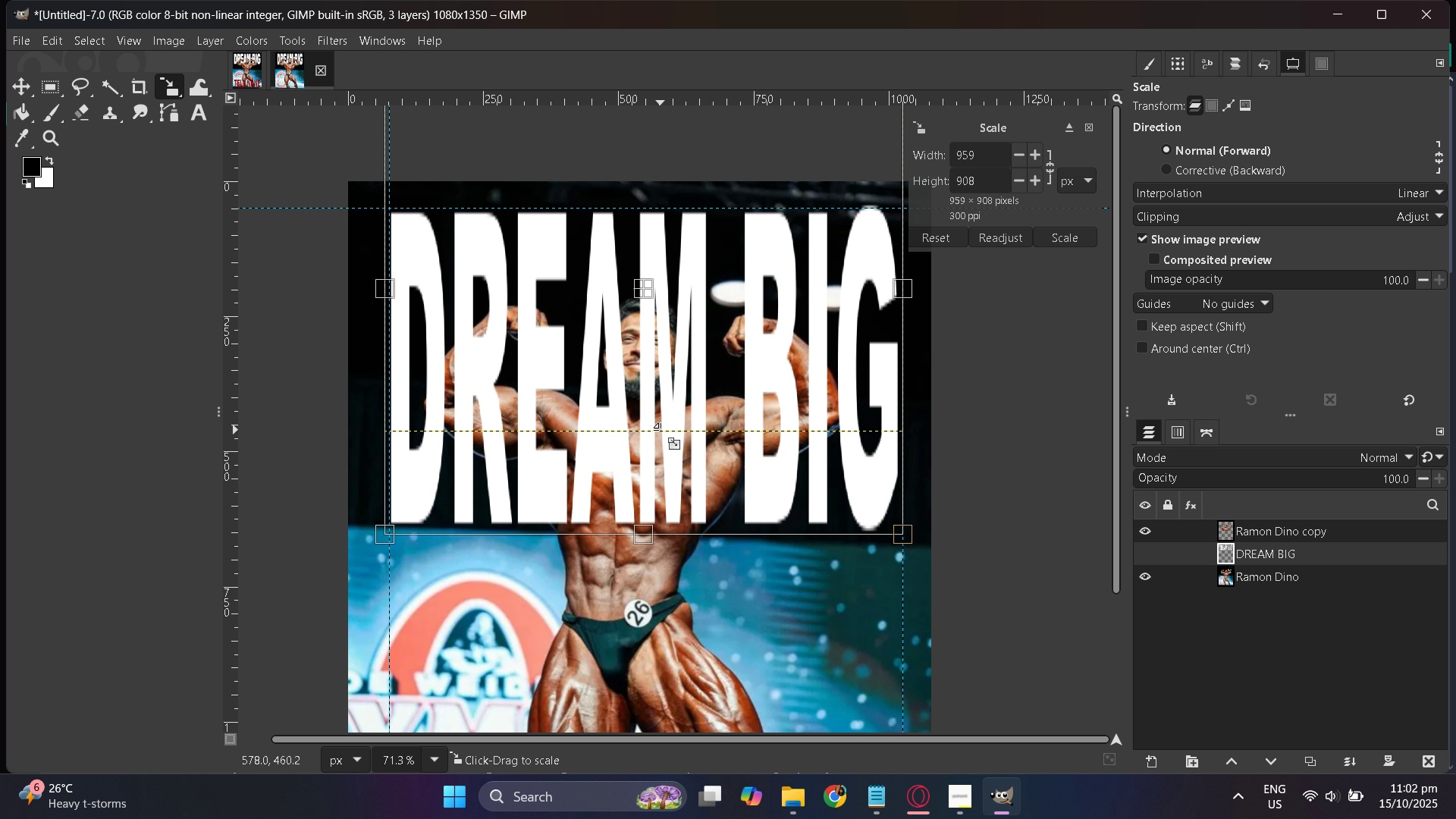 
hold_key(key=ControlLeft, duration=0.62)
scroll: coordinate [661, 430], scroll_direction: down, amount: 2.0
 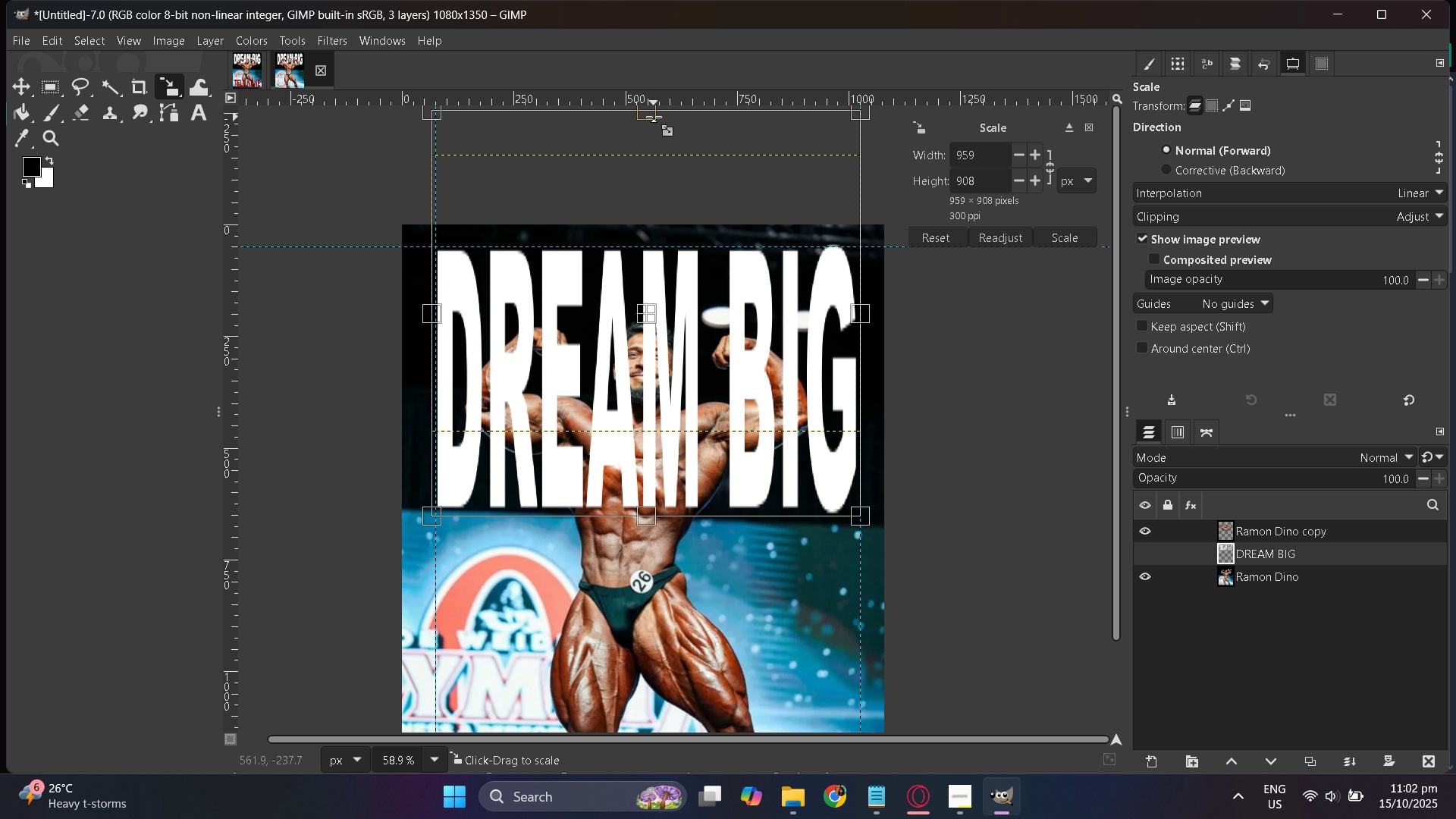 
left_click_drag(start_coordinate=[654, 117], to_coordinate=[651, 121])
 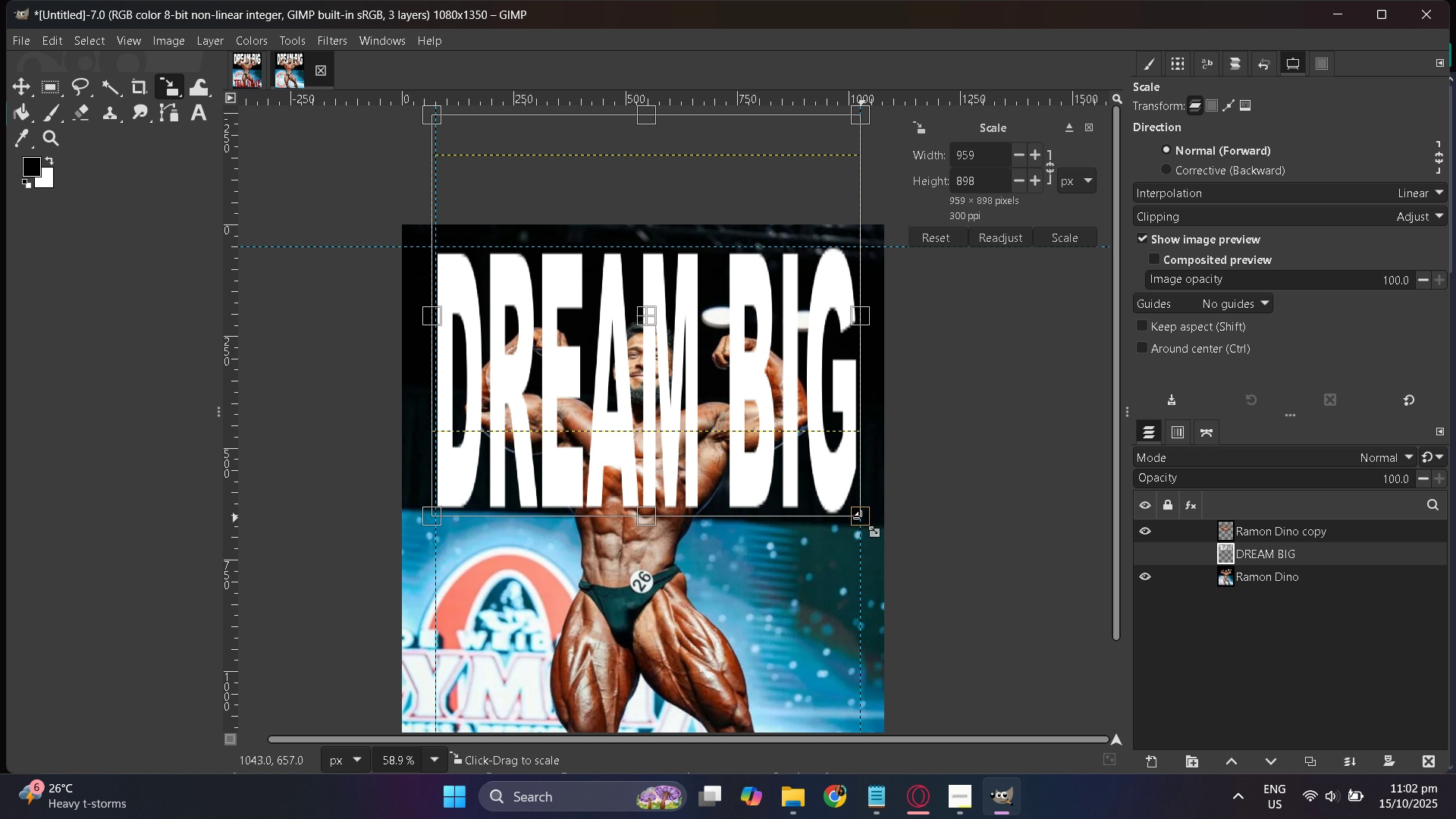 
left_click_drag(start_coordinate=[861, 518], to_coordinate=[861, 505])
 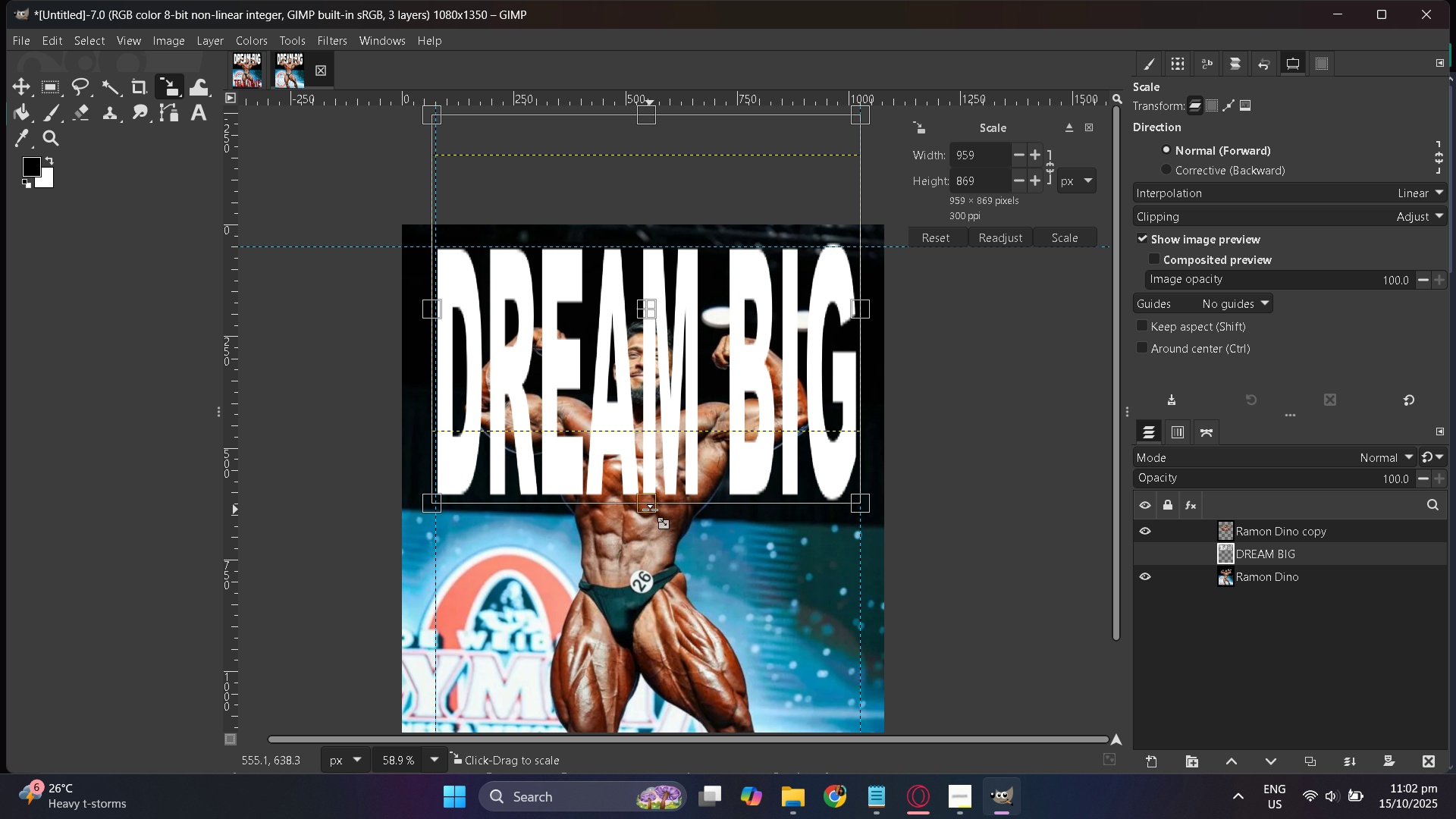 
wait(7.65)
 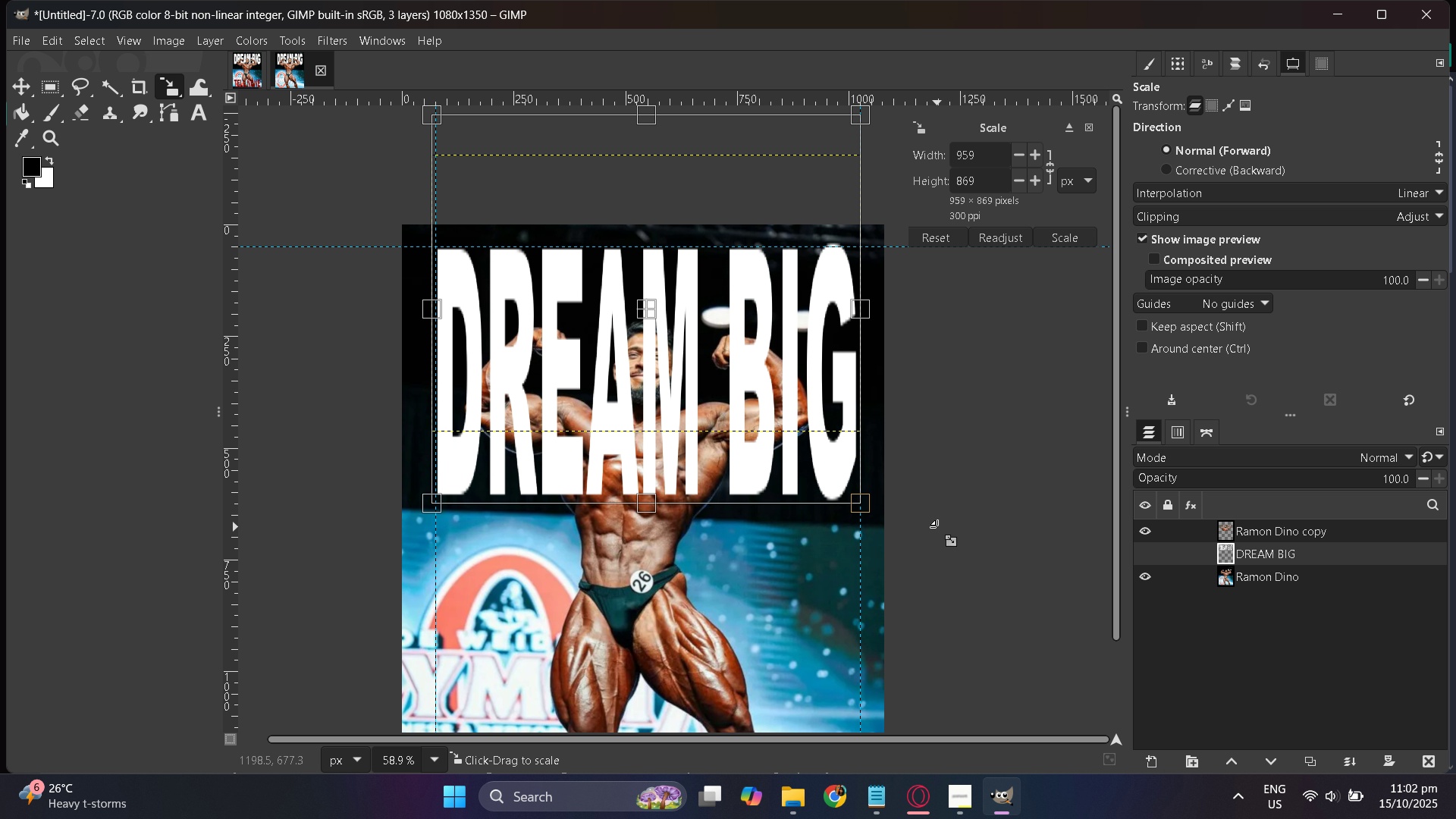 
left_click([1074, 240])
 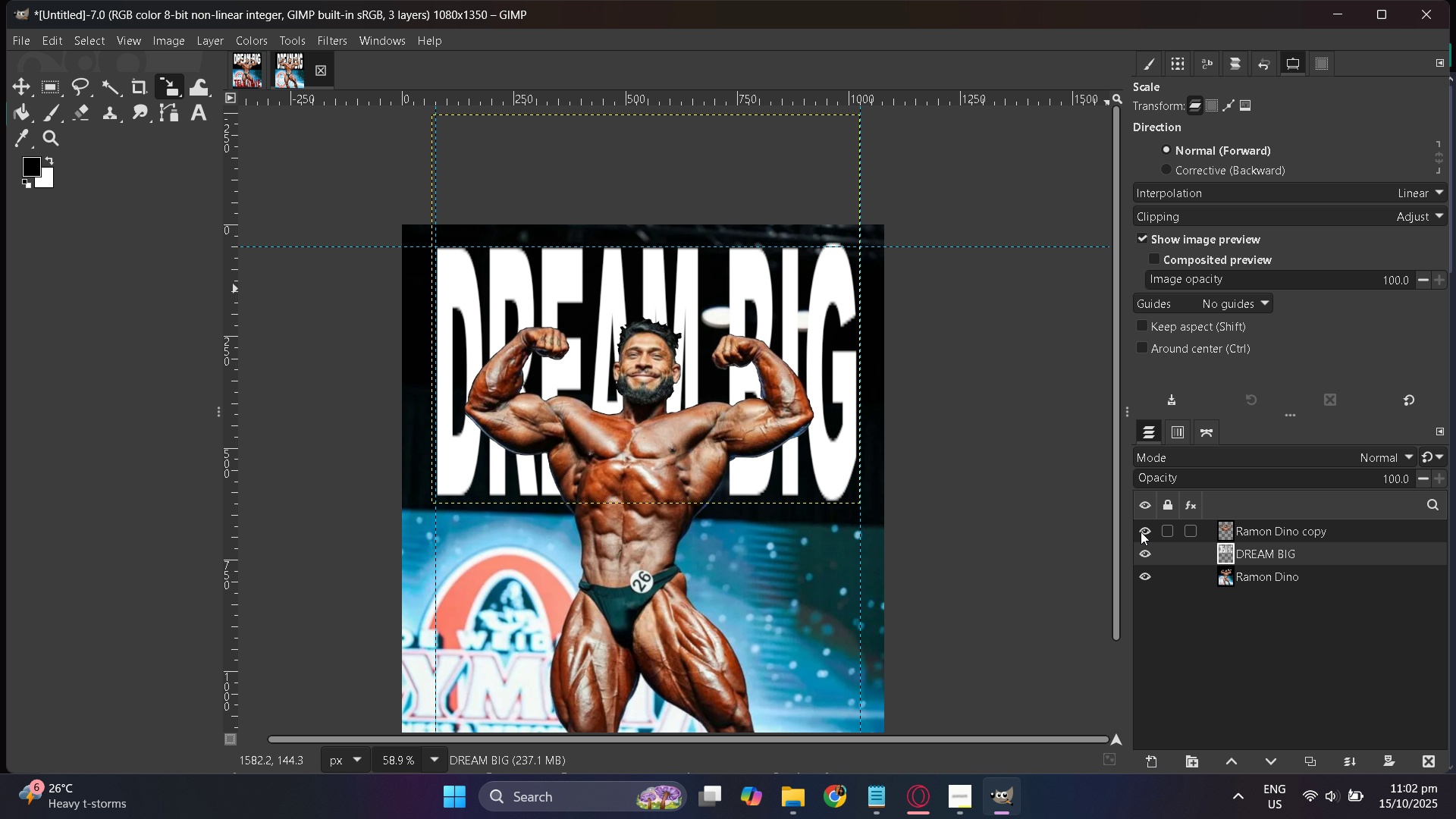 
double_click([1141, 532])
 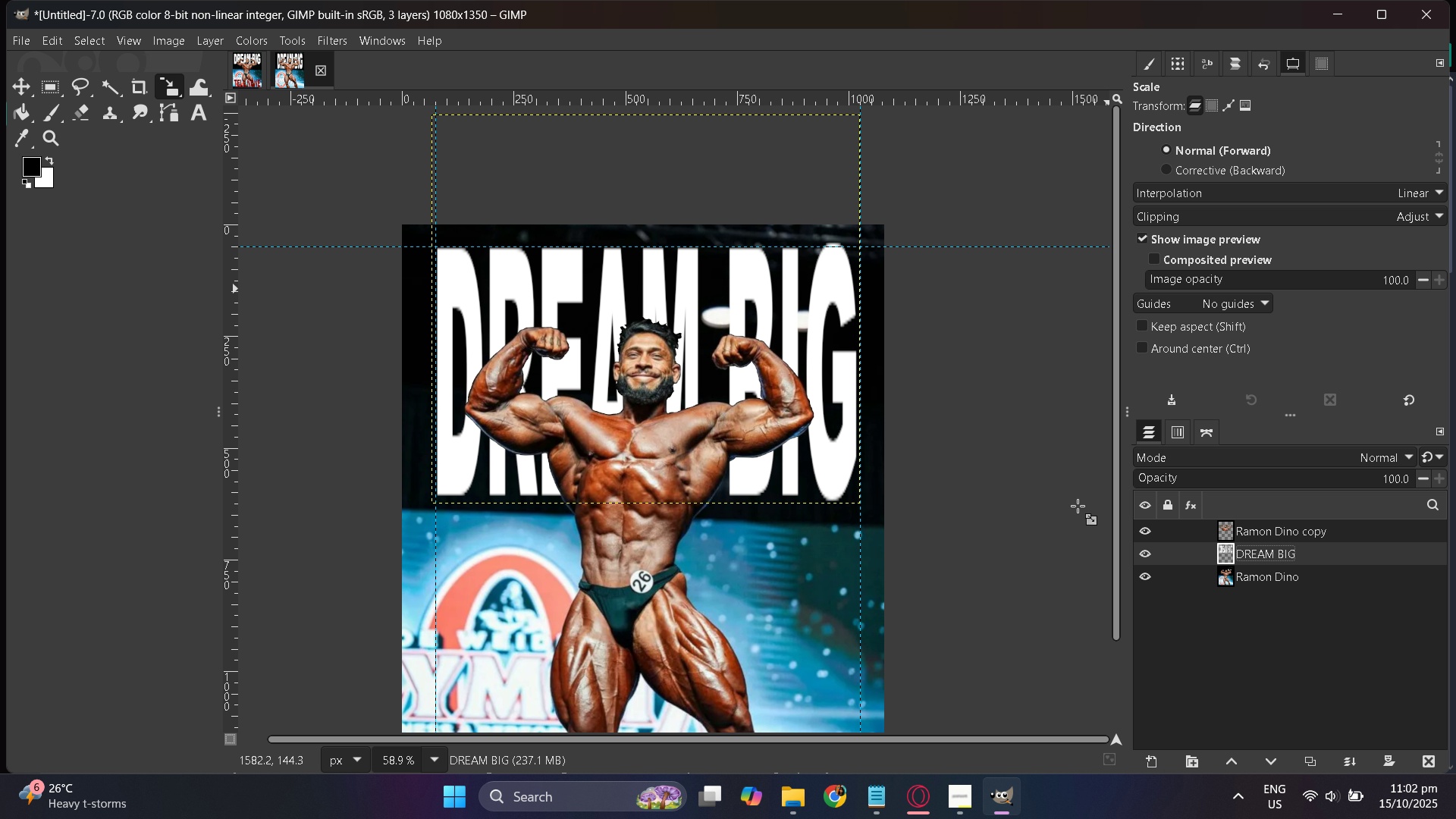 
hold_key(key=ControlLeft, duration=0.4)
scroll: coordinate [855, 491], scroll_direction: down, amount: 3.0
 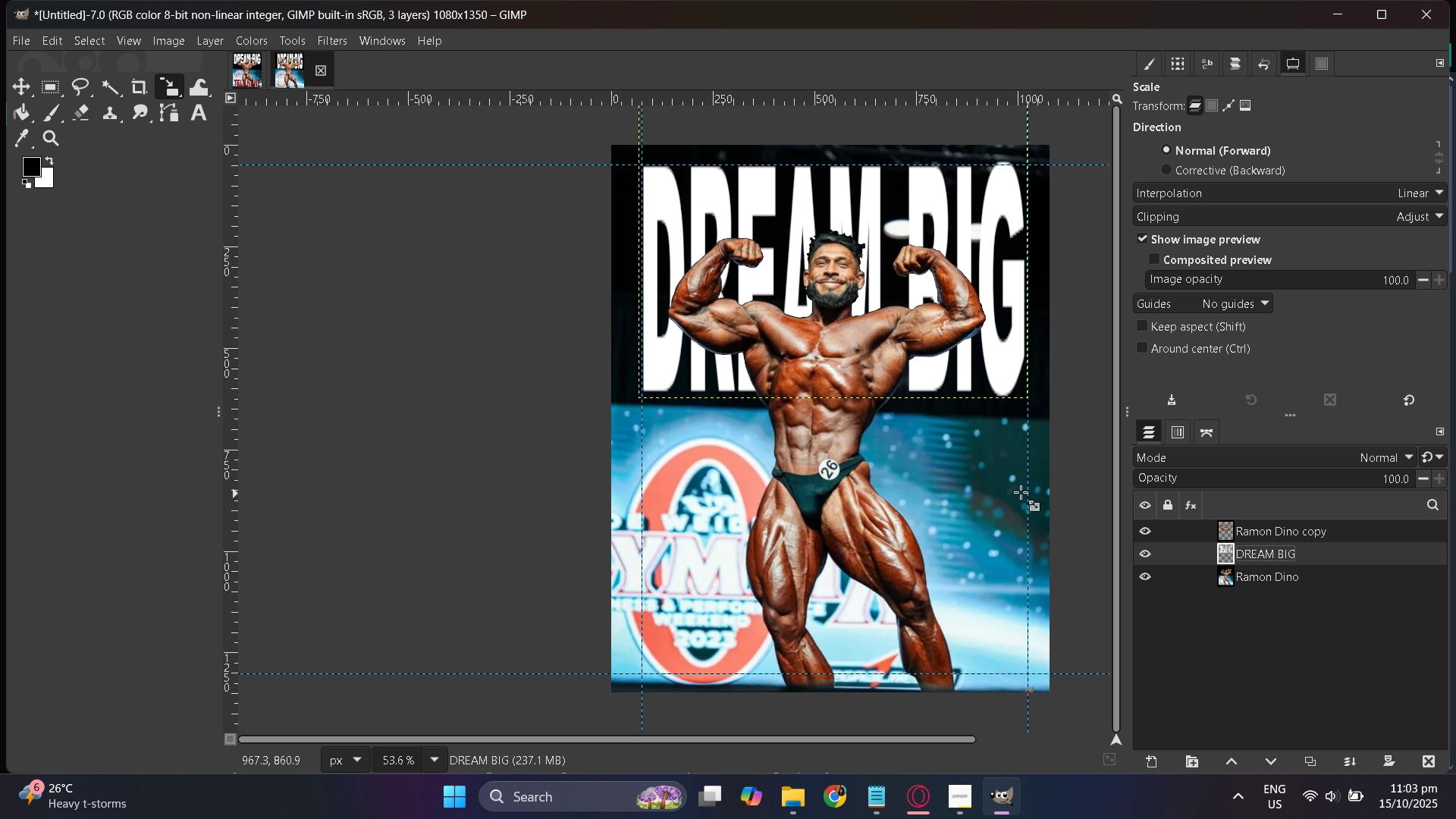 
hold_key(key=ControlLeft, duration=1.07)
 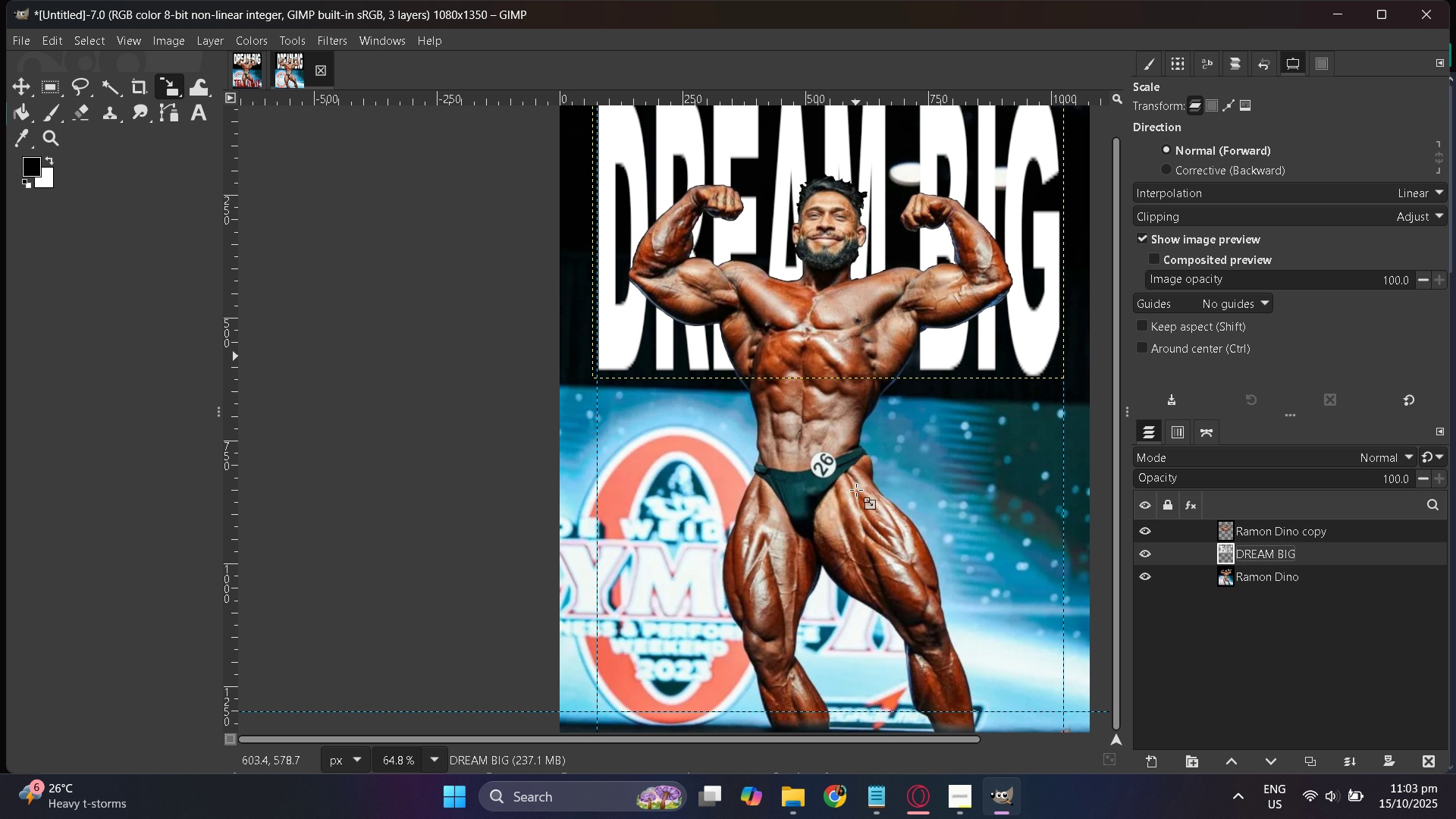 
hold_key(key=ControlLeft, duration=0.42)
 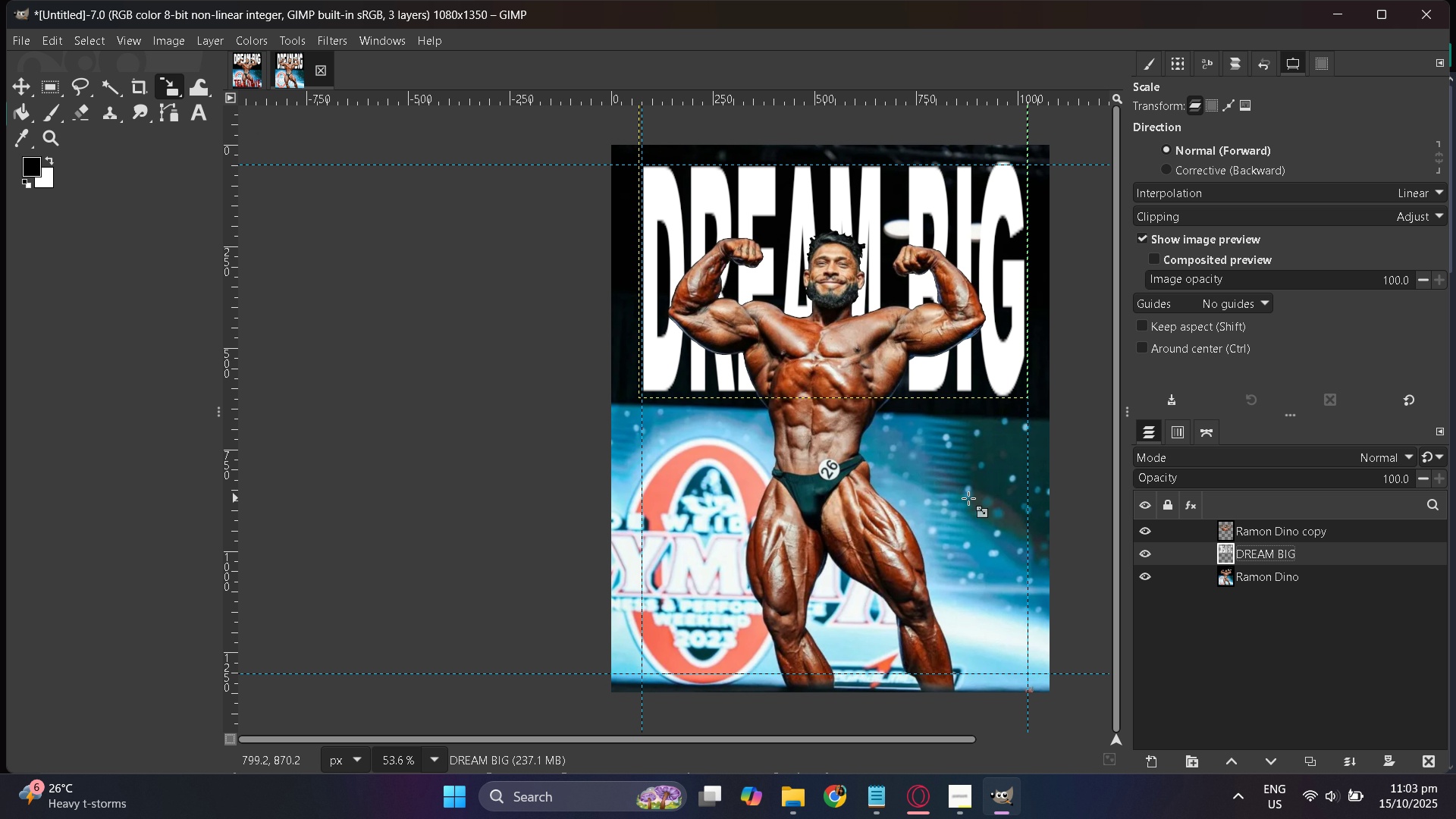 
hold_key(key=ControlLeft, duration=1.4)
scroll: coordinate [1098, 536], scroll_direction: up, amount: 4.0
 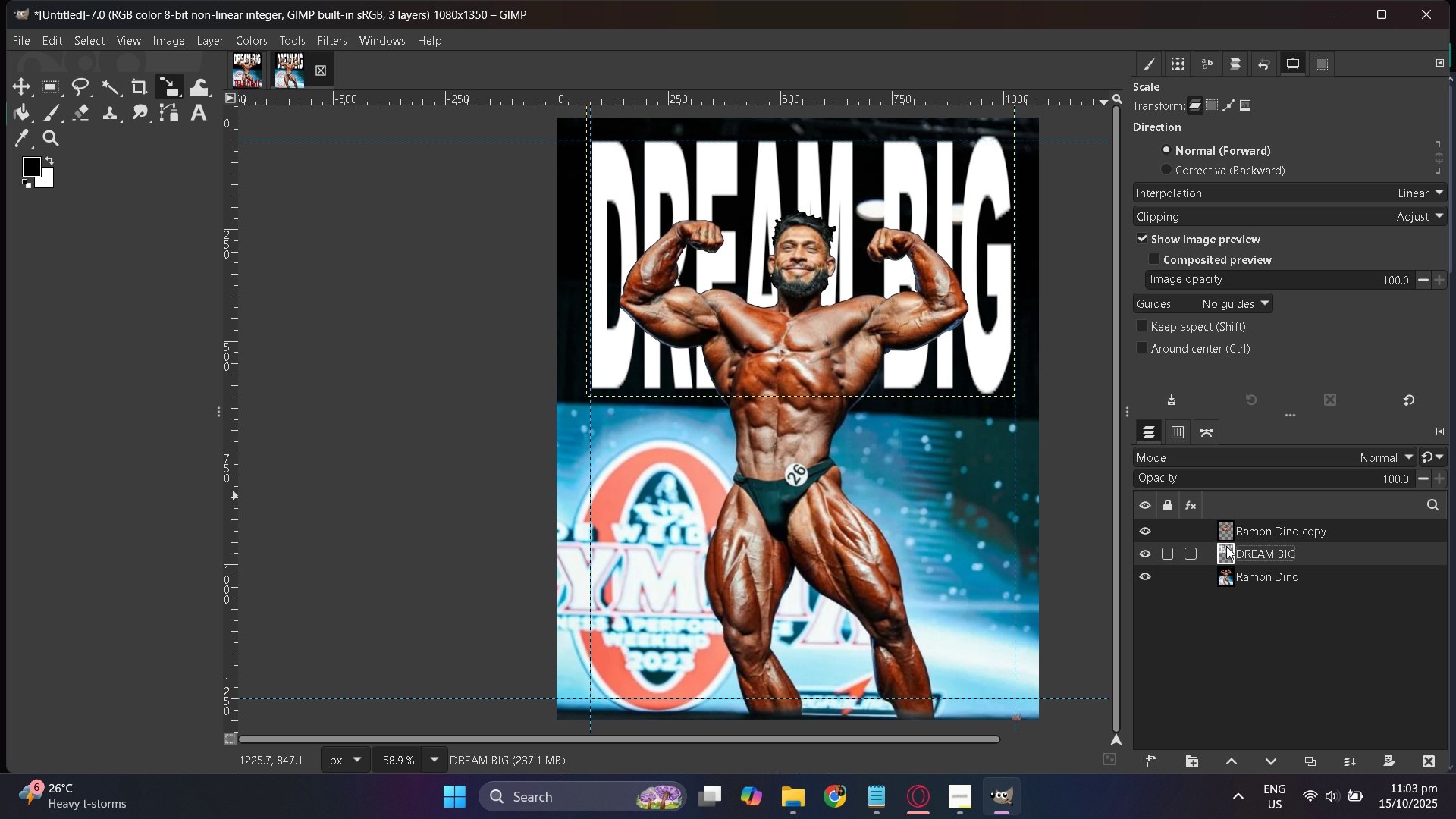 
left_click([1225, 577])
 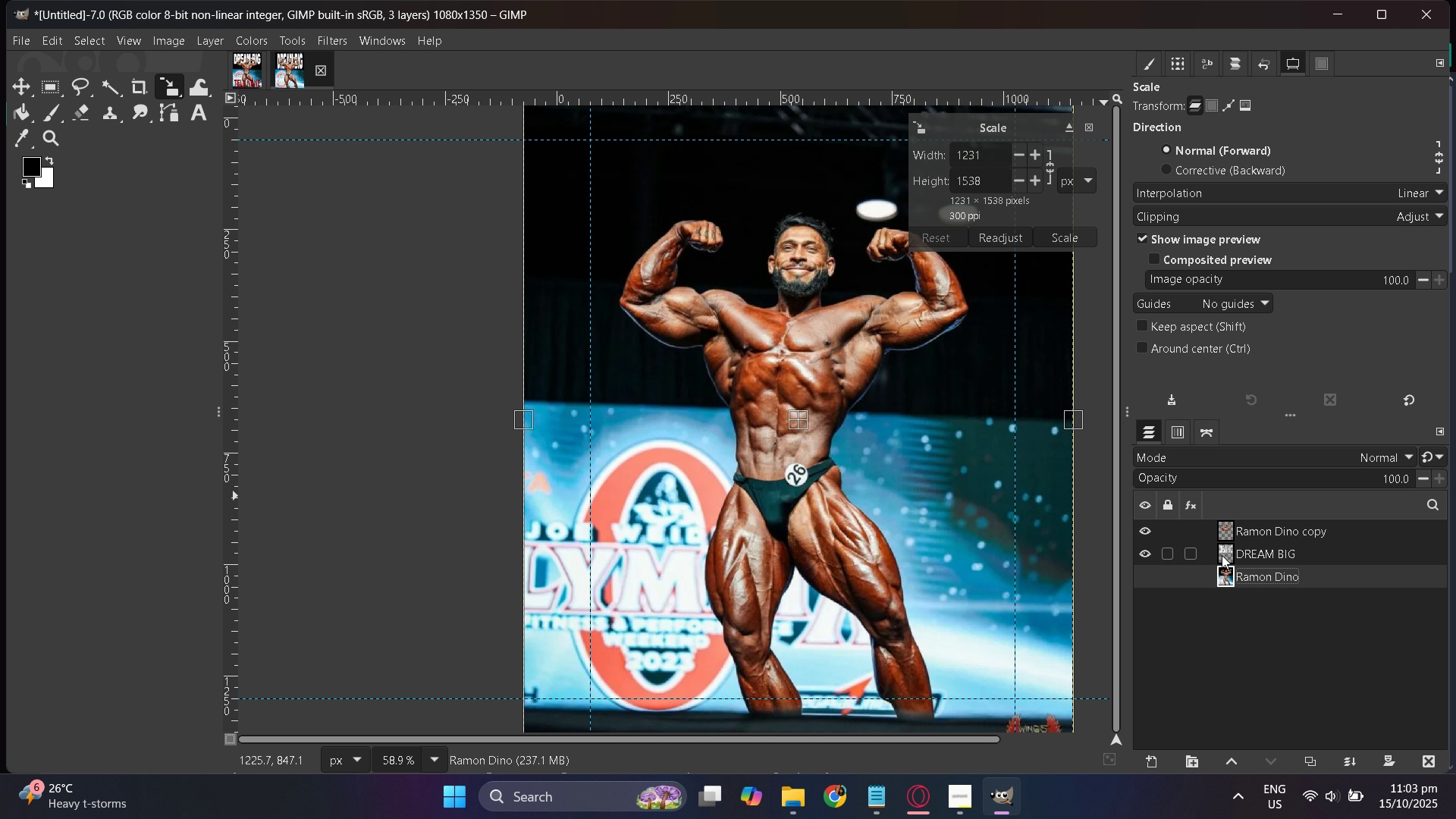 
left_click([1222, 555])
 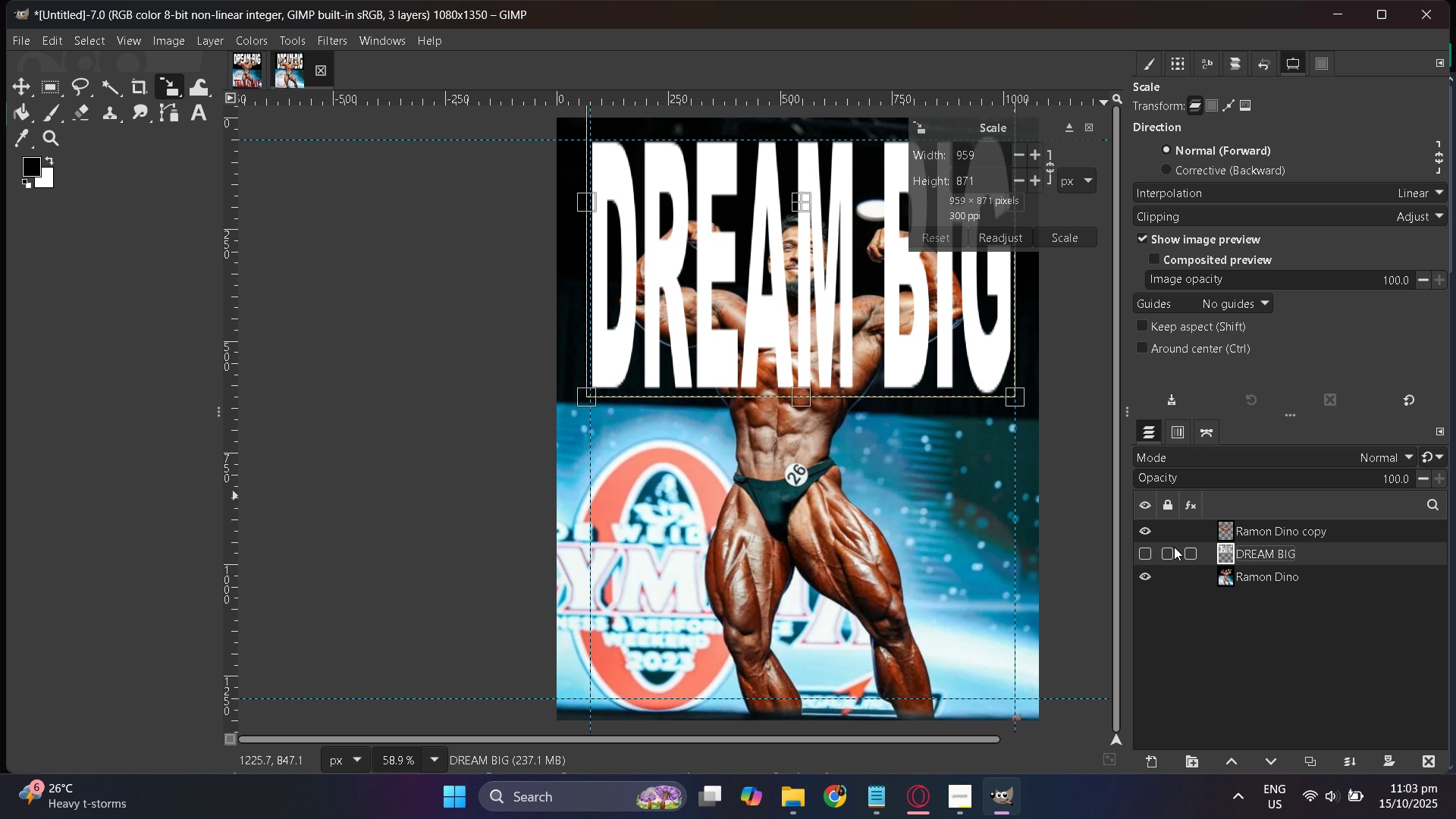 
left_click([1148, 547])
 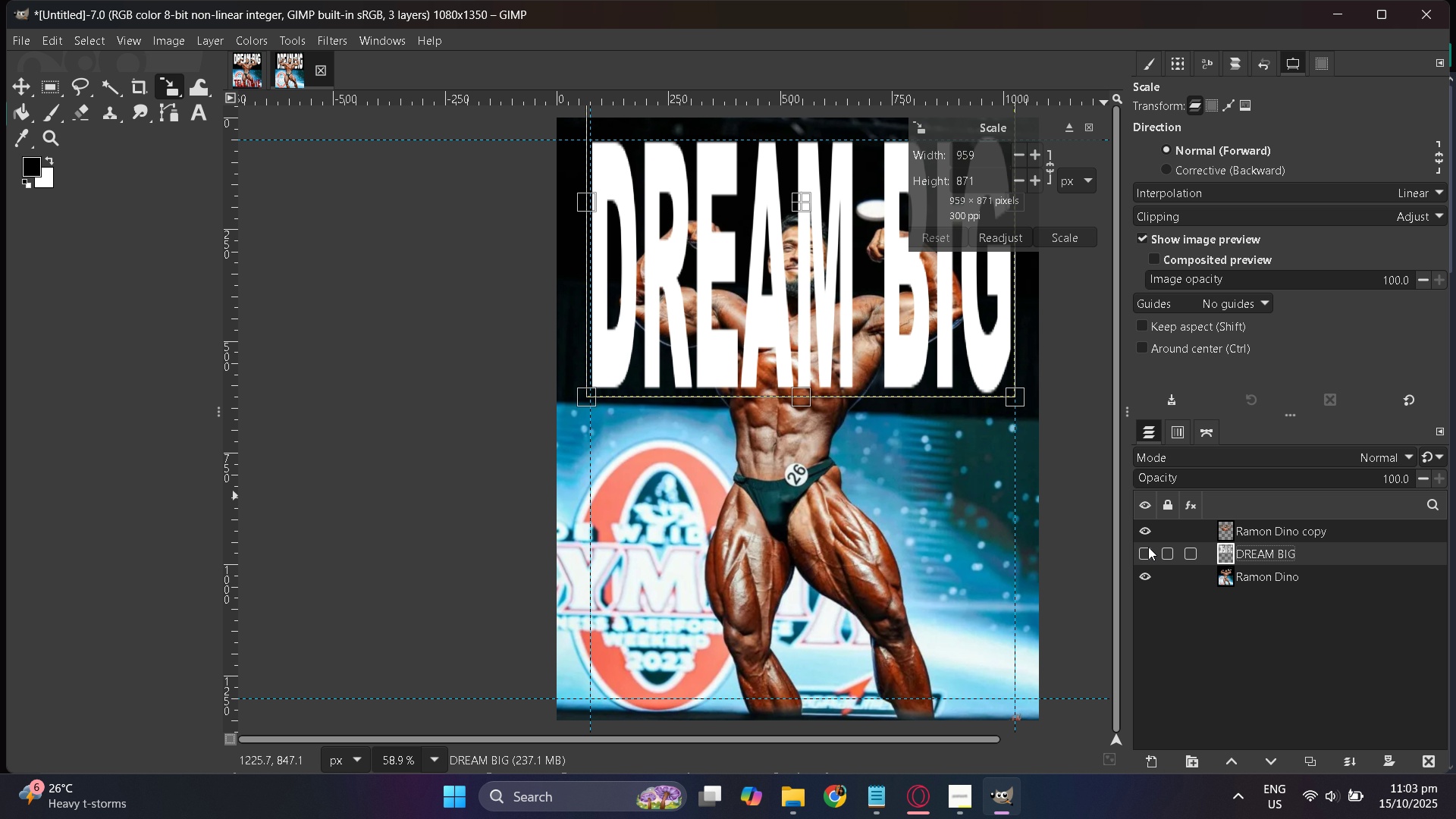 
double_click([1148, 547])
 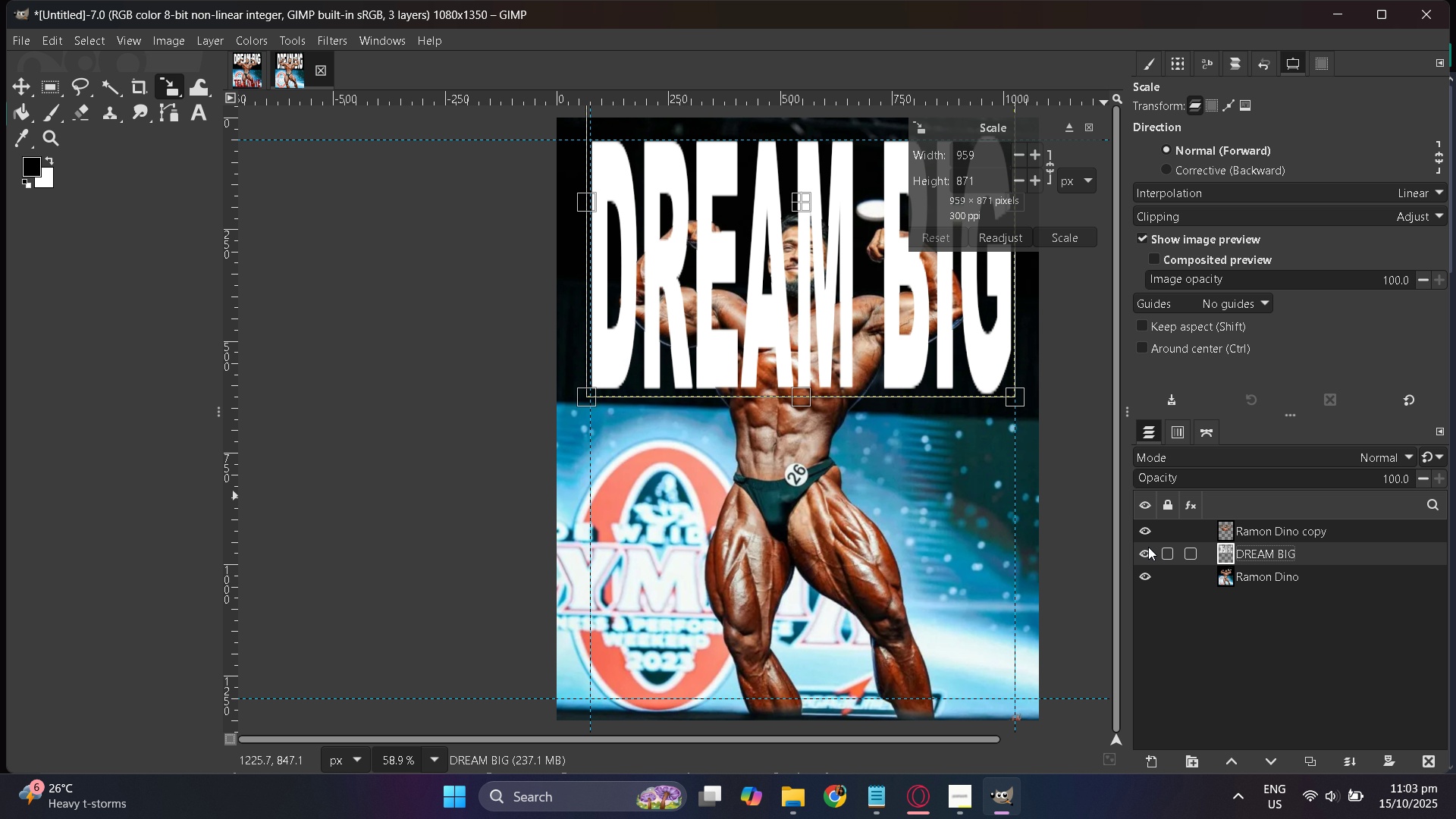 
left_click([1148, 547])
 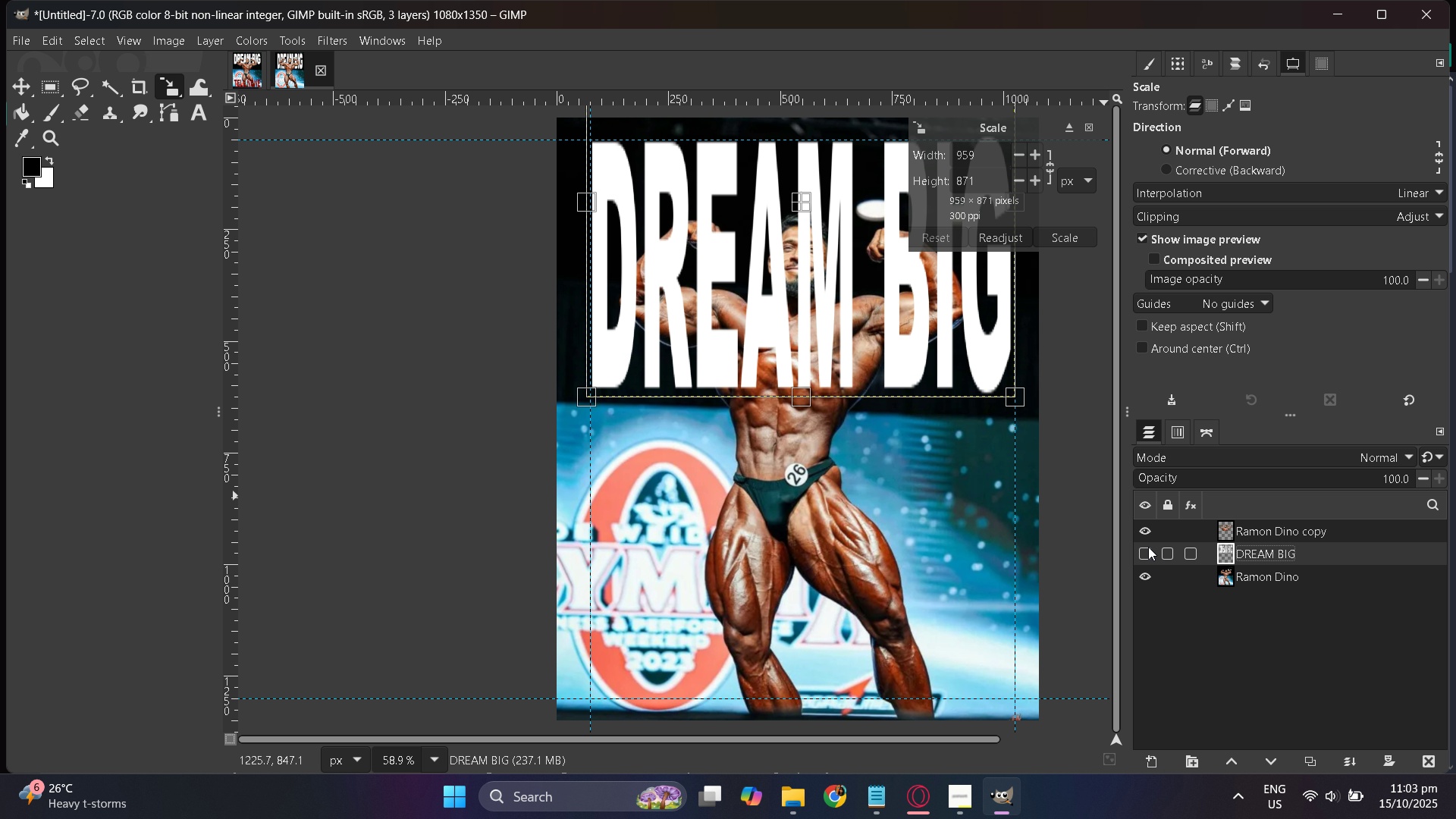 
left_click([1148, 547])
 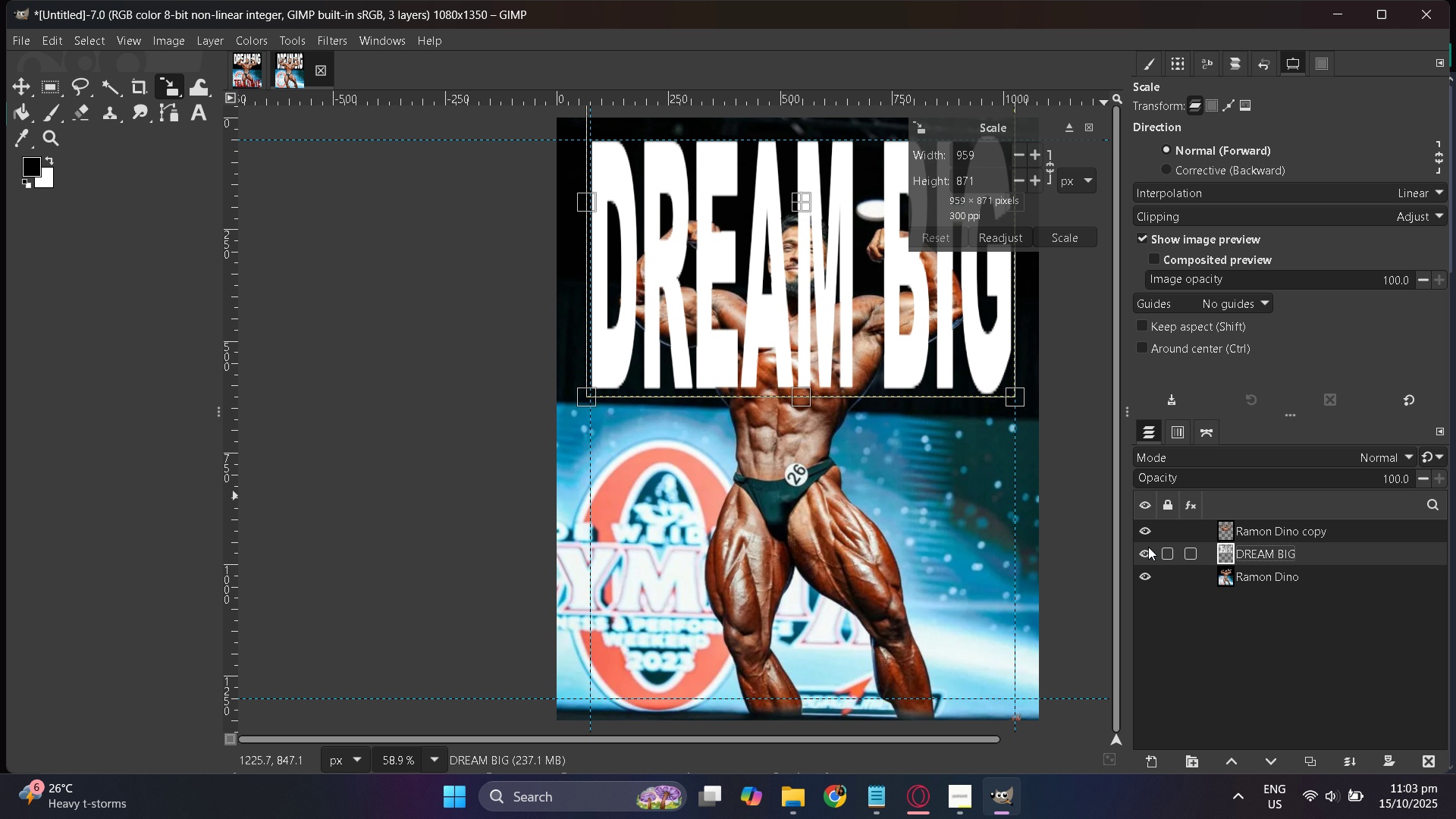 
double_click([1148, 547])
 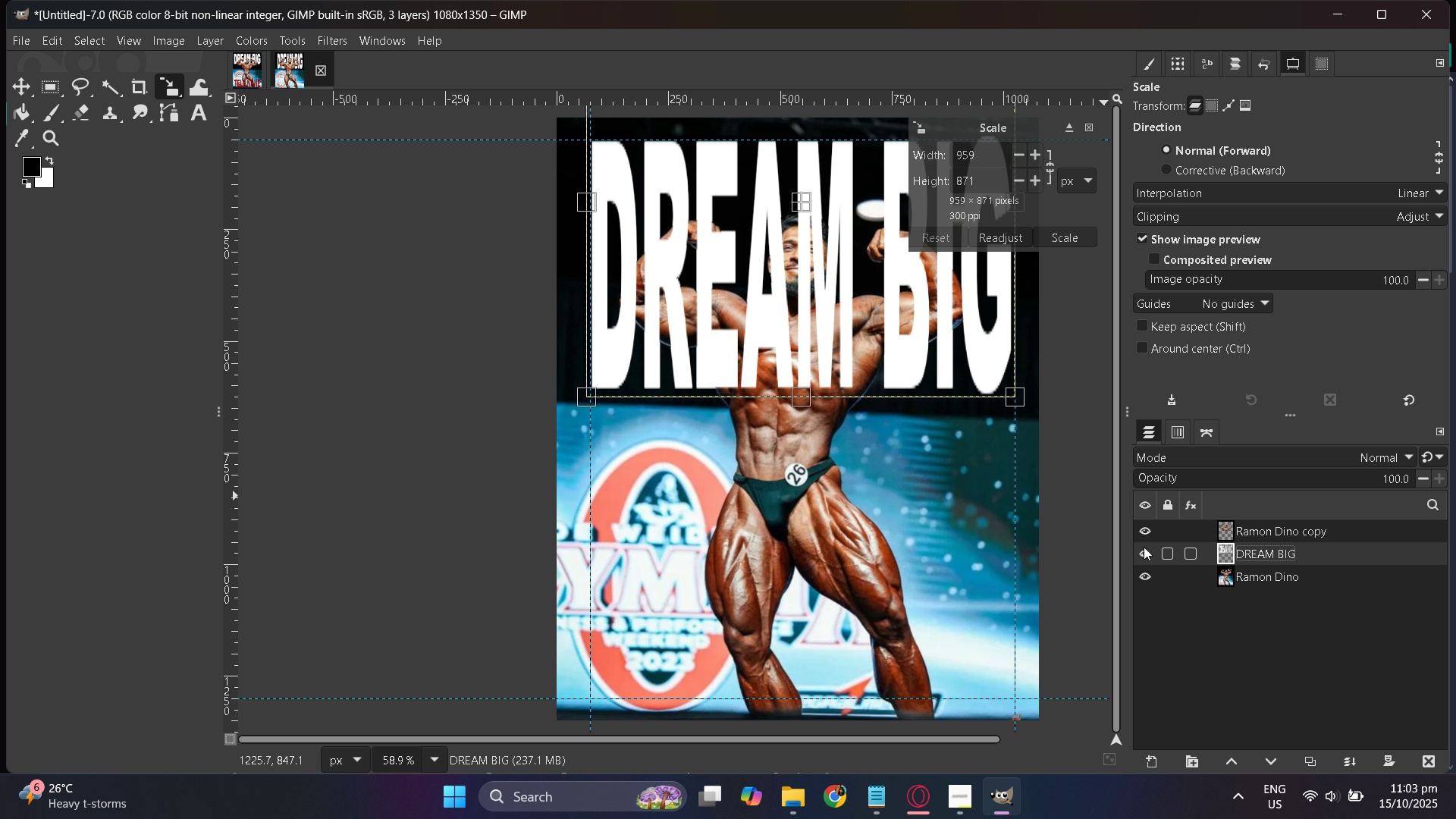 
scroll: coordinate [956, 488], scroll_direction: up, amount: 3.0
 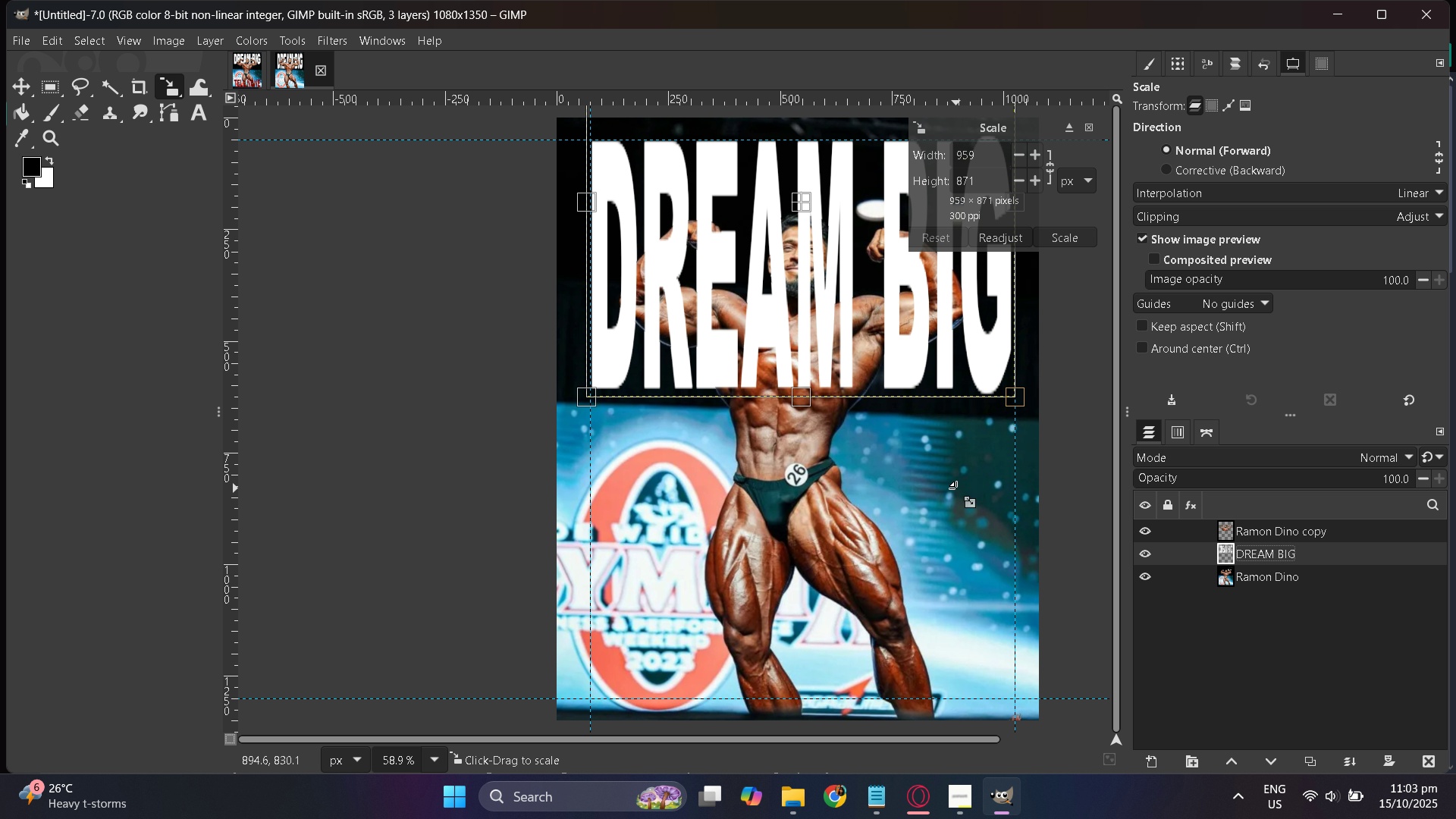 
hold_key(key=ControlLeft, duration=0.49)
scroll: coordinate [823, 505], scroll_direction: down, amount: 2.0
 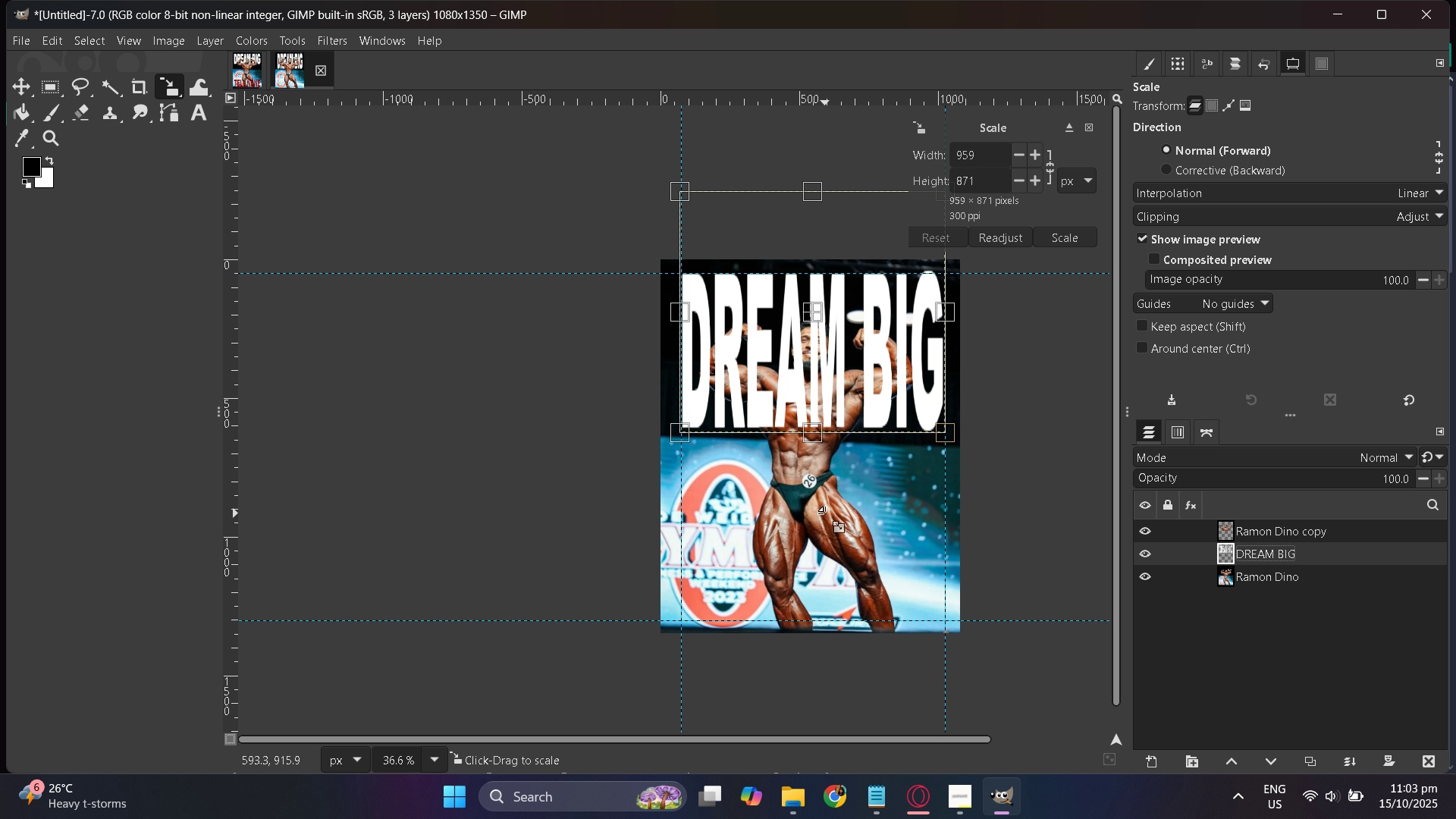 
hold_key(key=ControlLeft, duration=0.35)
 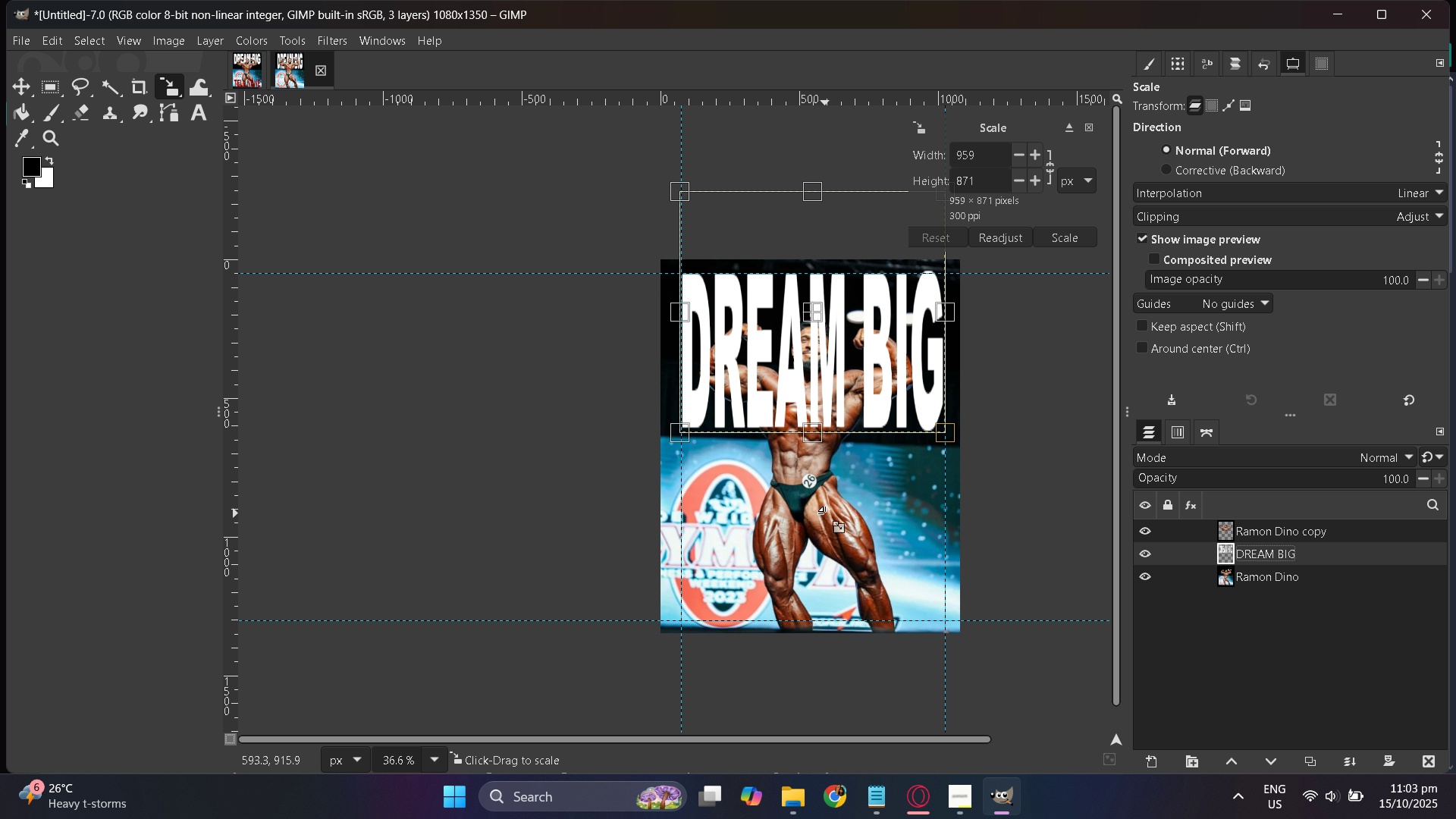 
scroll: coordinate [833, 485], scroll_direction: up, amount: 4.0
 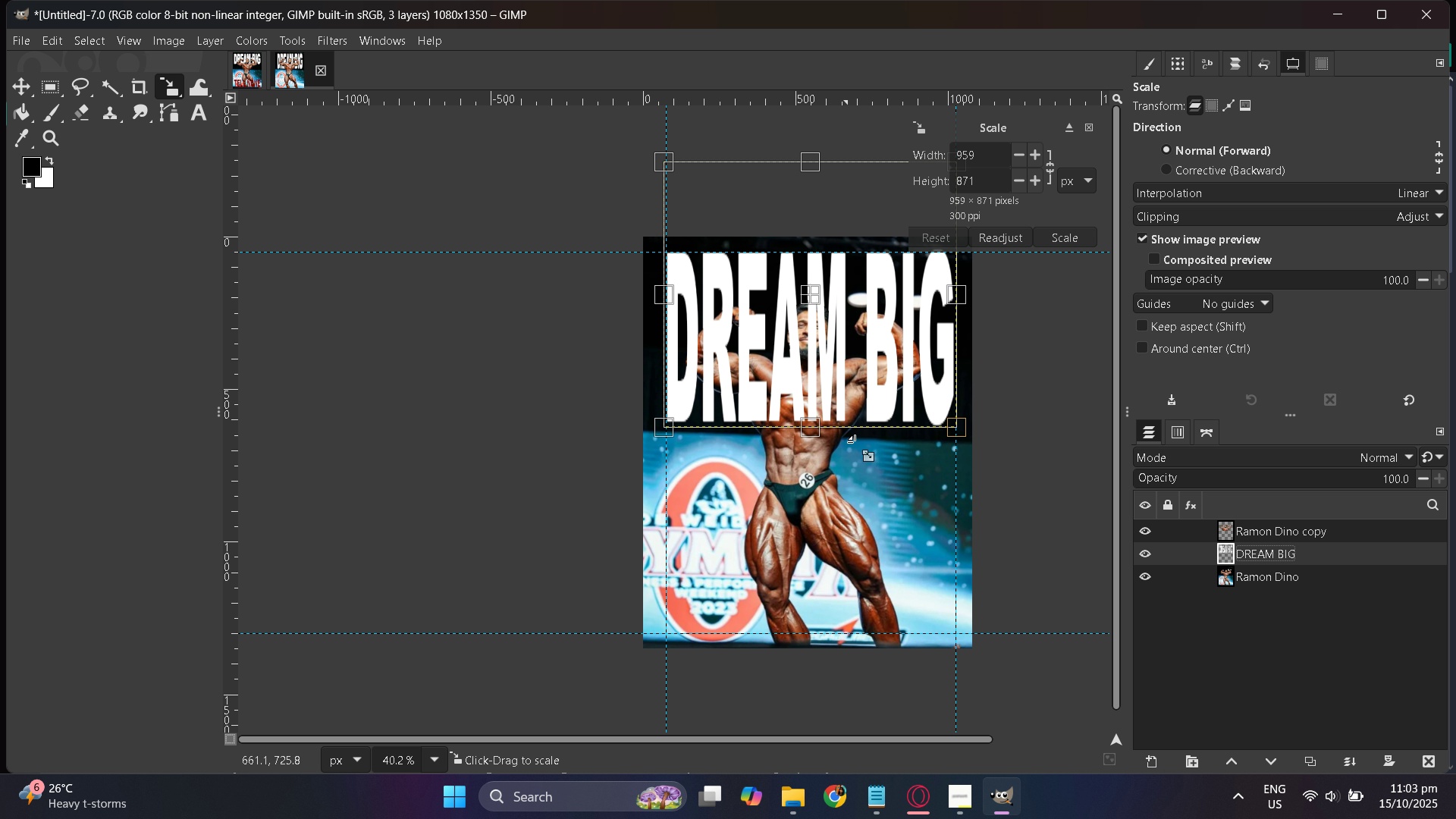 
hold_key(key=ControlLeft, duration=0.7)
 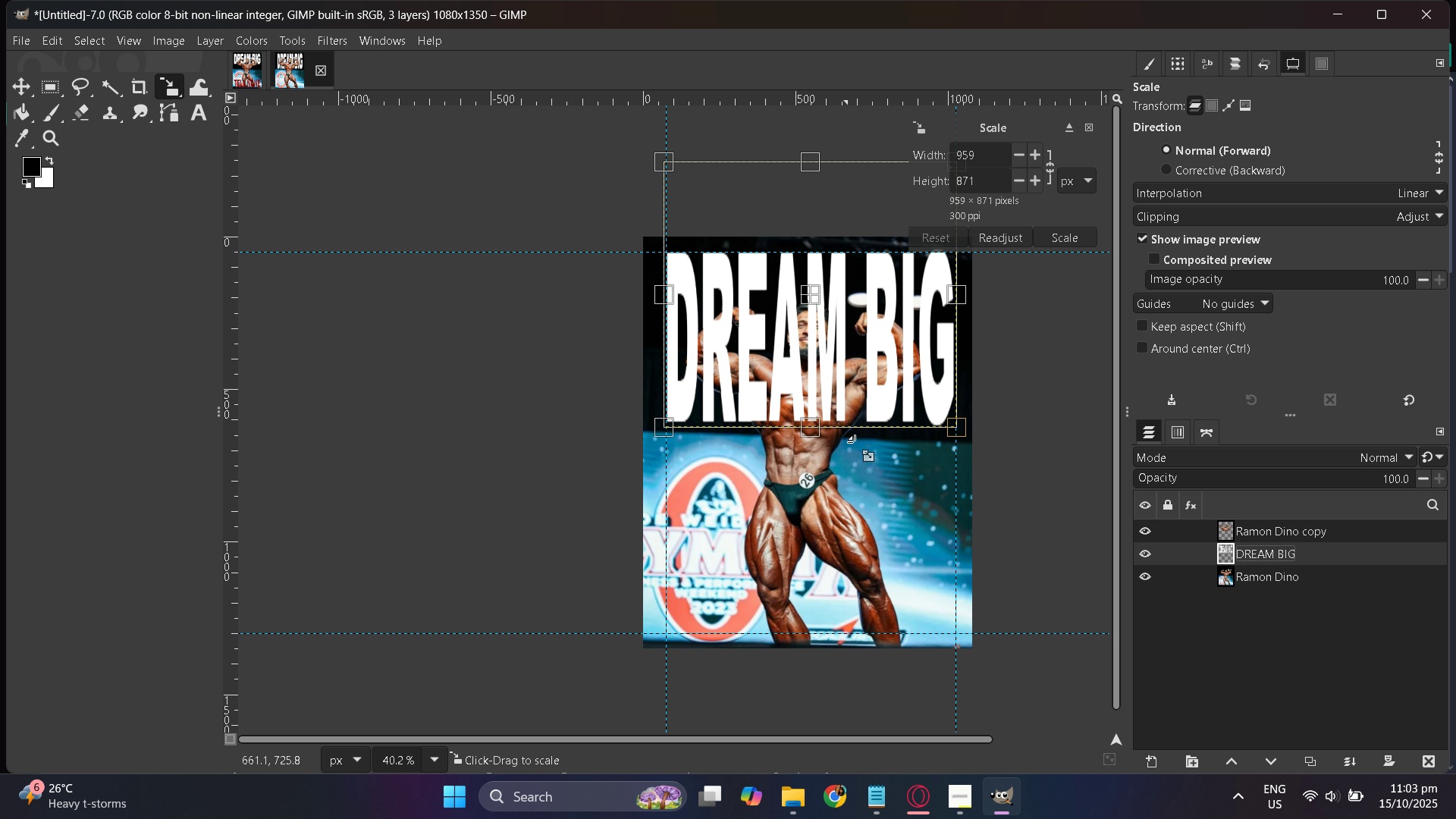 
scroll: coordinate [864, 431], scroll_direction: up, amount: 1.0
 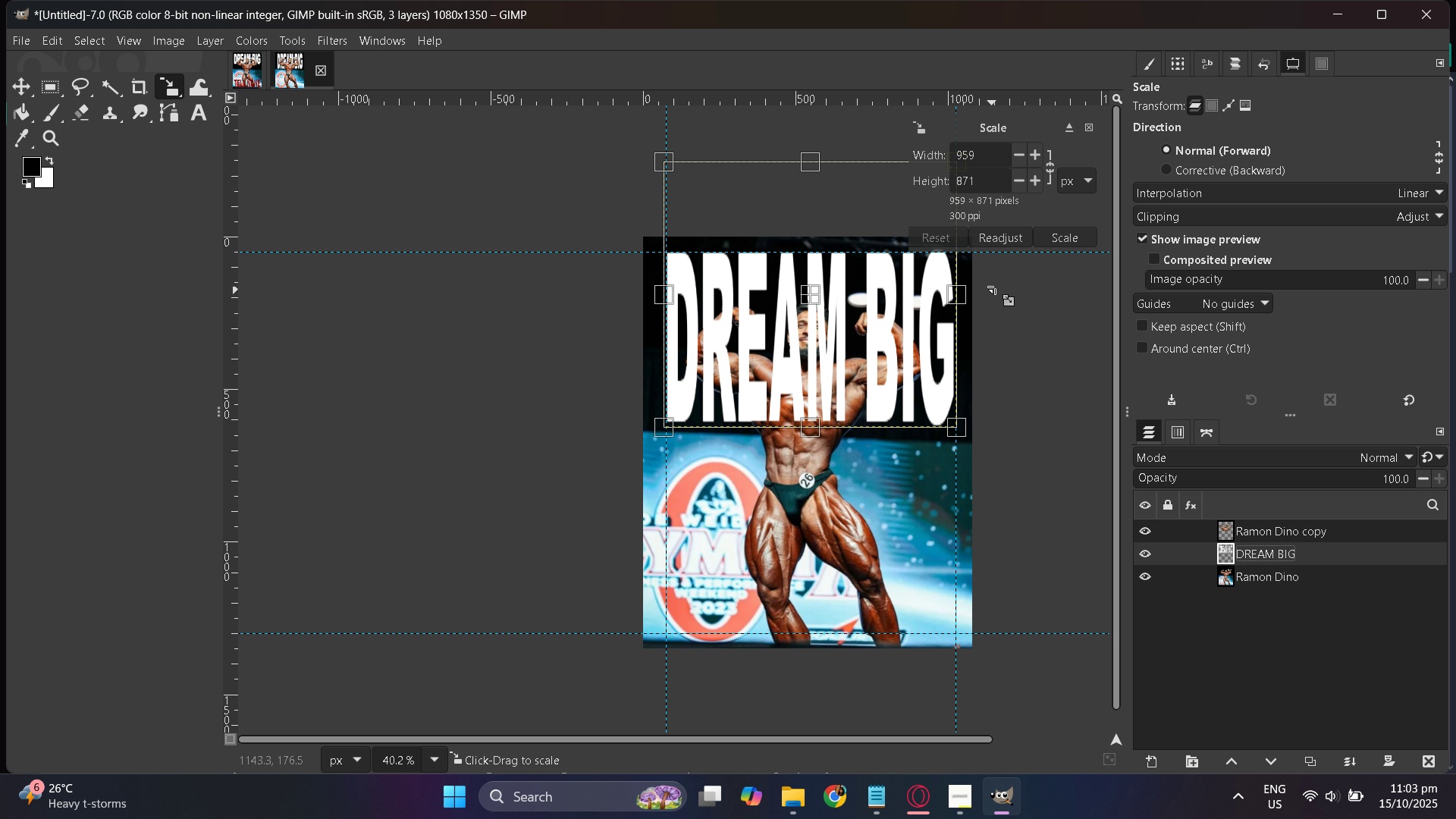 
hold_key(key=ControlLeft, duration=0.47)
scroll: coordinate [819, 317], scroll_direction: up, amount: 7.0
 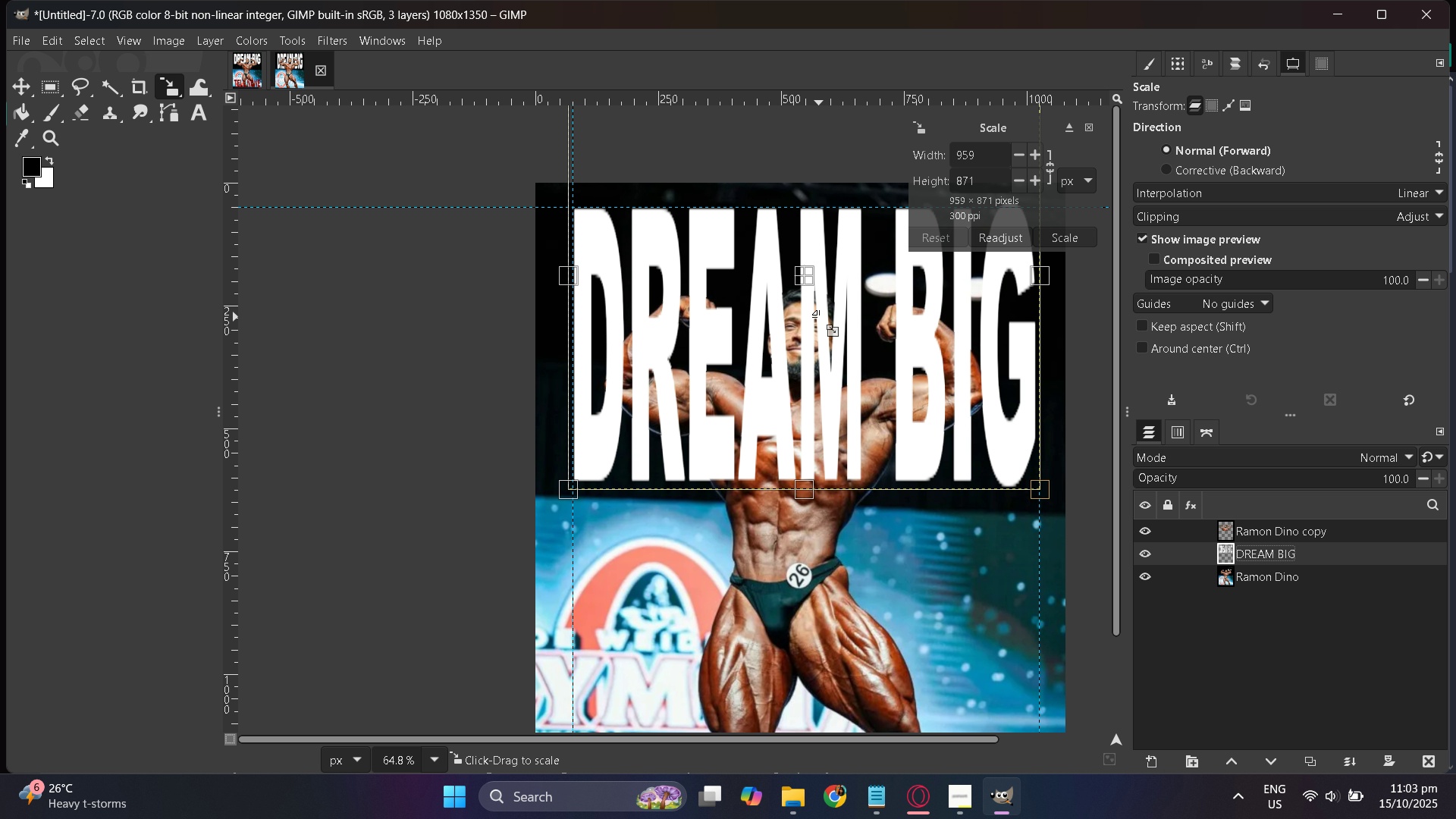 
hold_key(key=ControlLeft, duration=0.35)
 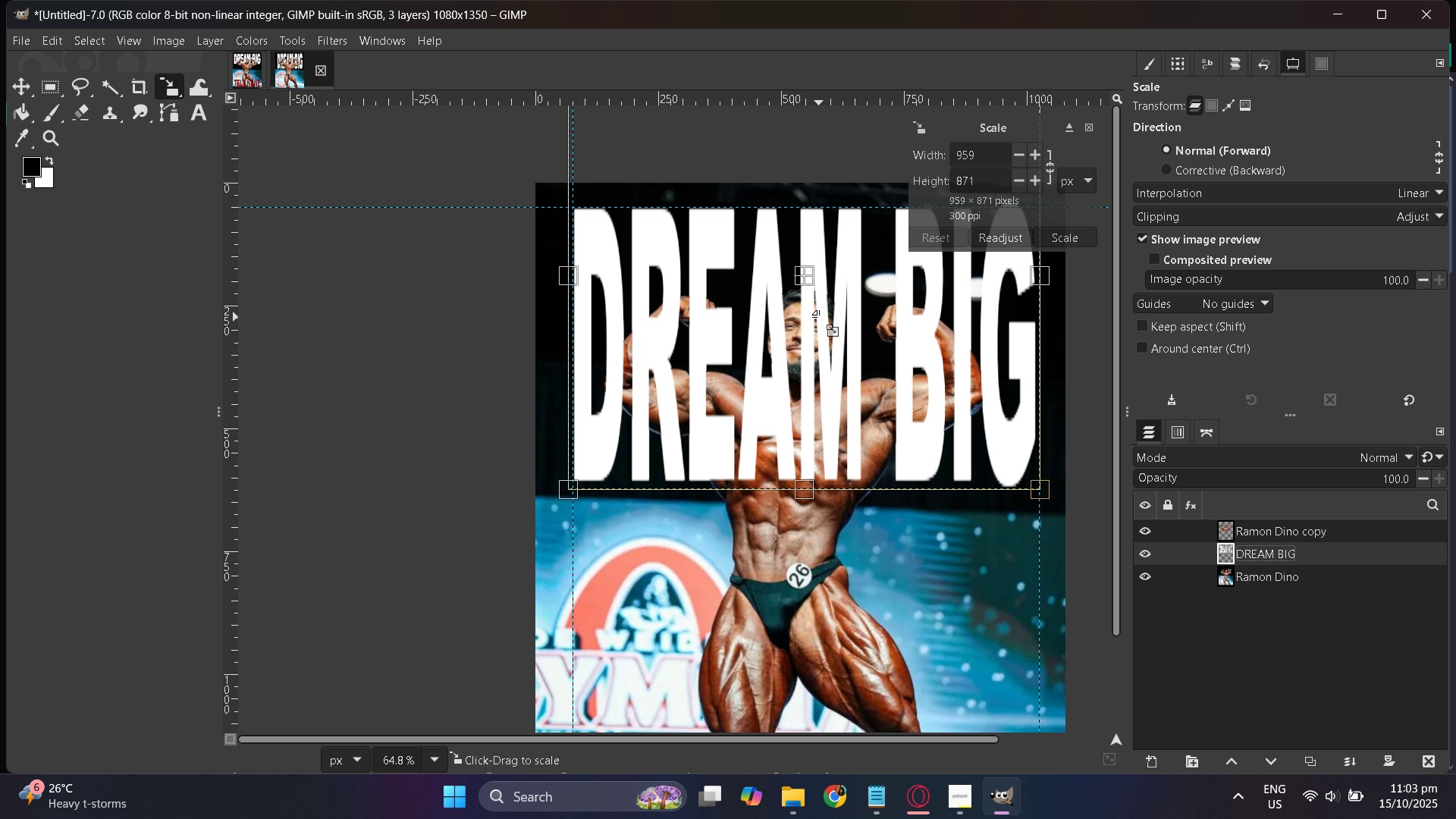 
hold_key(key=ControlLeft, duration=0.68)
scroll: coordinate [819, 317], scroll_direction: down, amount: 2.0
 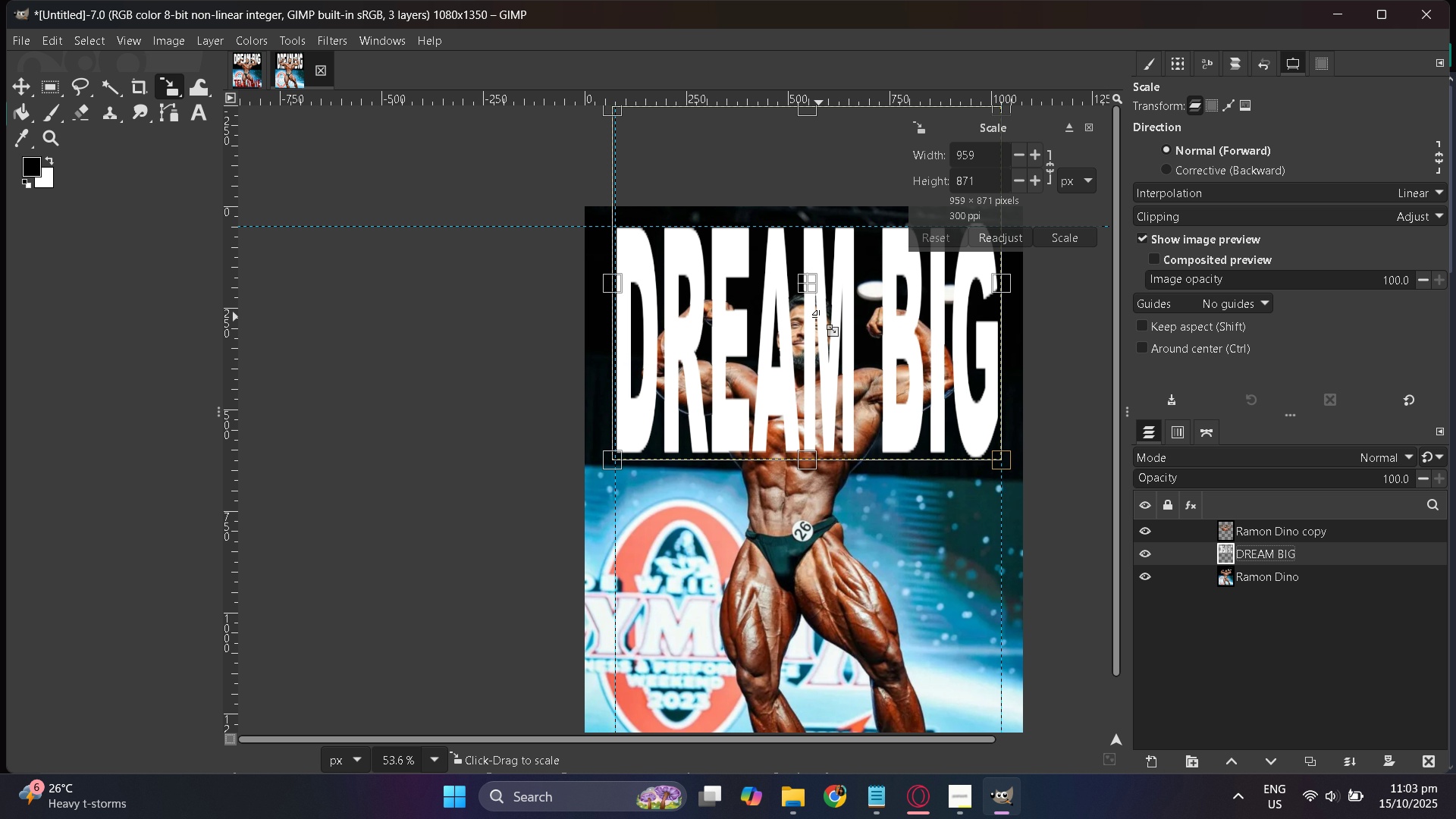 
scroll: coordinate [819, 317], scroll_direction: up, amount: 1.0
 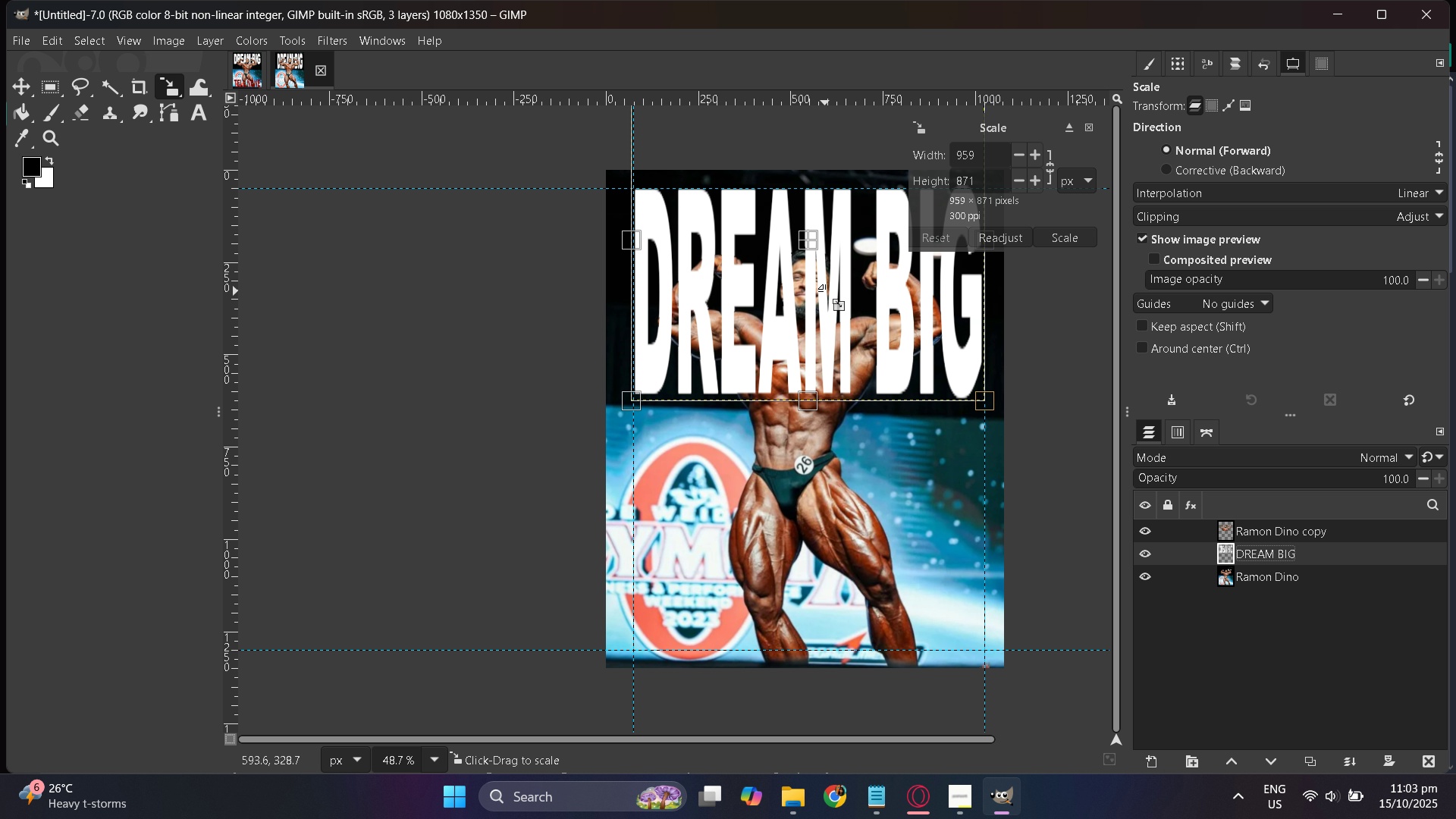 
hold_key(key=ControlLeft, duration=0.65)
 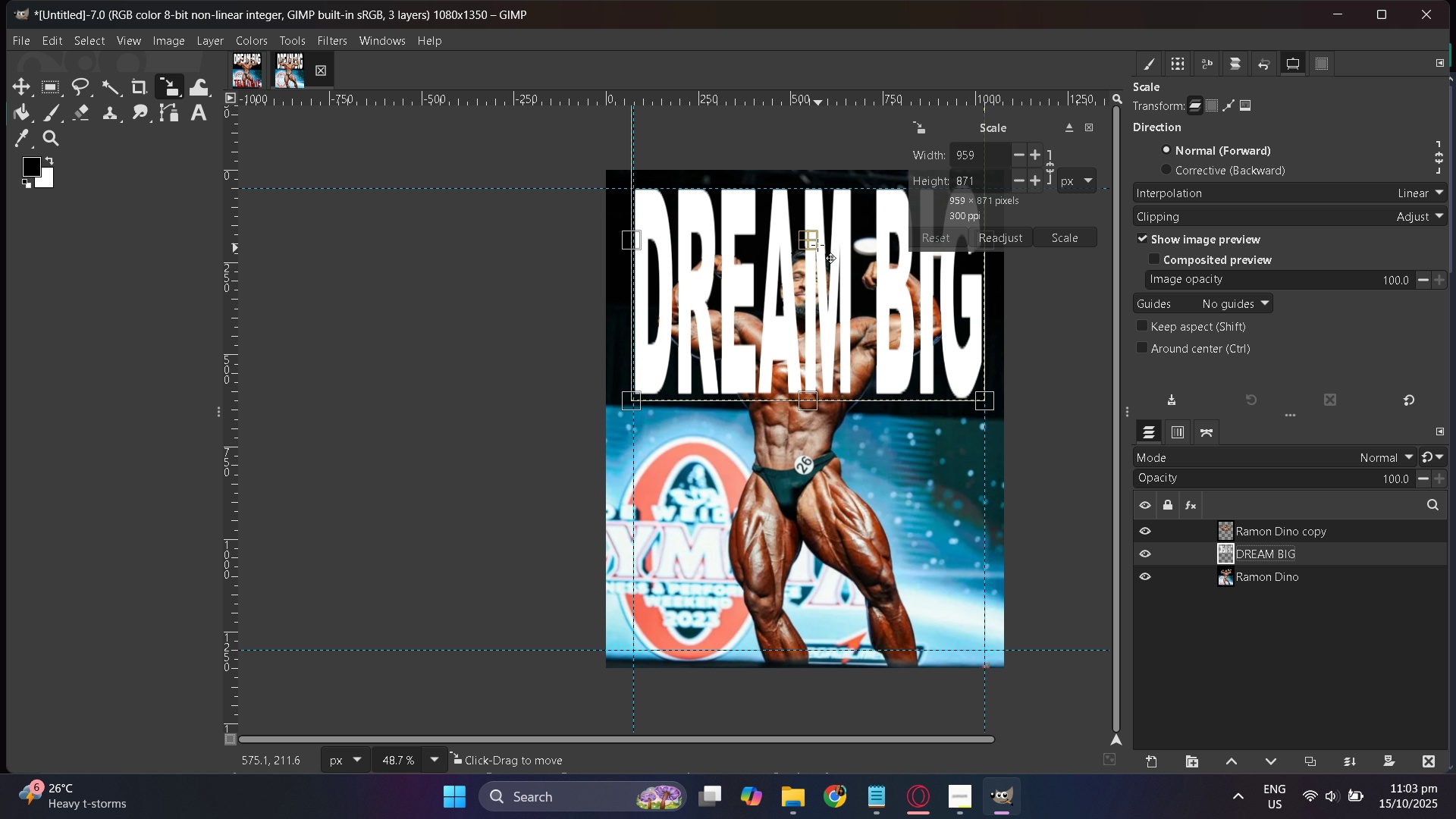 
left_click_drag(start_coordinate=[814, 242], to_coordinate=[848, 466])
 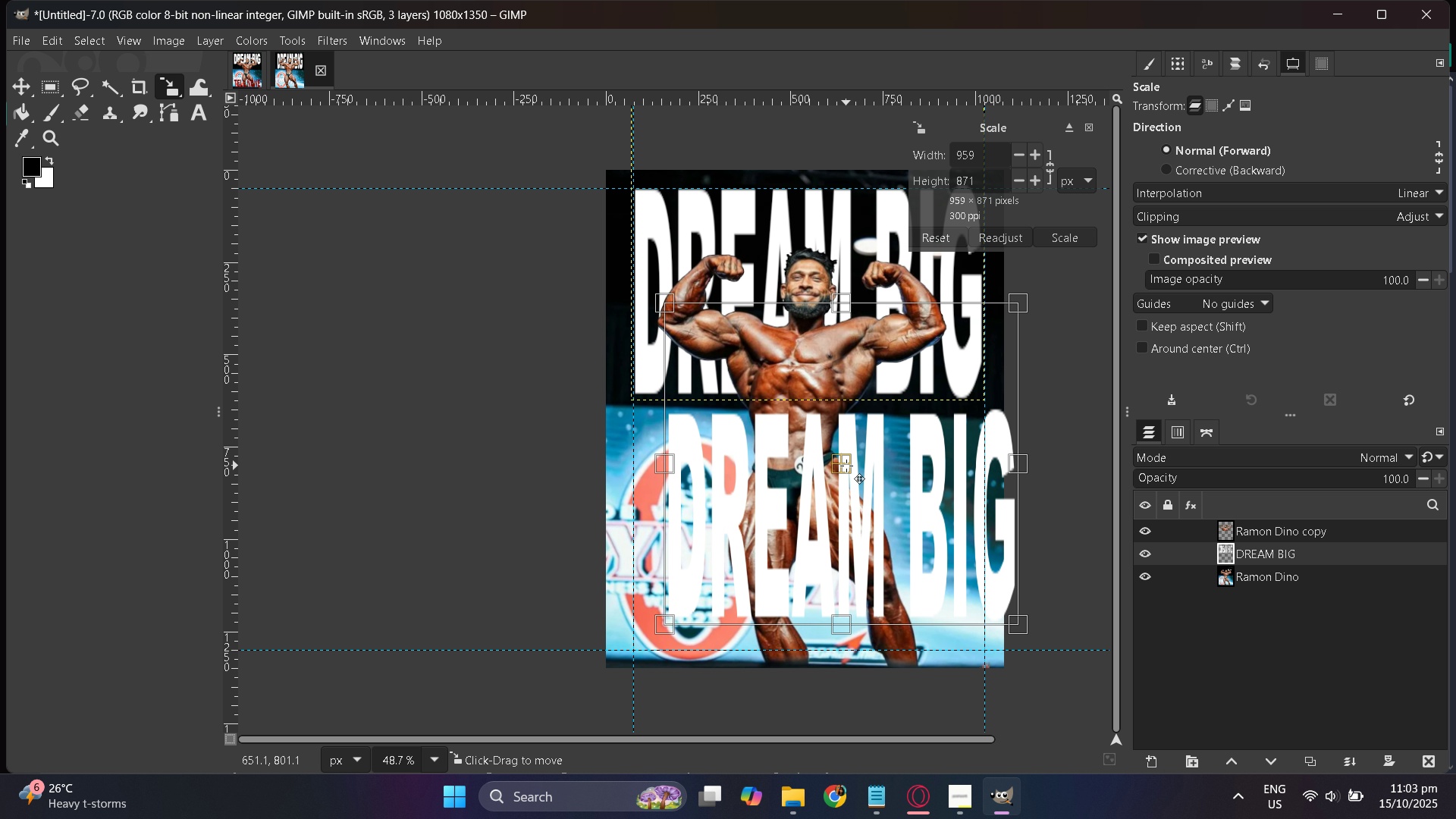 
key(Control+Z)
 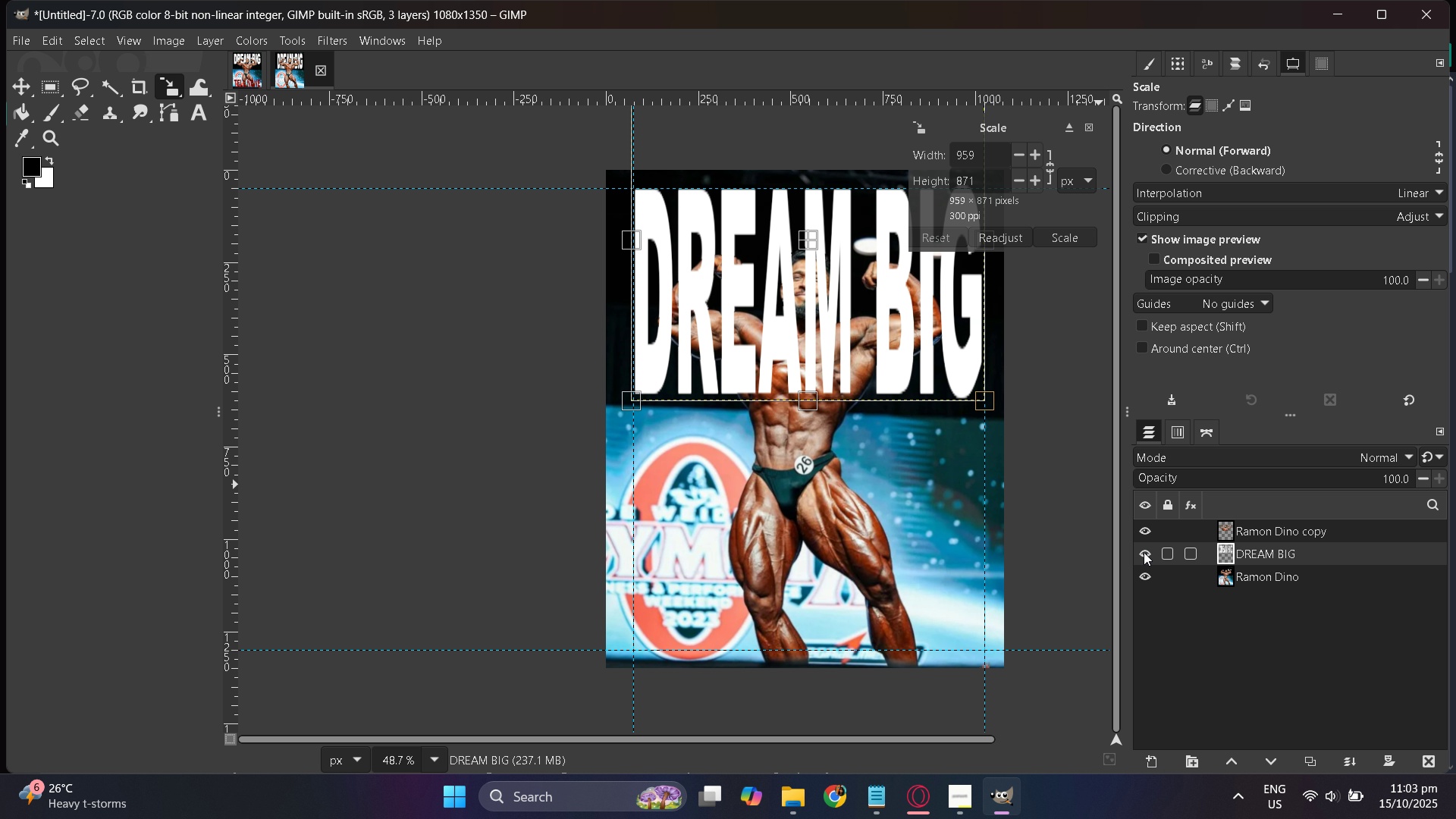 
left_click([1144, 551])
 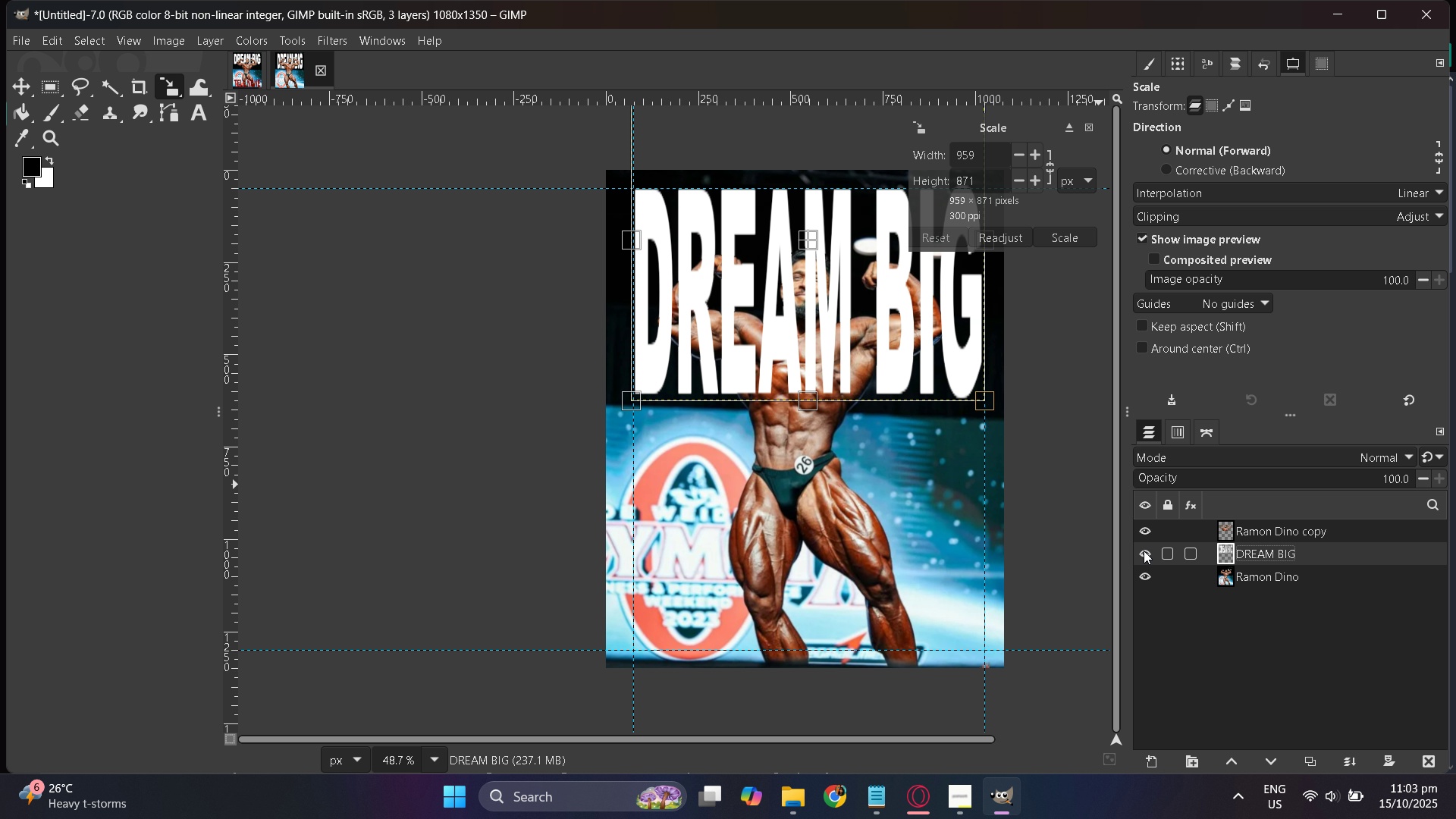 
double_click([1144, 551])
 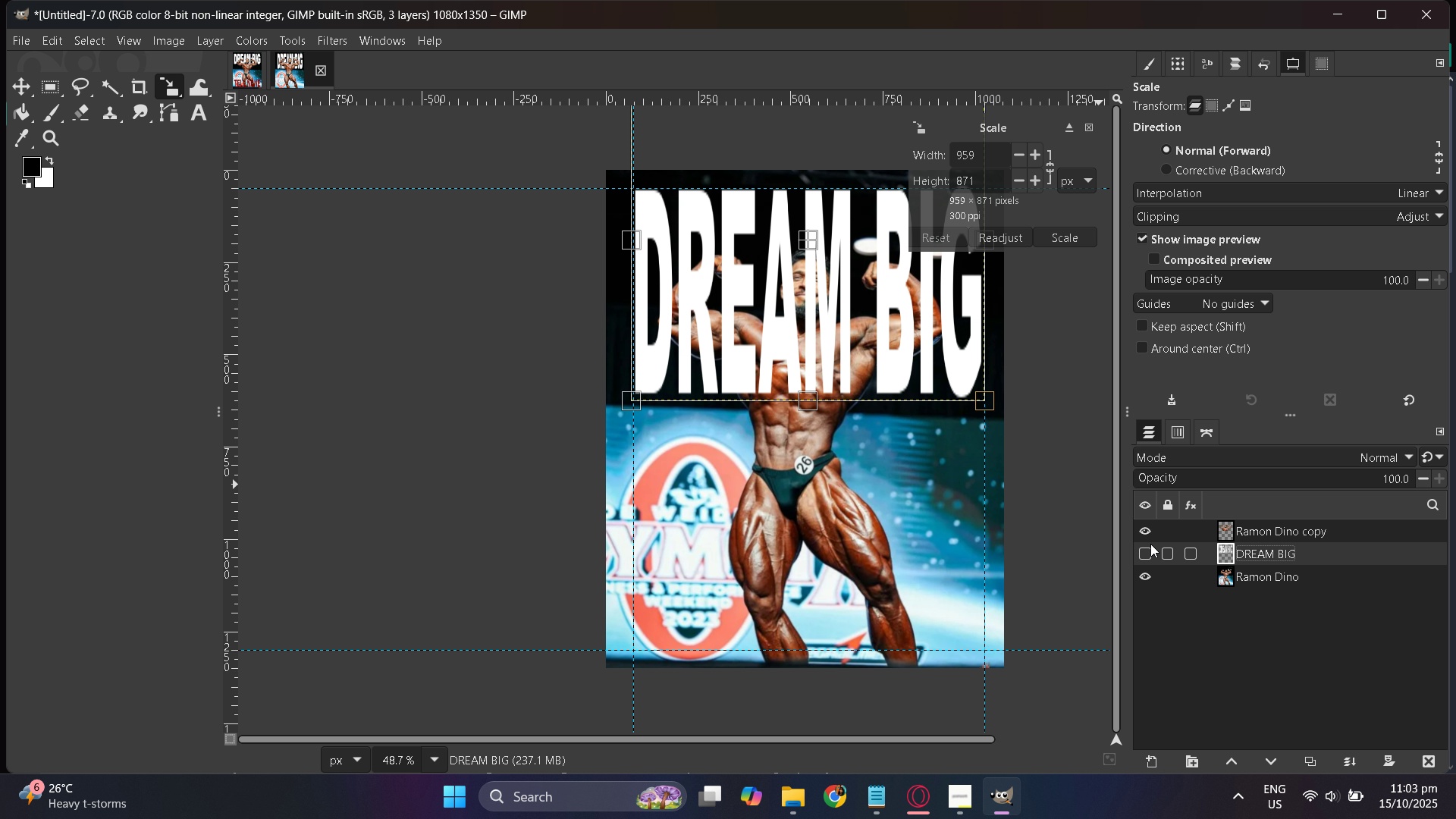 
left_click_drag(start_coordinate=[808, 247], to_coordinate=[811, 252])
 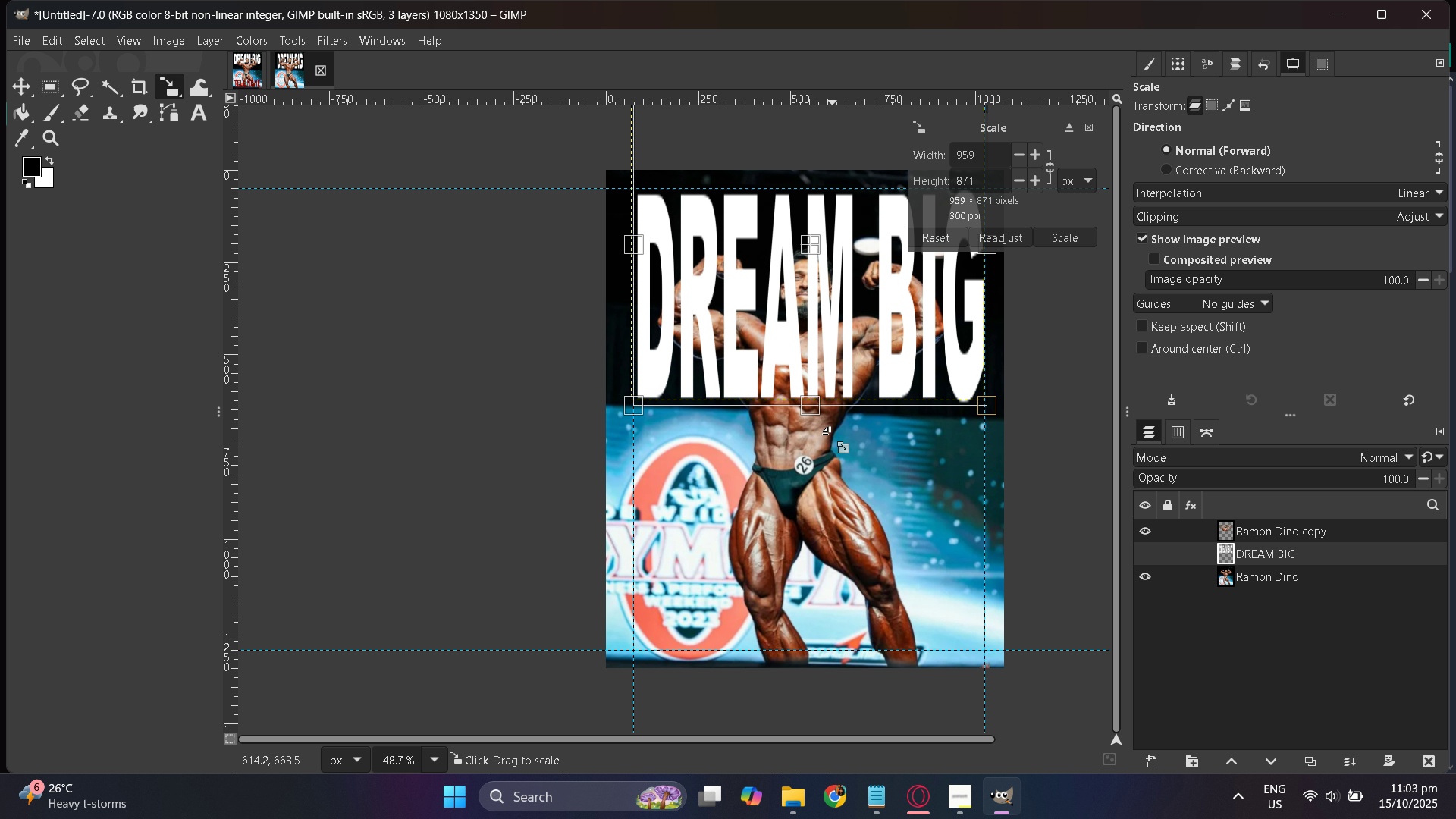 
hold_key(key=ControlLeft, duration=0.36)
scroll: coordinate [830, 434], scroll_direction: up, amount: 7.0
 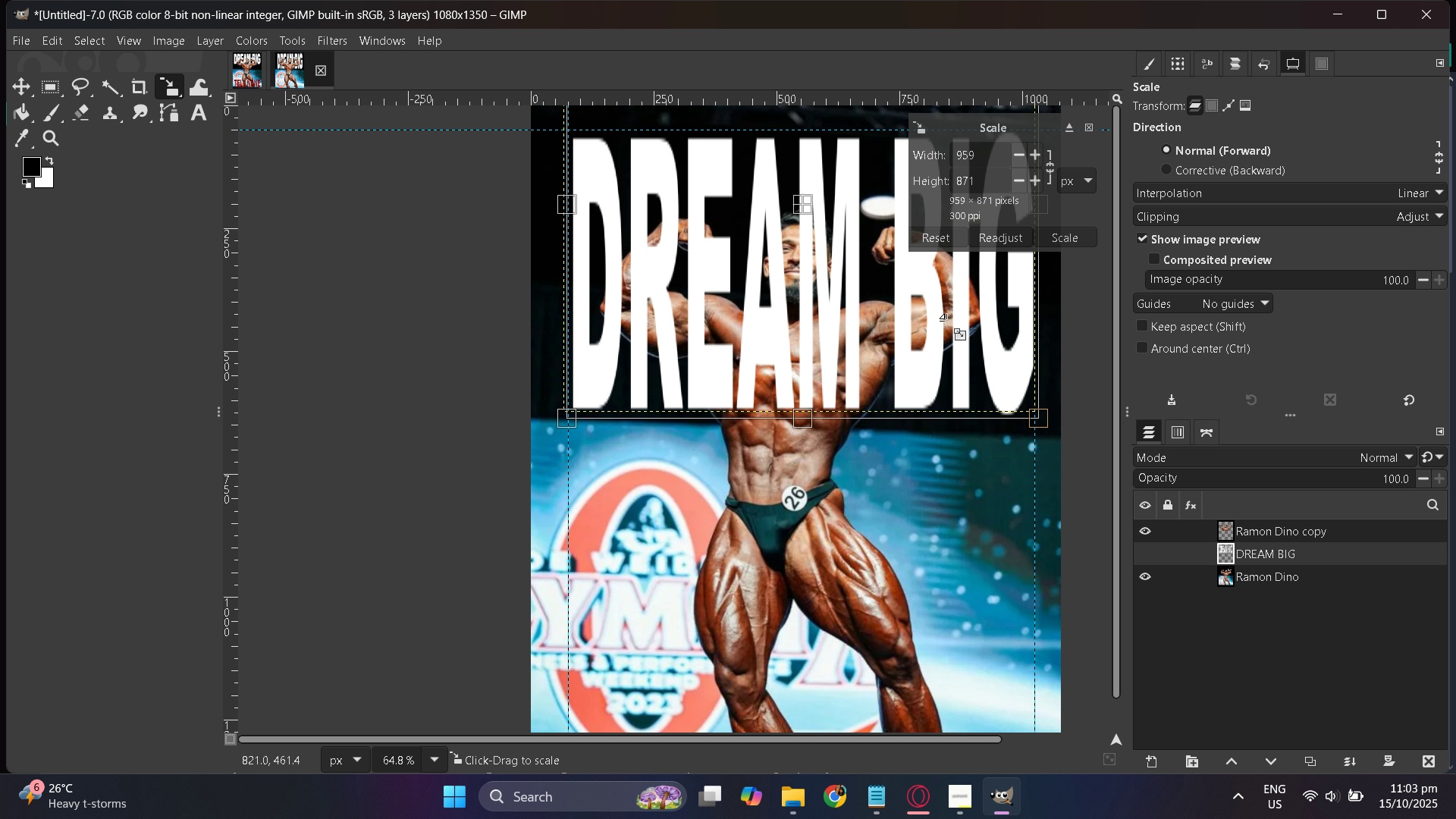 
hold_key(key=ControlLeft, duration=0.39)
scroll: coordinate [888, 337], scroll_direction: down, amount: 1.0
 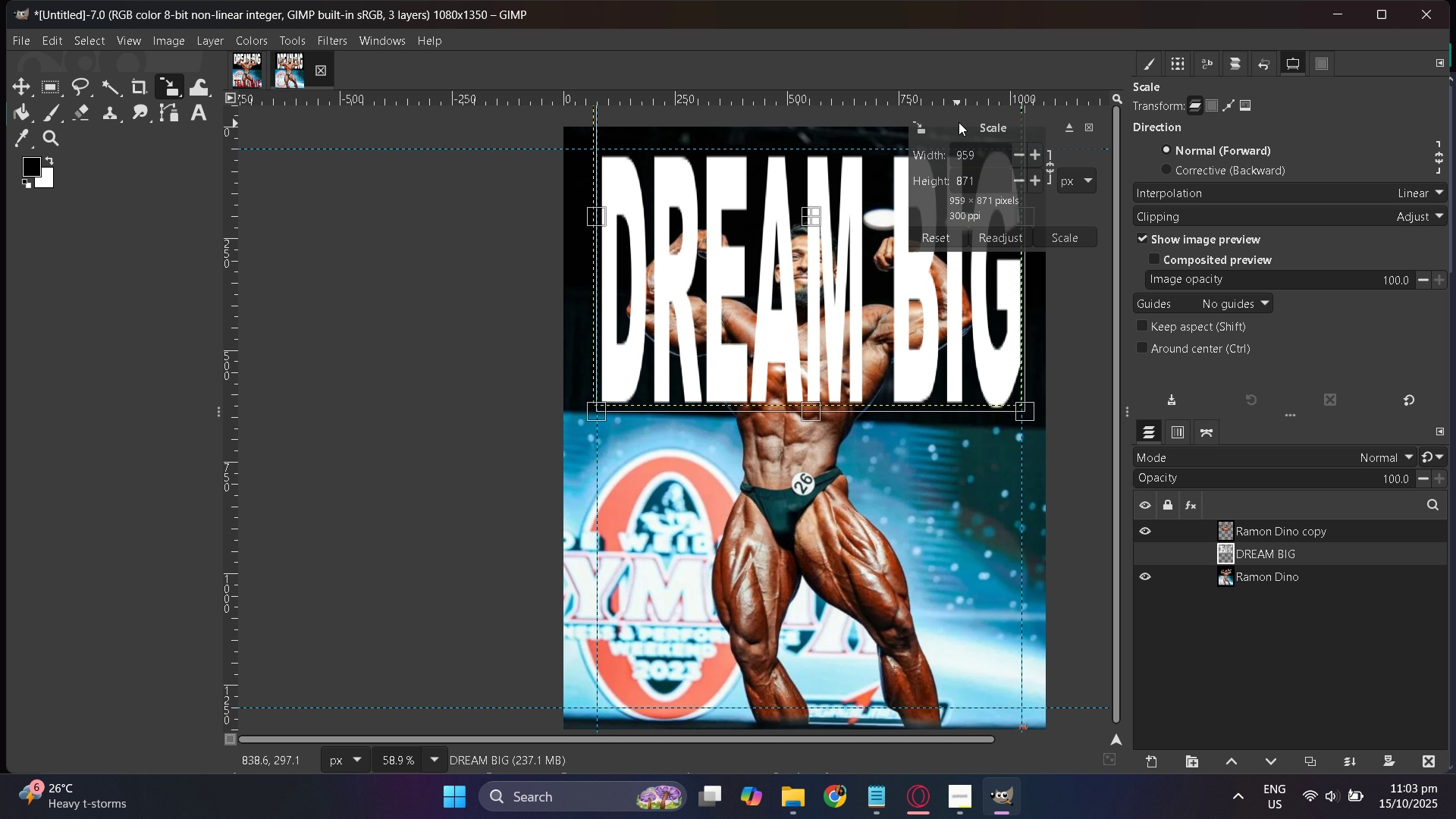 
left_click_drag(start_coordinate=[964, 120], to_coordinate=[1012, 113])
 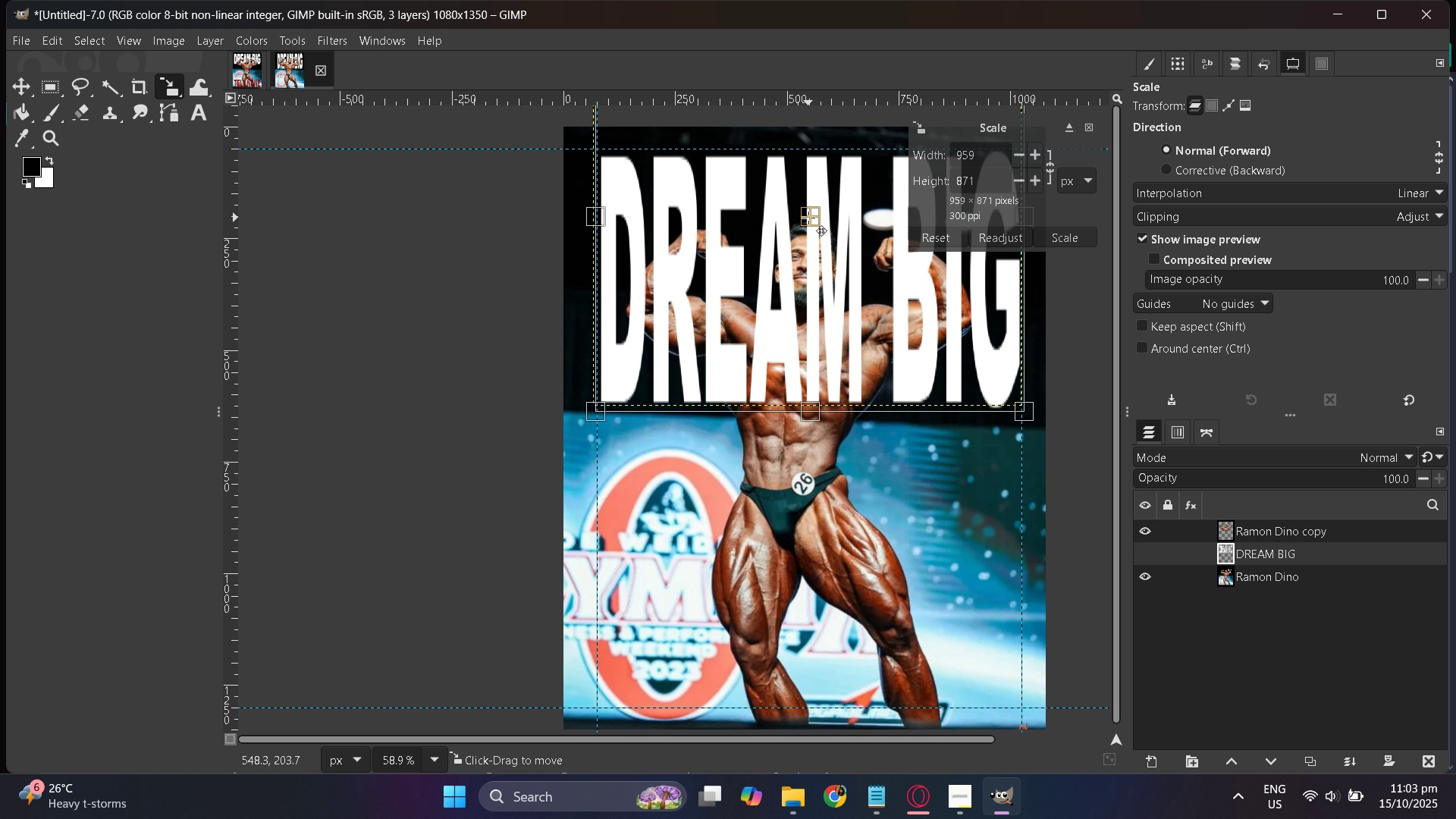 
wait(13.87)
 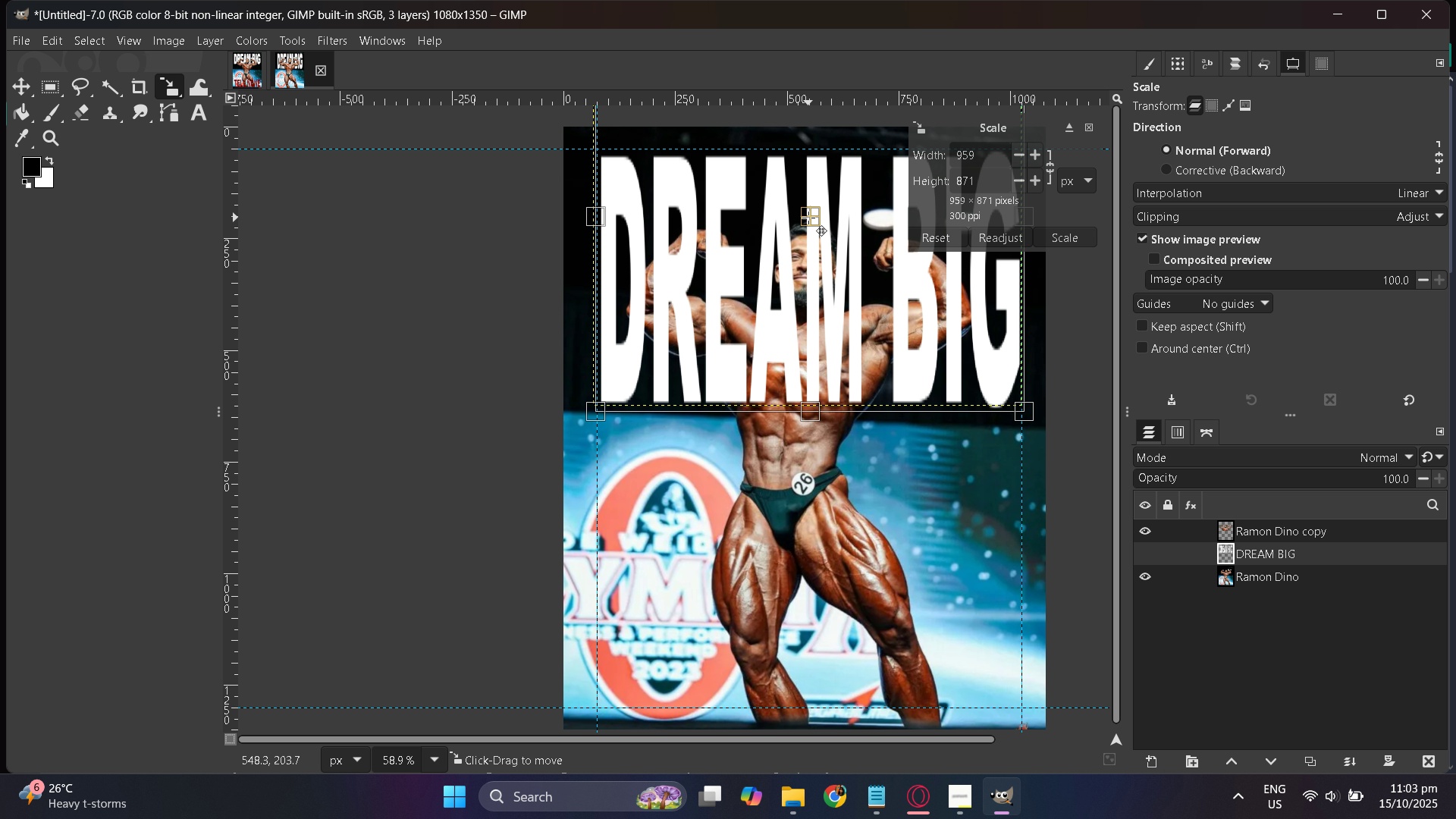 
left_click([808, 218])
 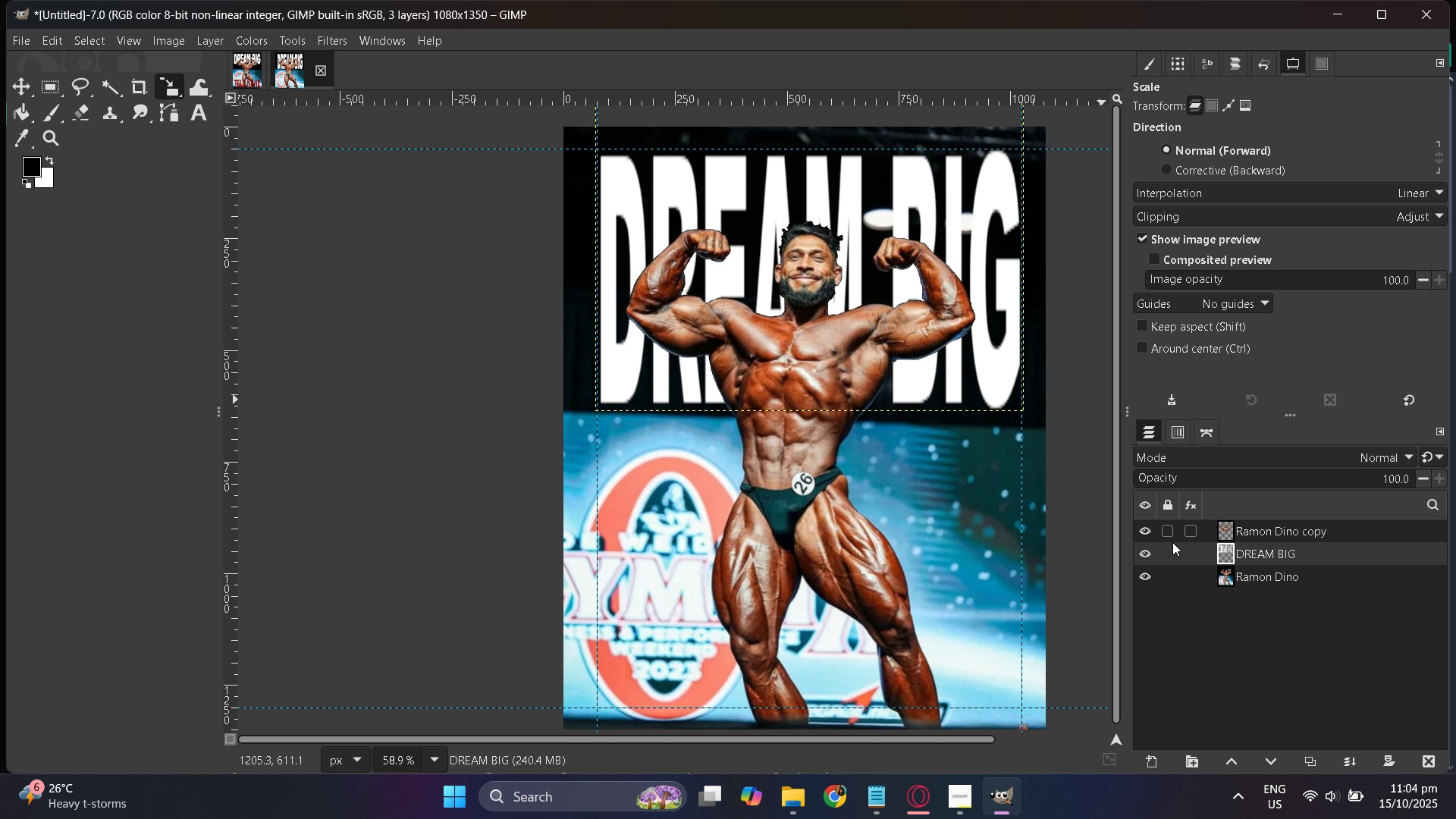 
double_click([1144, 551])
 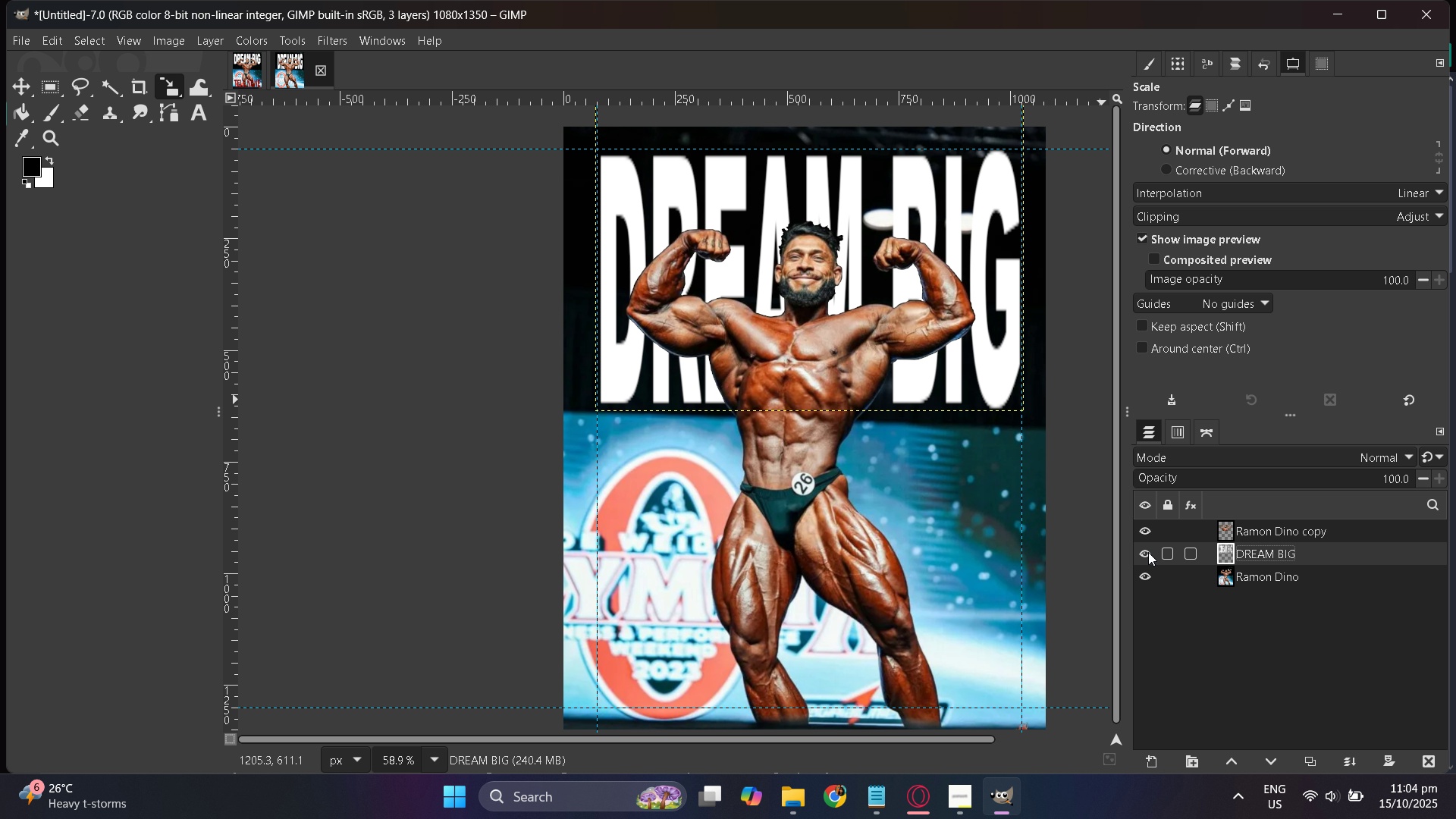 
left_click([1141, 528])
 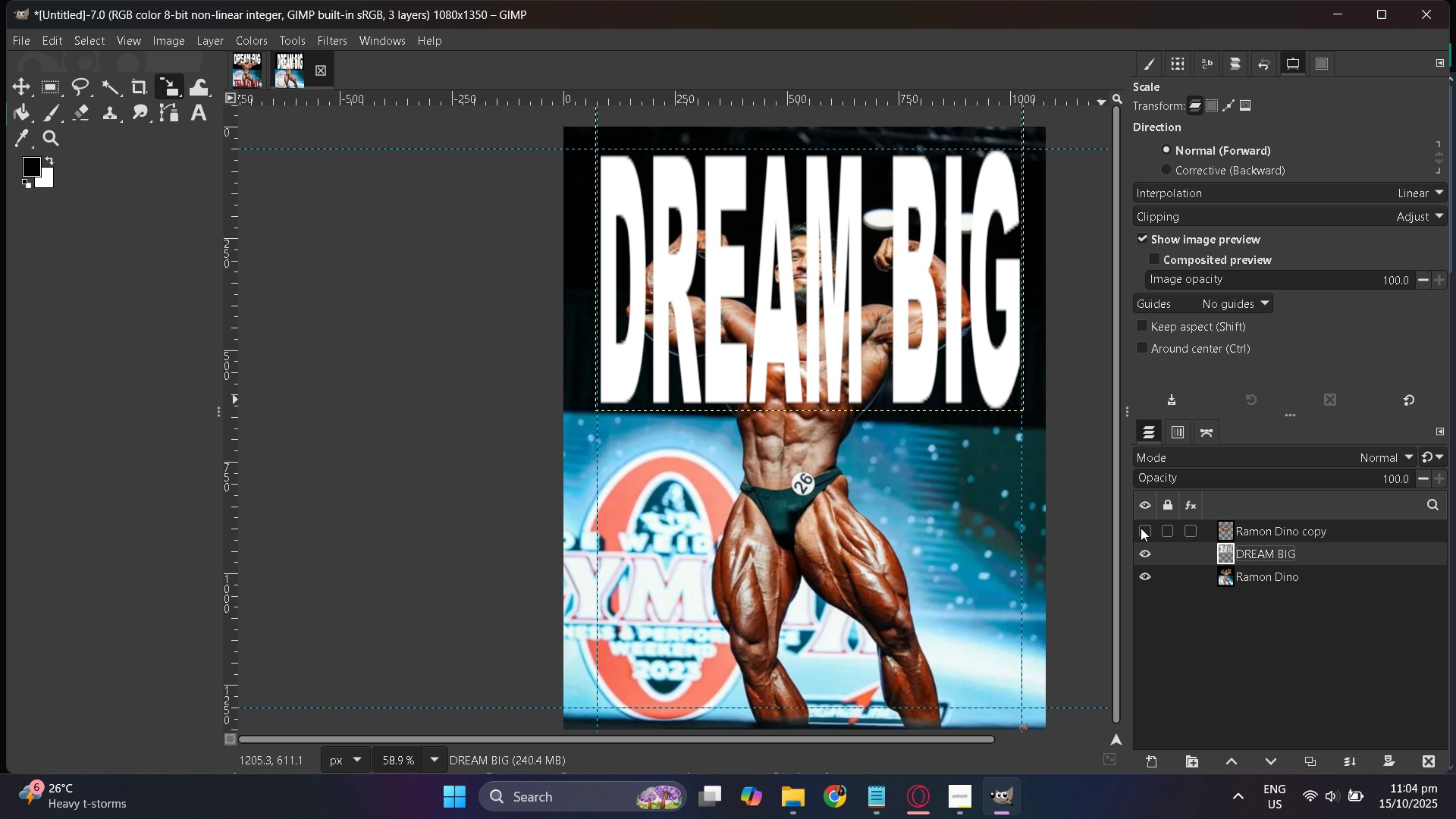 
left_click([1141, 528])
 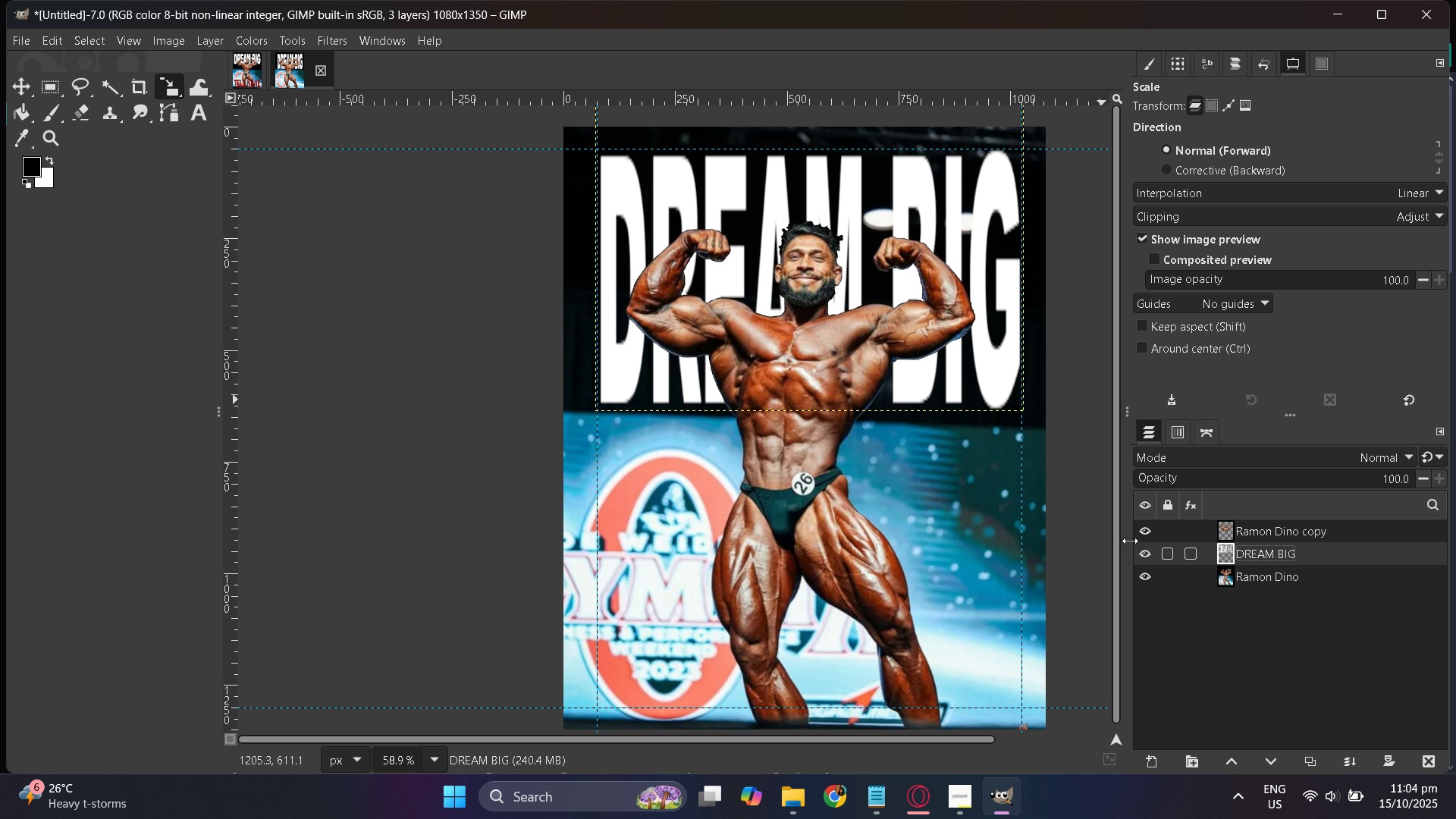 
hold_key(key=ControlLeft, duration=0.4)
scroll: coordinate [877, 464], scroll_direction: down, amount: 1.0
 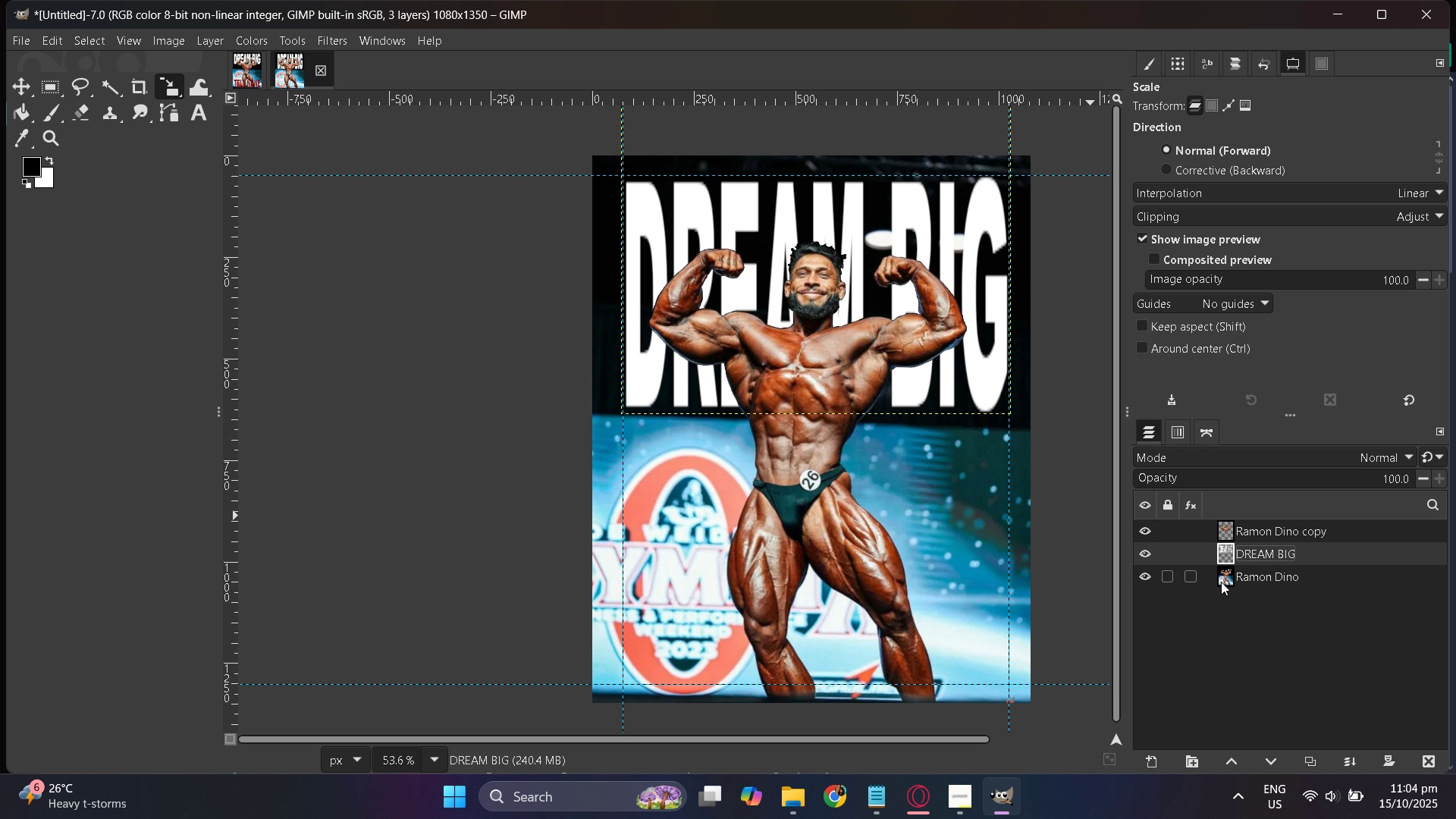 
hold_key(key=ControlLeft, duration=0.37)
 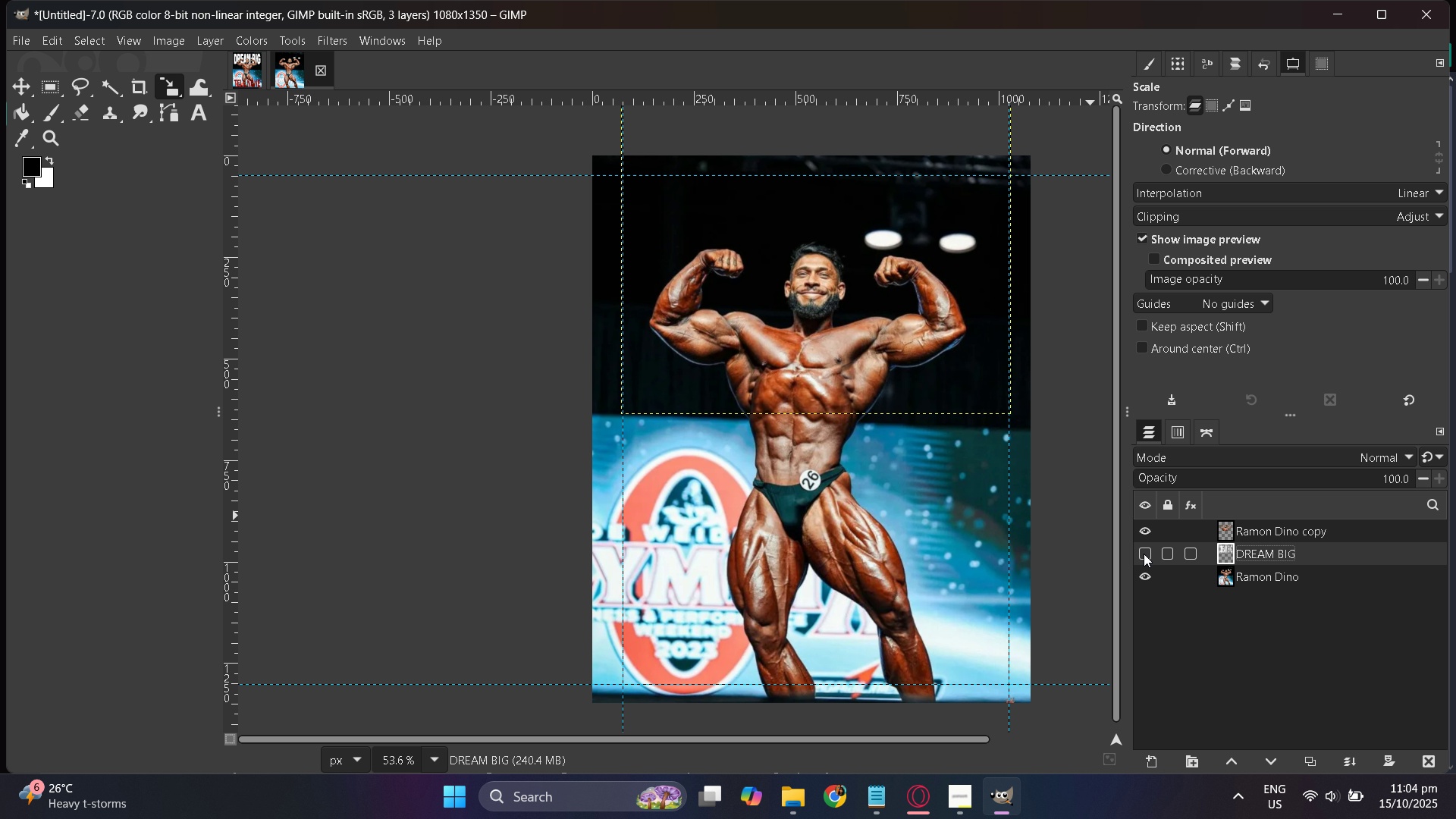 
double_click([1144, 554])
 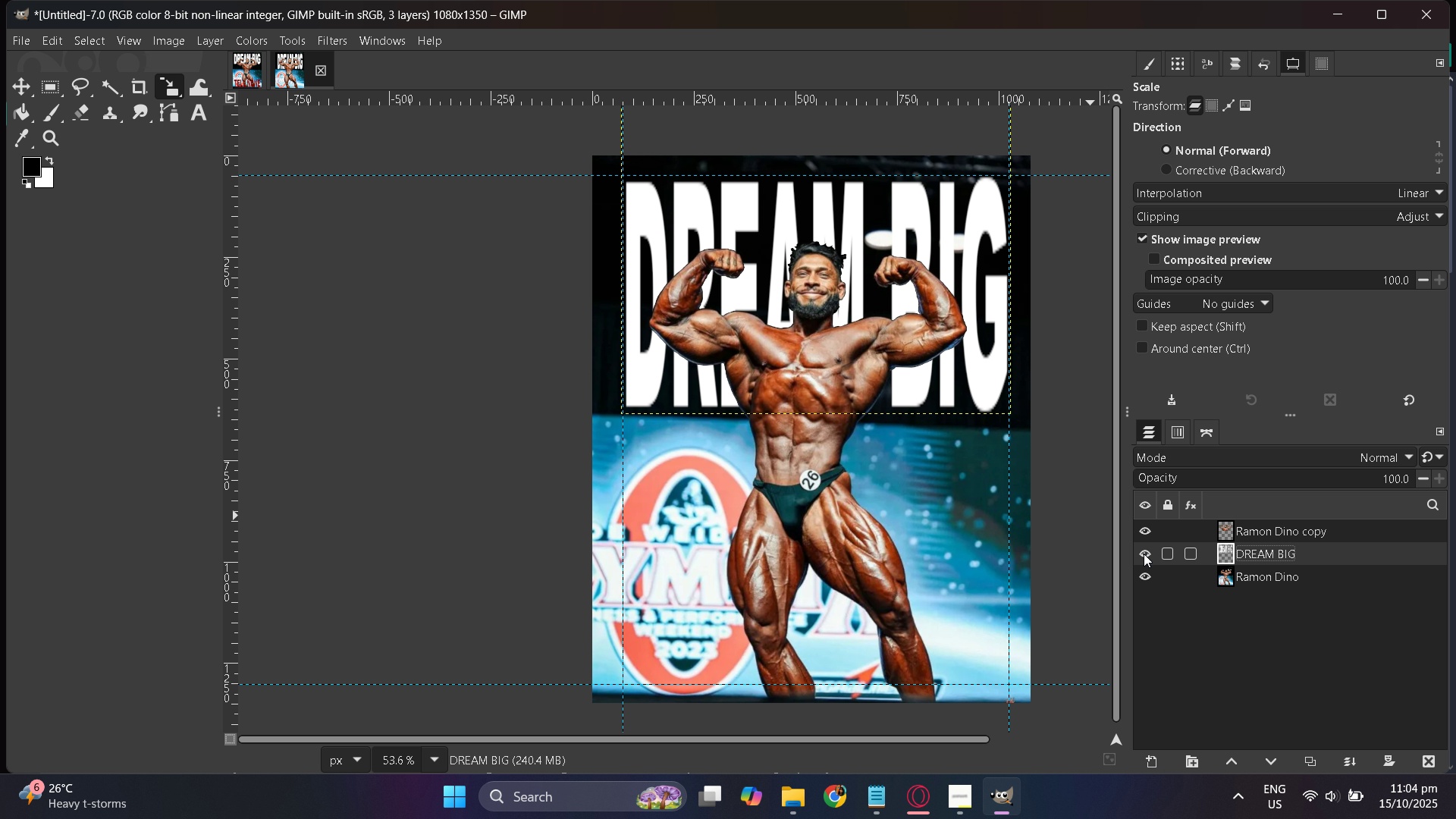 
scroll: coordinate [1147, 552], scroll_direction: up, amount: 1.0
 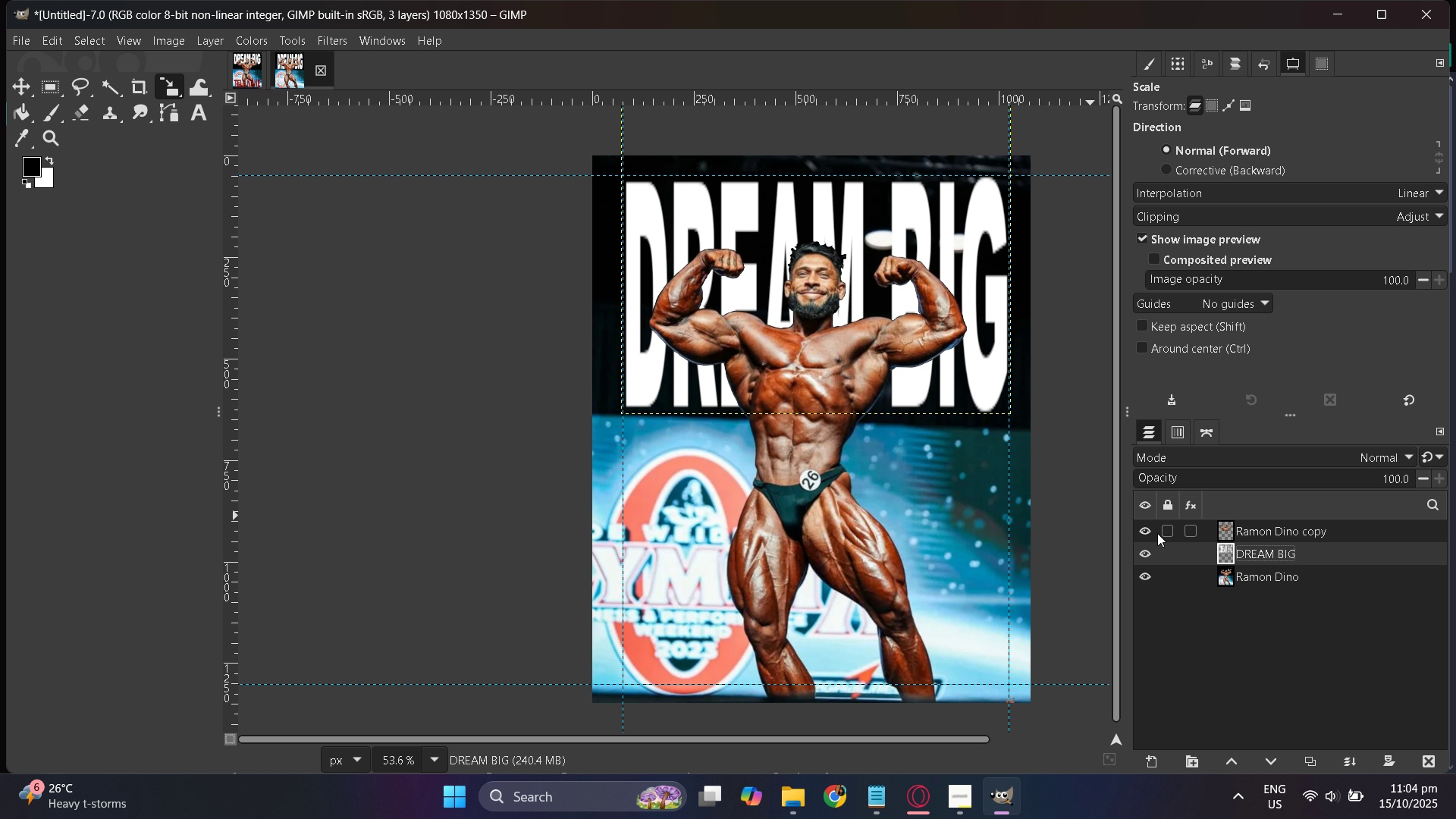 
left_click([1140, 532])
 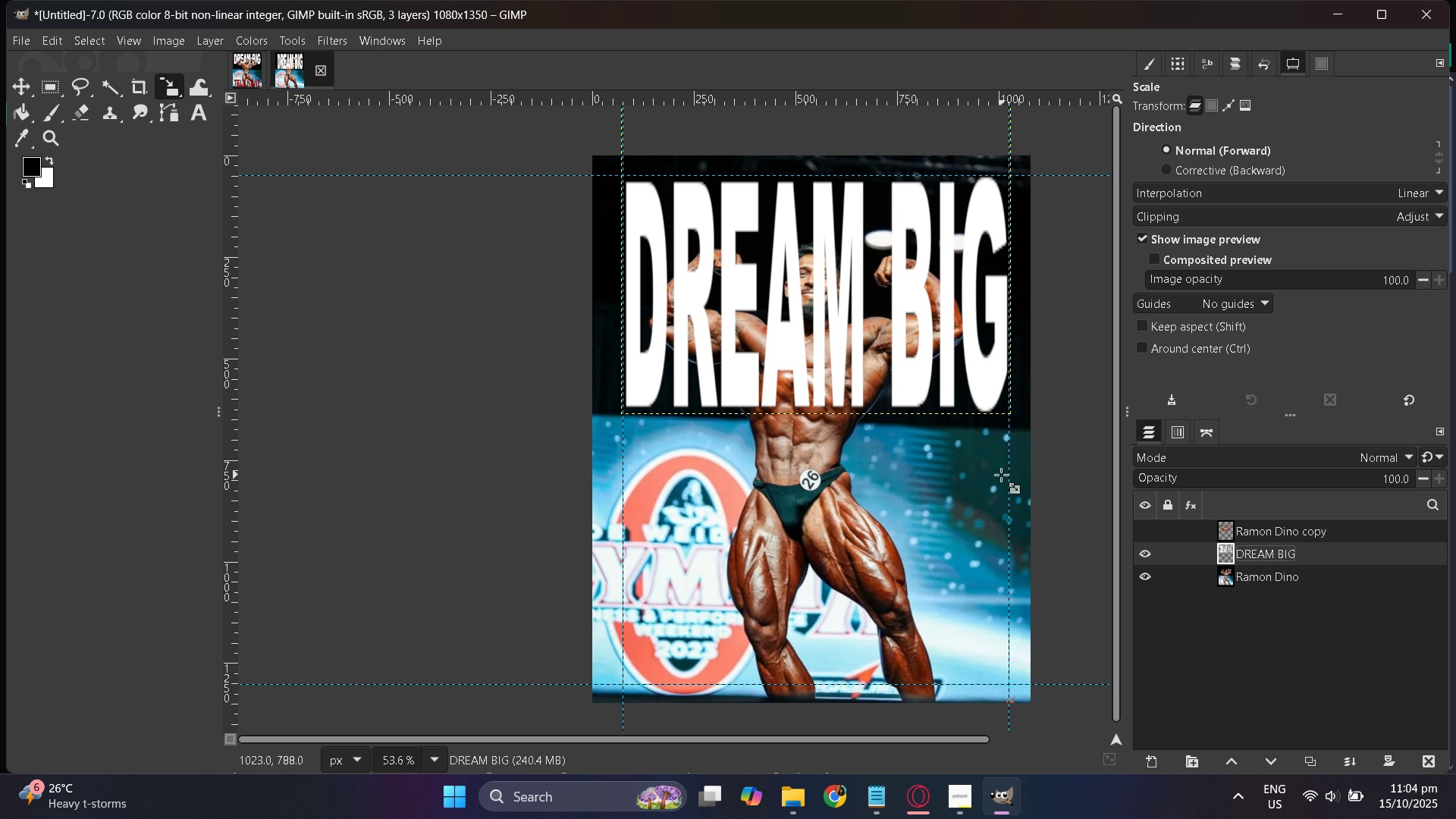 
scroll: coordinate [1001, 475], scroll_direction: up, amount: 1.0
 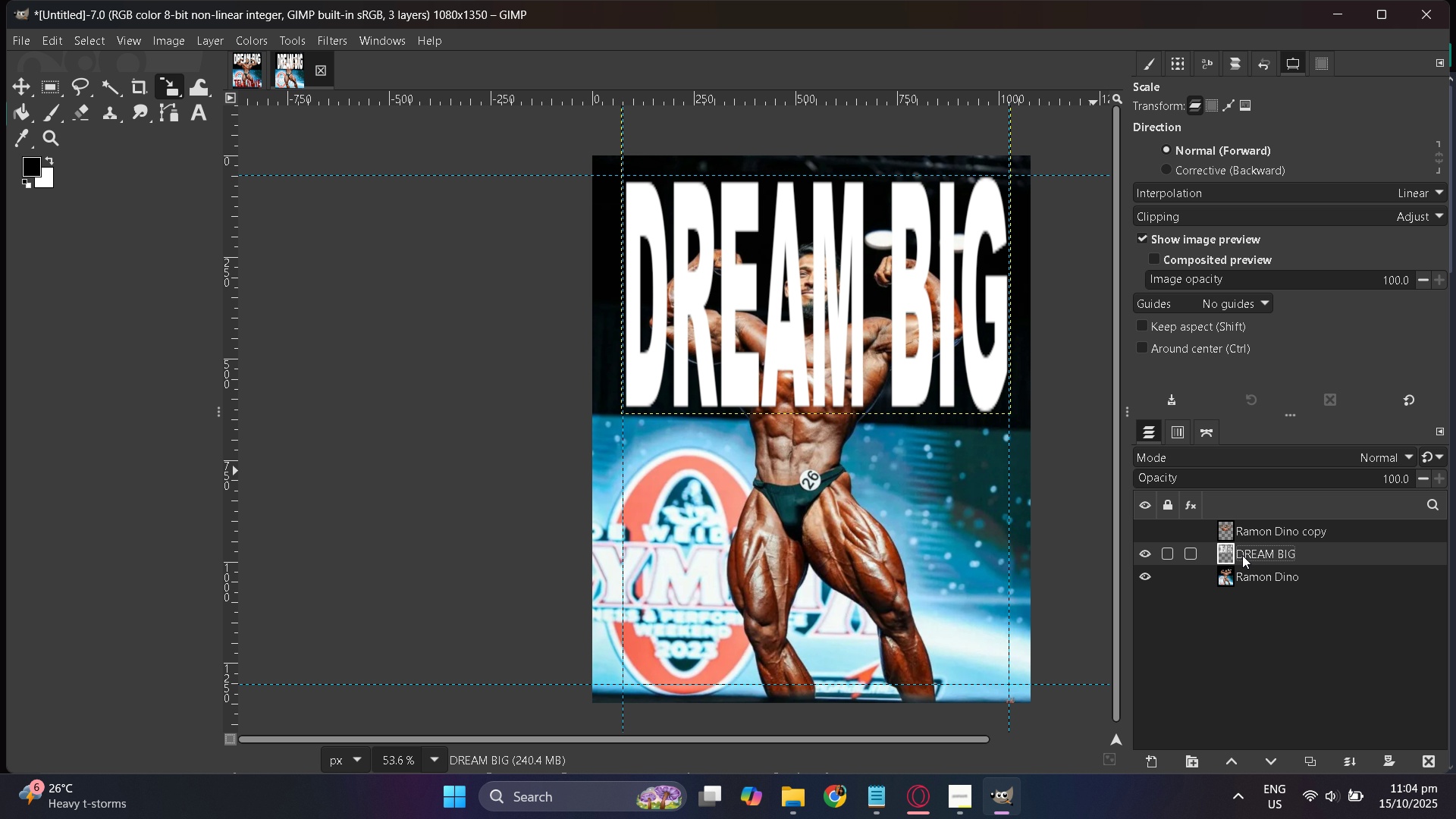 
right_click([1242, 555])
 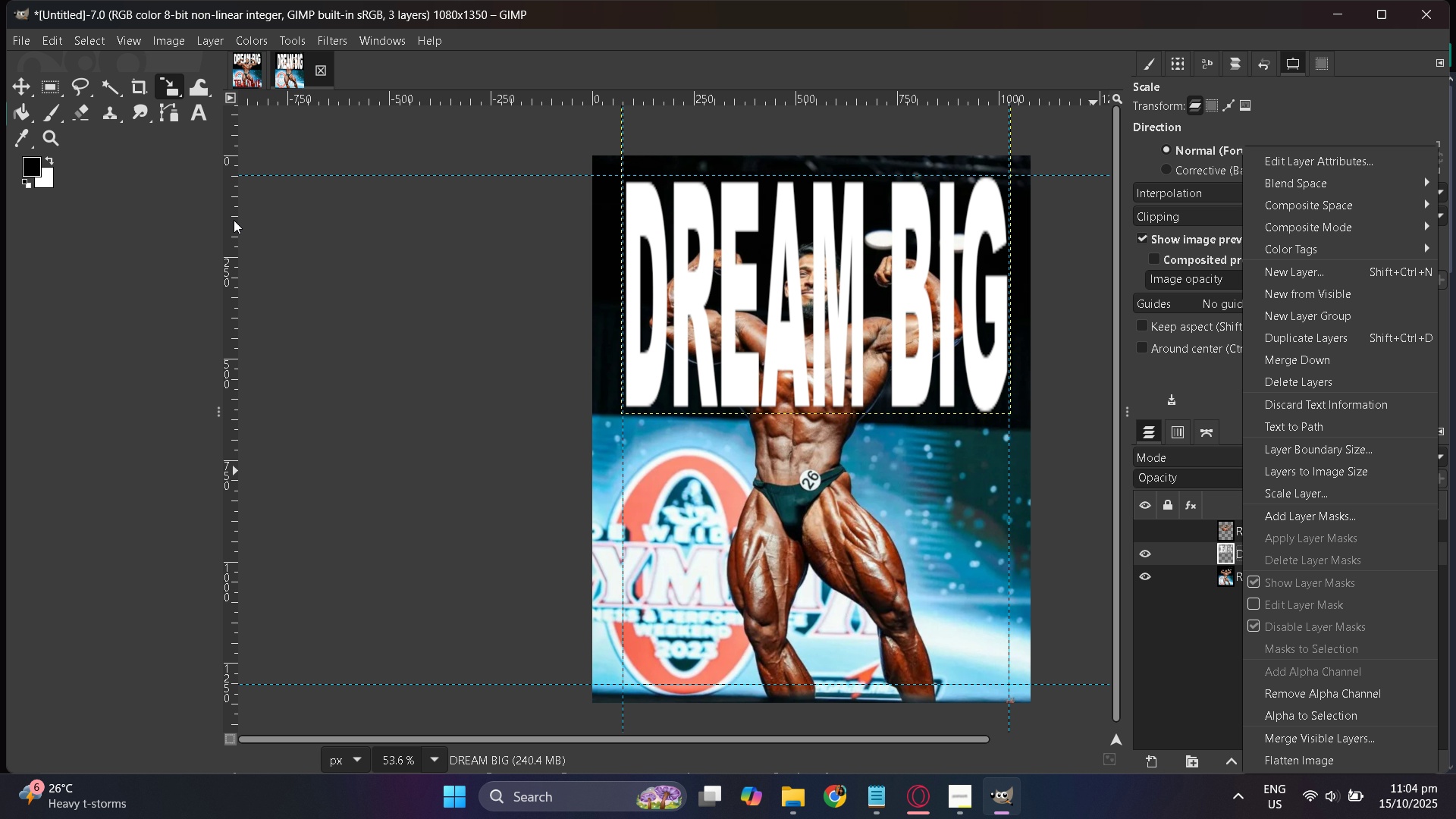 
scroll: coordinate [508, 337], scroll_direction: none, amount: 0.0
 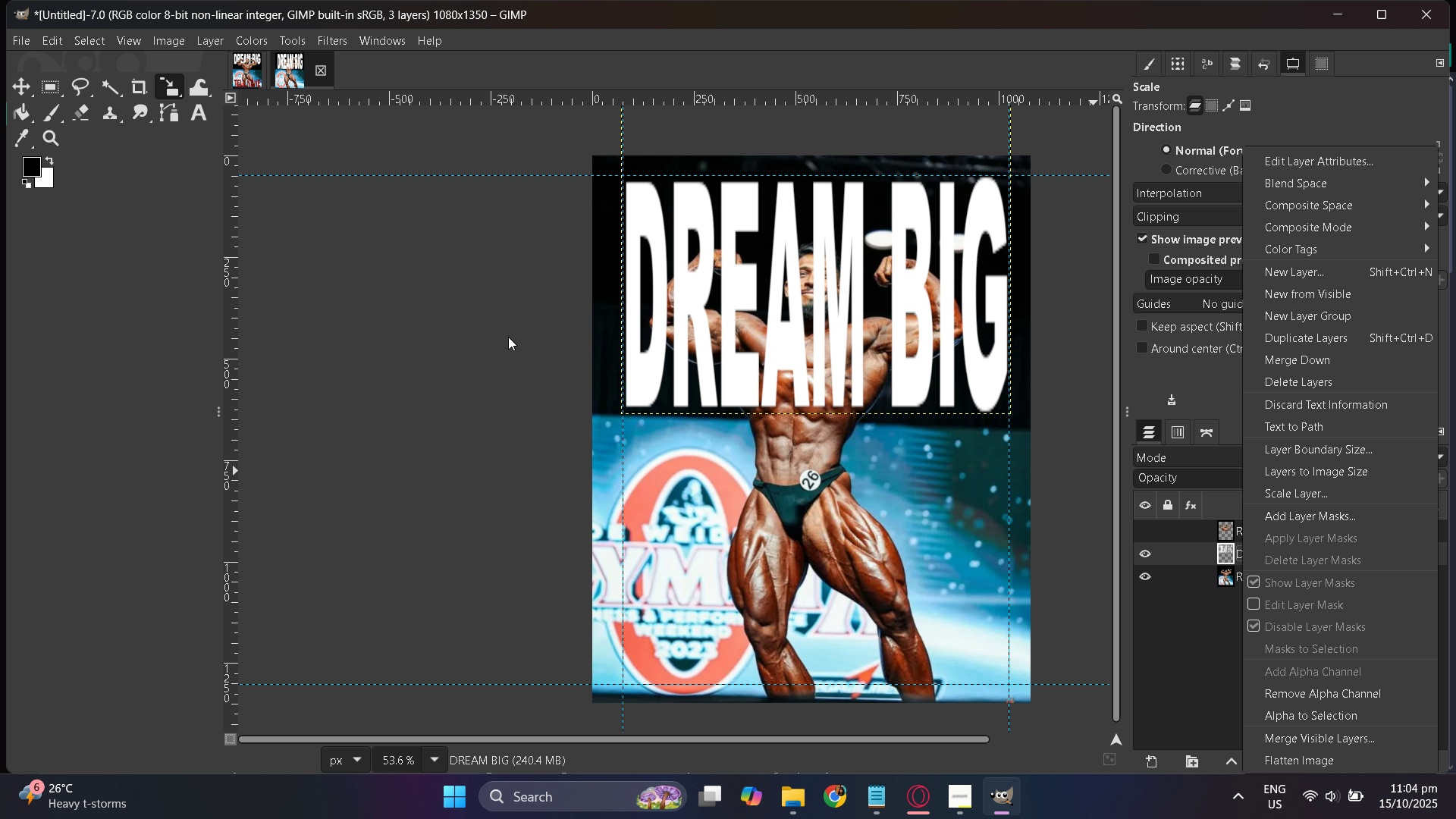 
hold_key(key=ControlLeft, duration=0.58)
 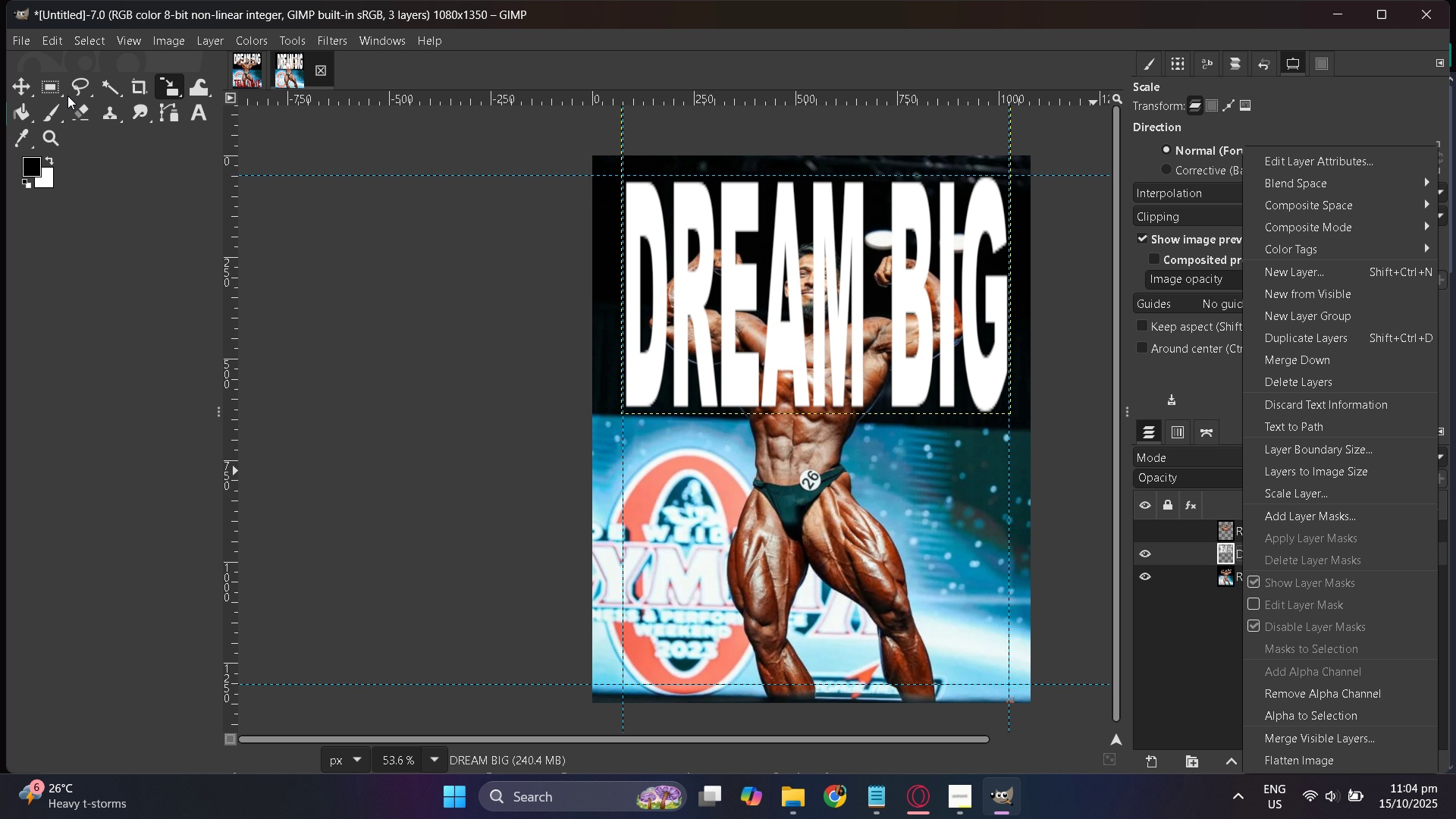 
double_click([139, 86])
 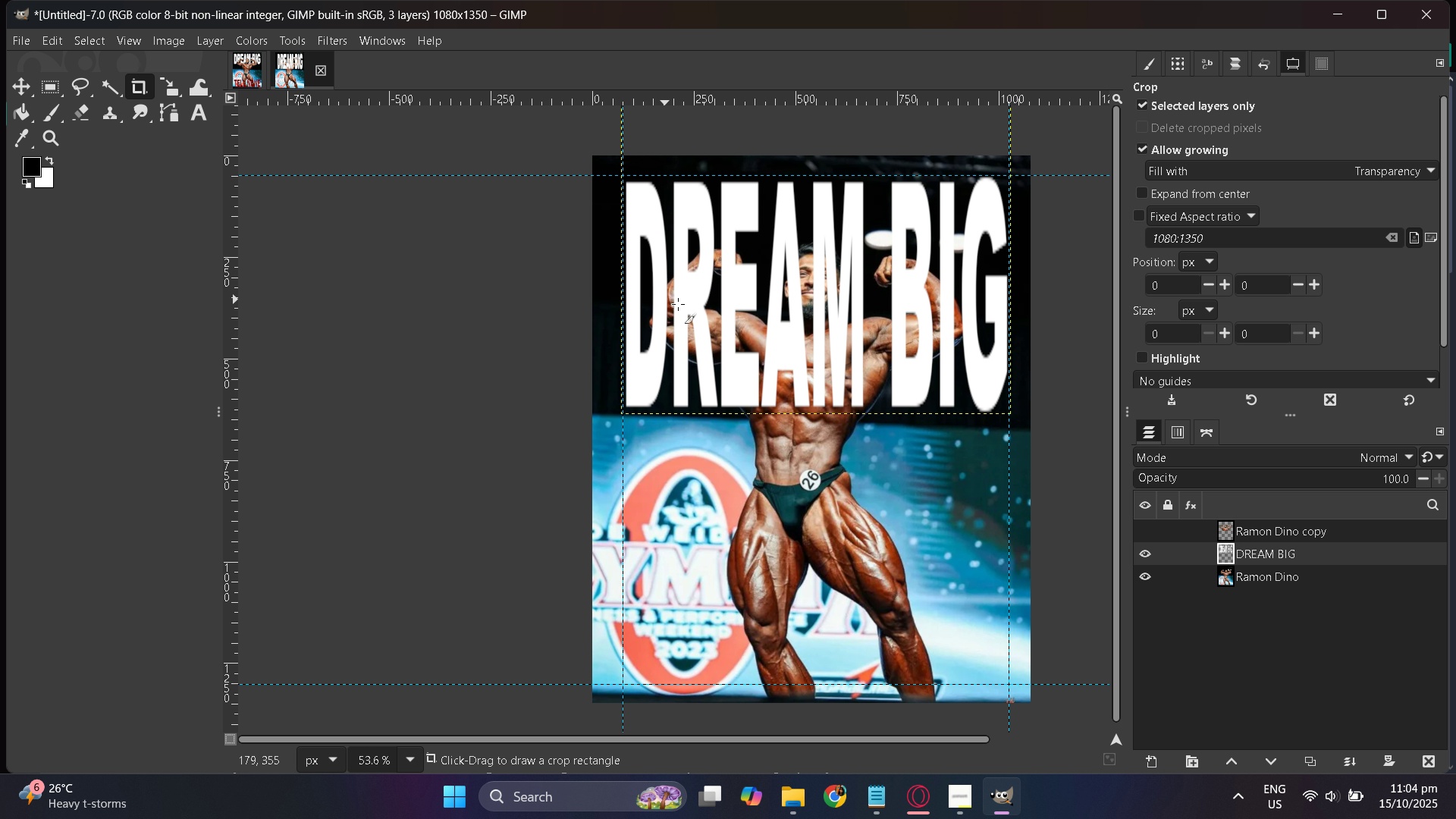 
hold_key(key=ControlLeft, duration=0.41)
scroll: coordinate [700, 308], scroll_direction: up, amount: 7.0
 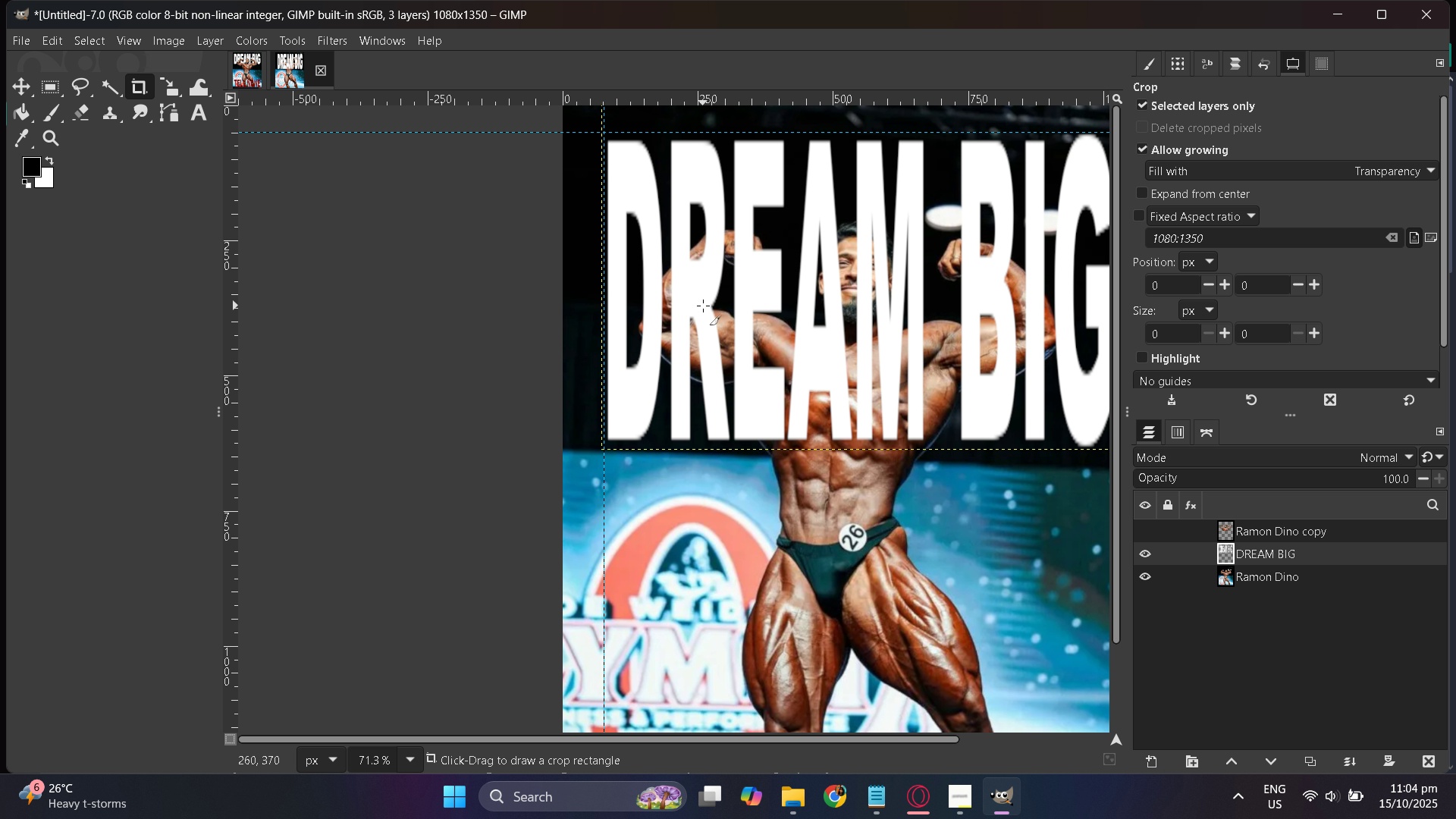 
hold_key(key=ControlLeft, duration=0.44)
scroll: coordinate [703, 306], scroll_direction: down, amount: 2.0
 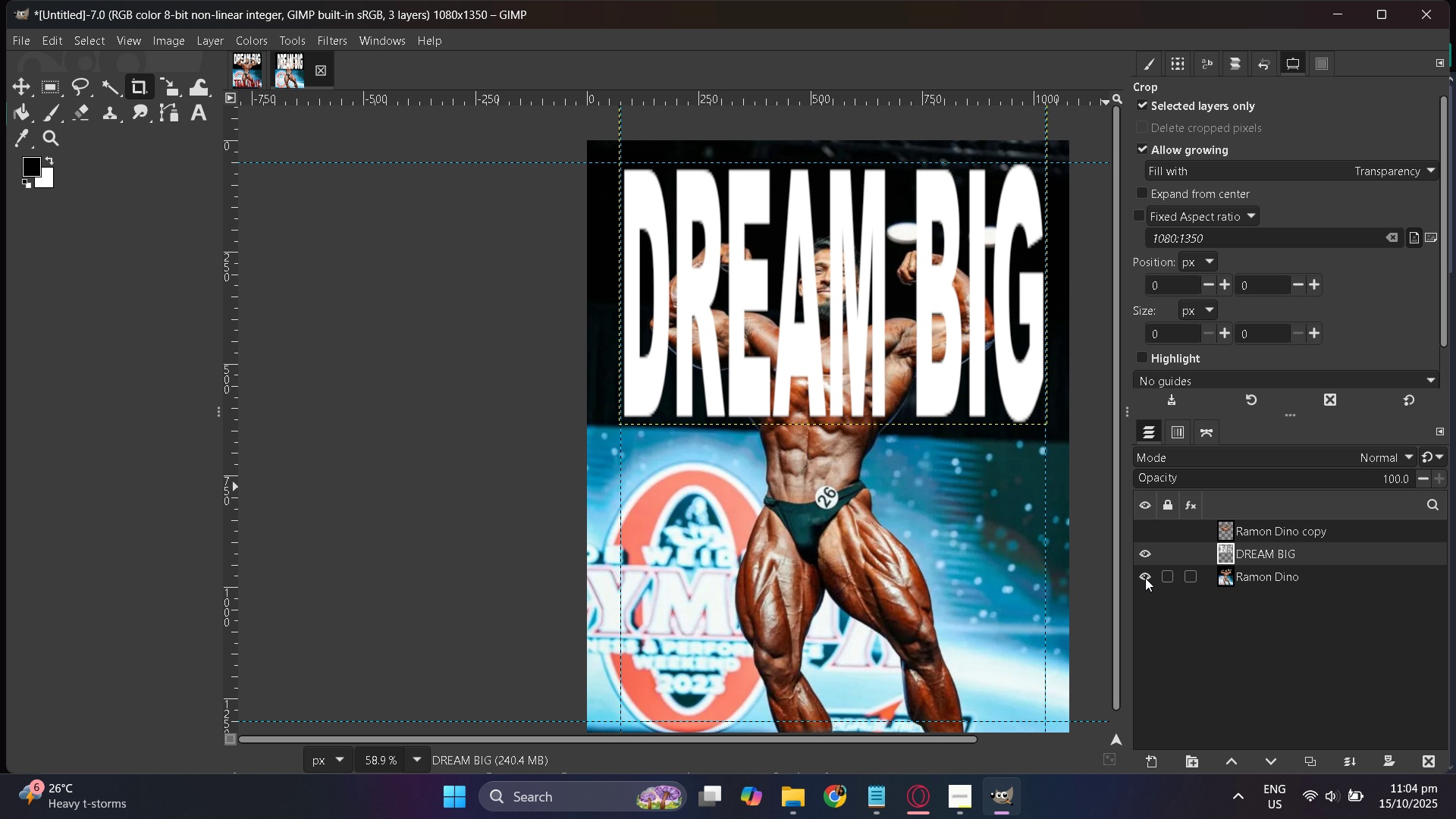 
double_click([1145, 578])
 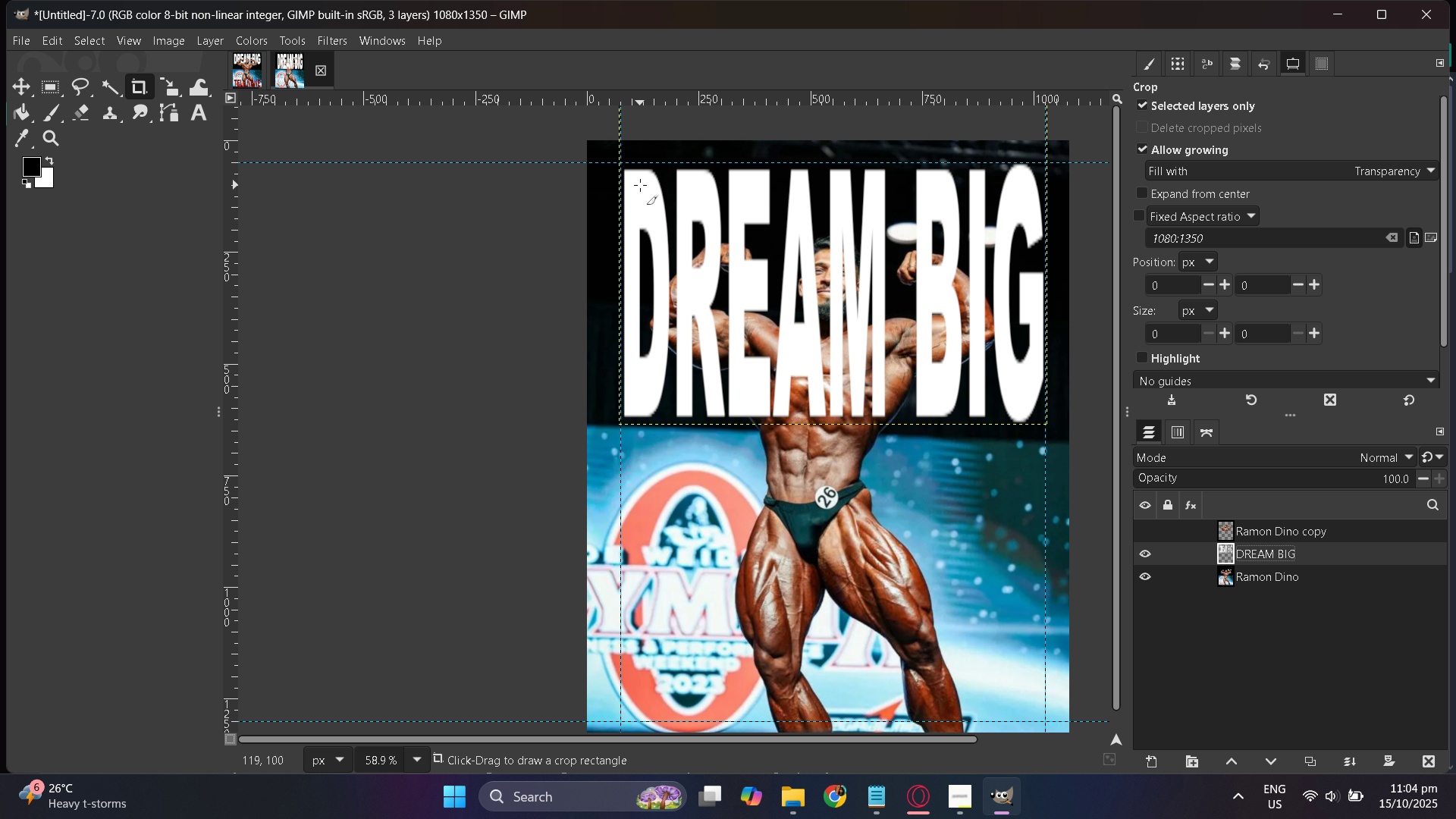 
left_click_drag(start_coordinate=[640, 186], to_coordinate=[1043, 424])
 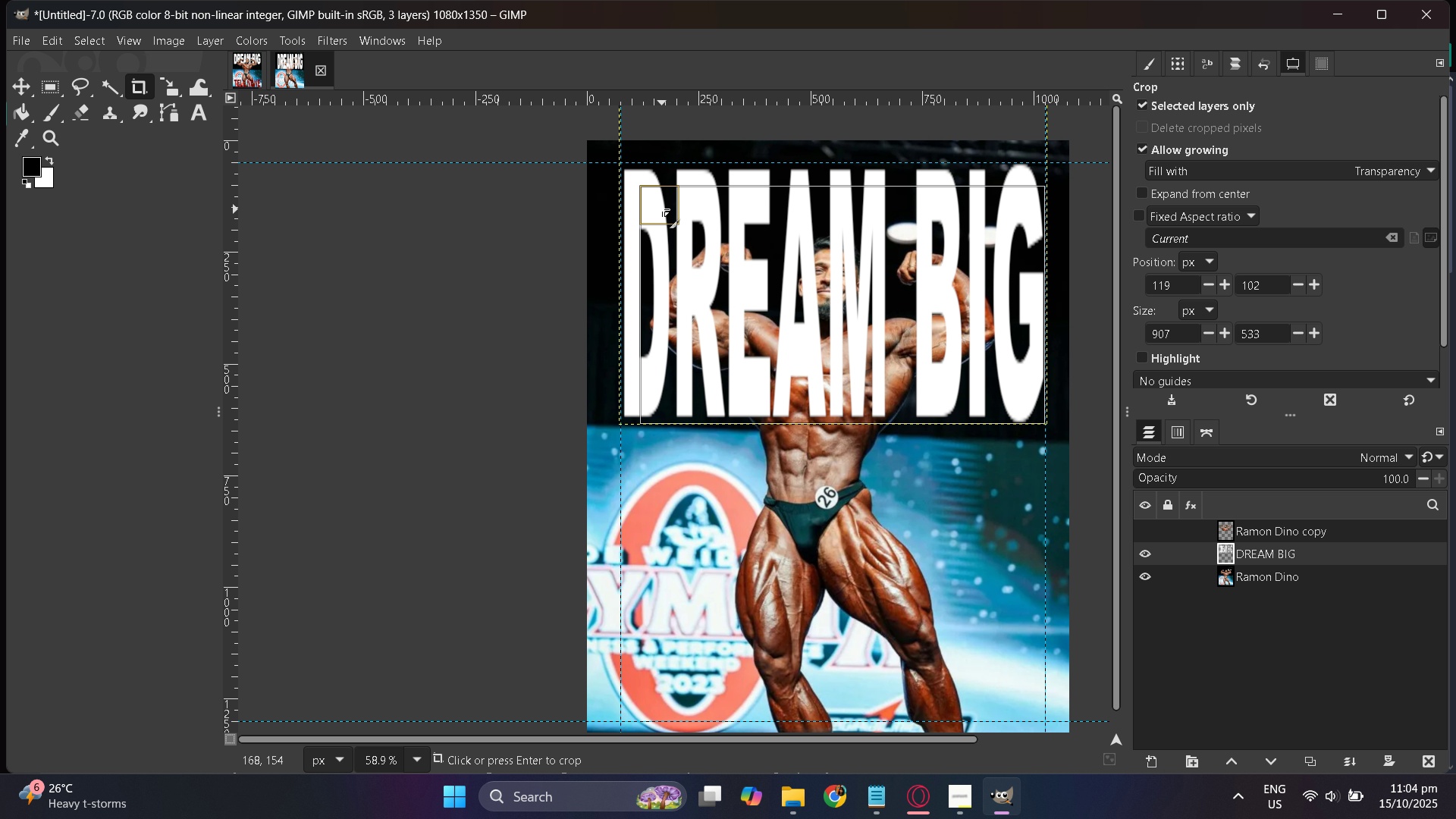 
left_click_drag(start_coordinate=[662, 209], to_coordinate=[640, 189])
 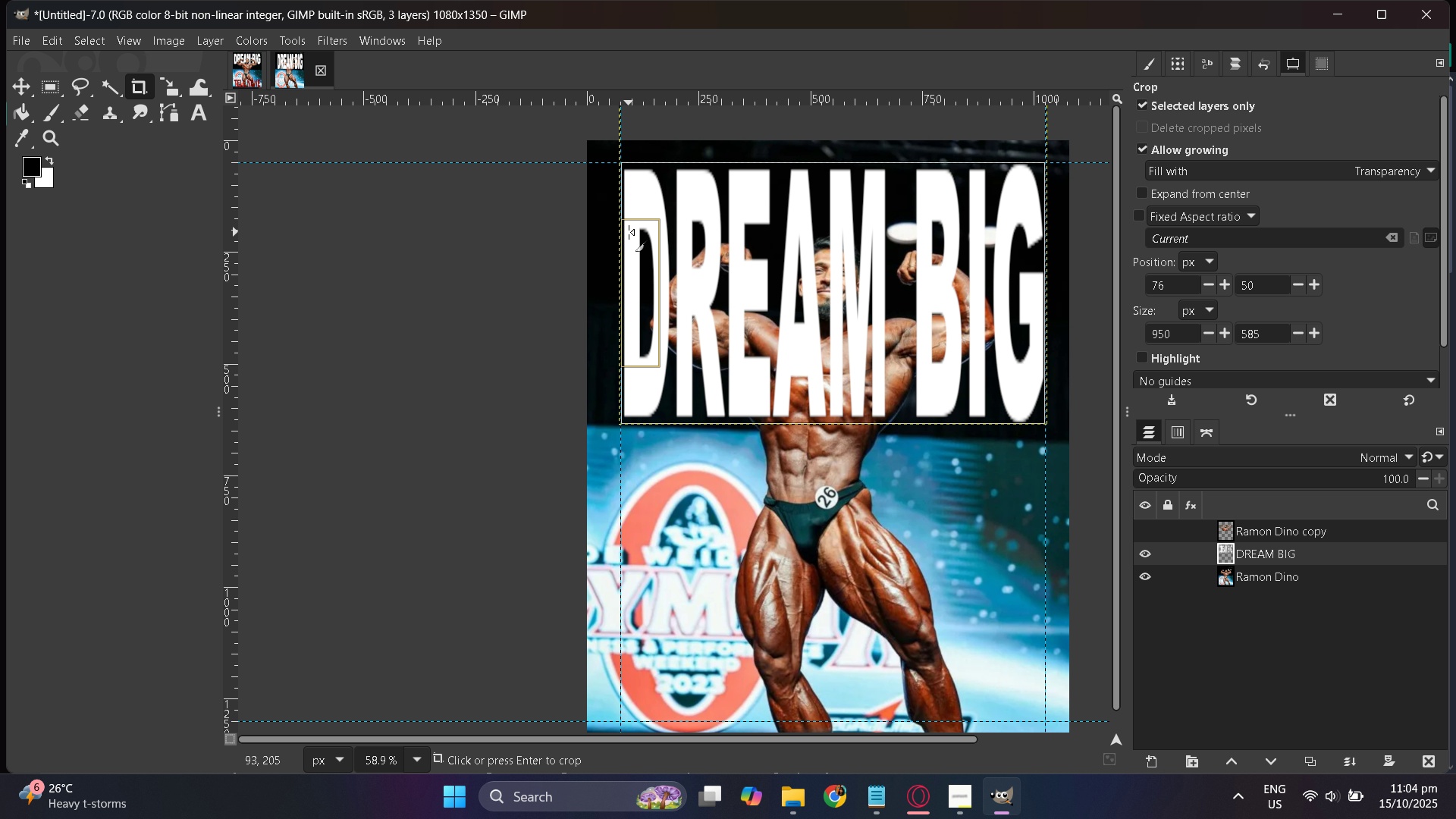 
left_click_drag(start_coordinate=[629, 234], to_coordinate=[623, 236])
 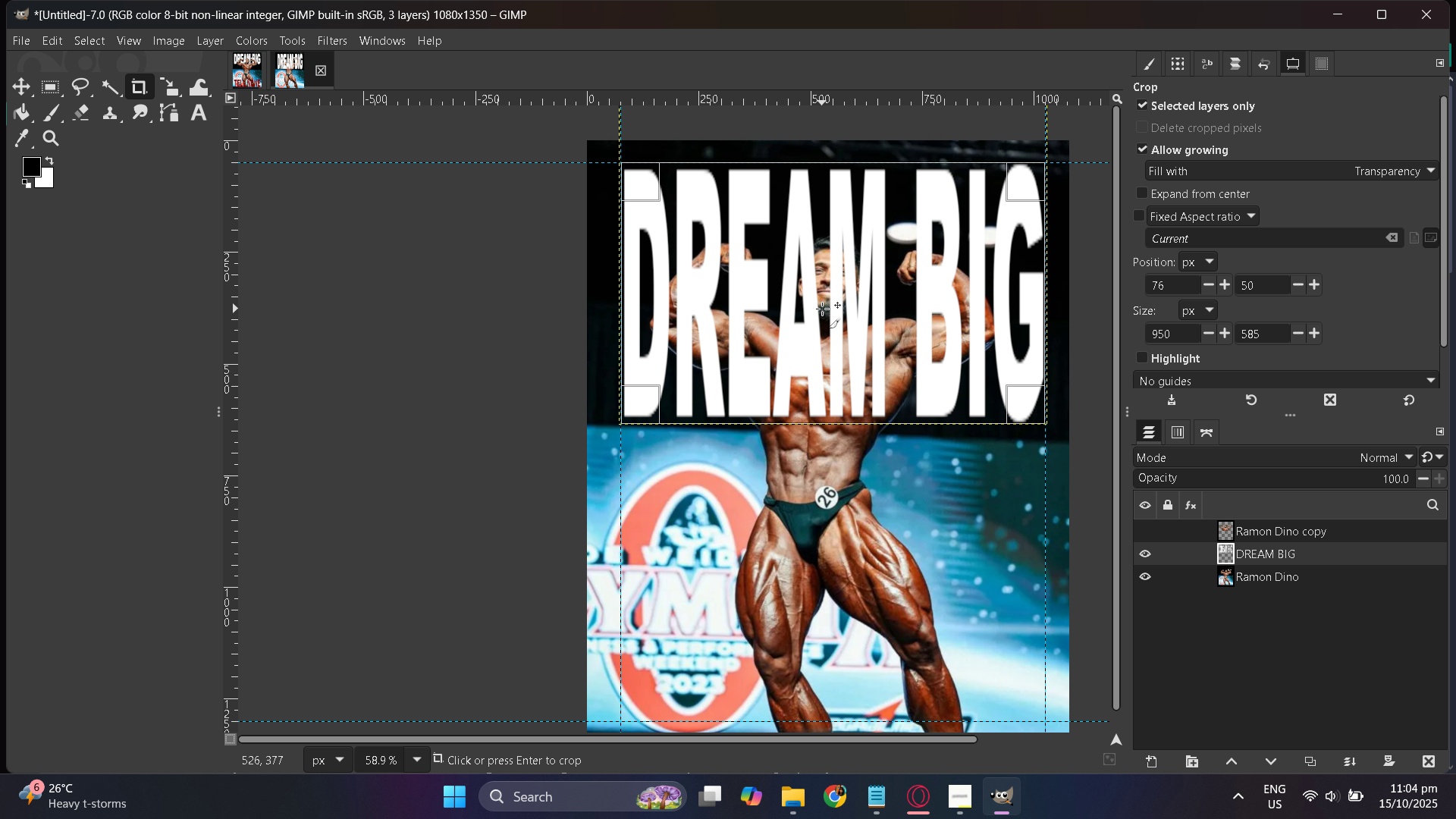 
key(Enter)
 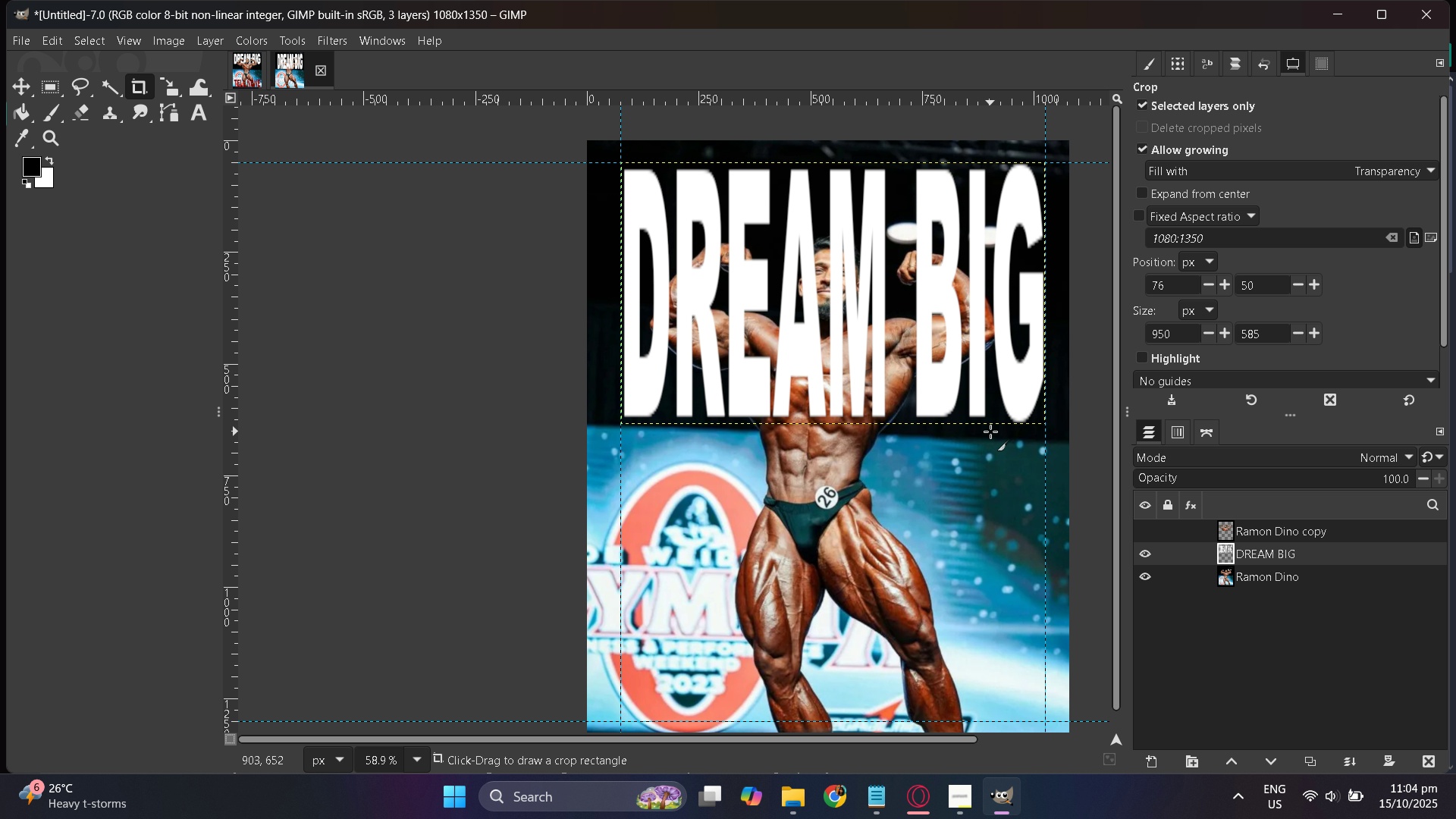 
hold_key(key=ControlLeft, duration=0.4)
scroll: coordinate [990, 431], scroll_direction: up, amount: 2.0
 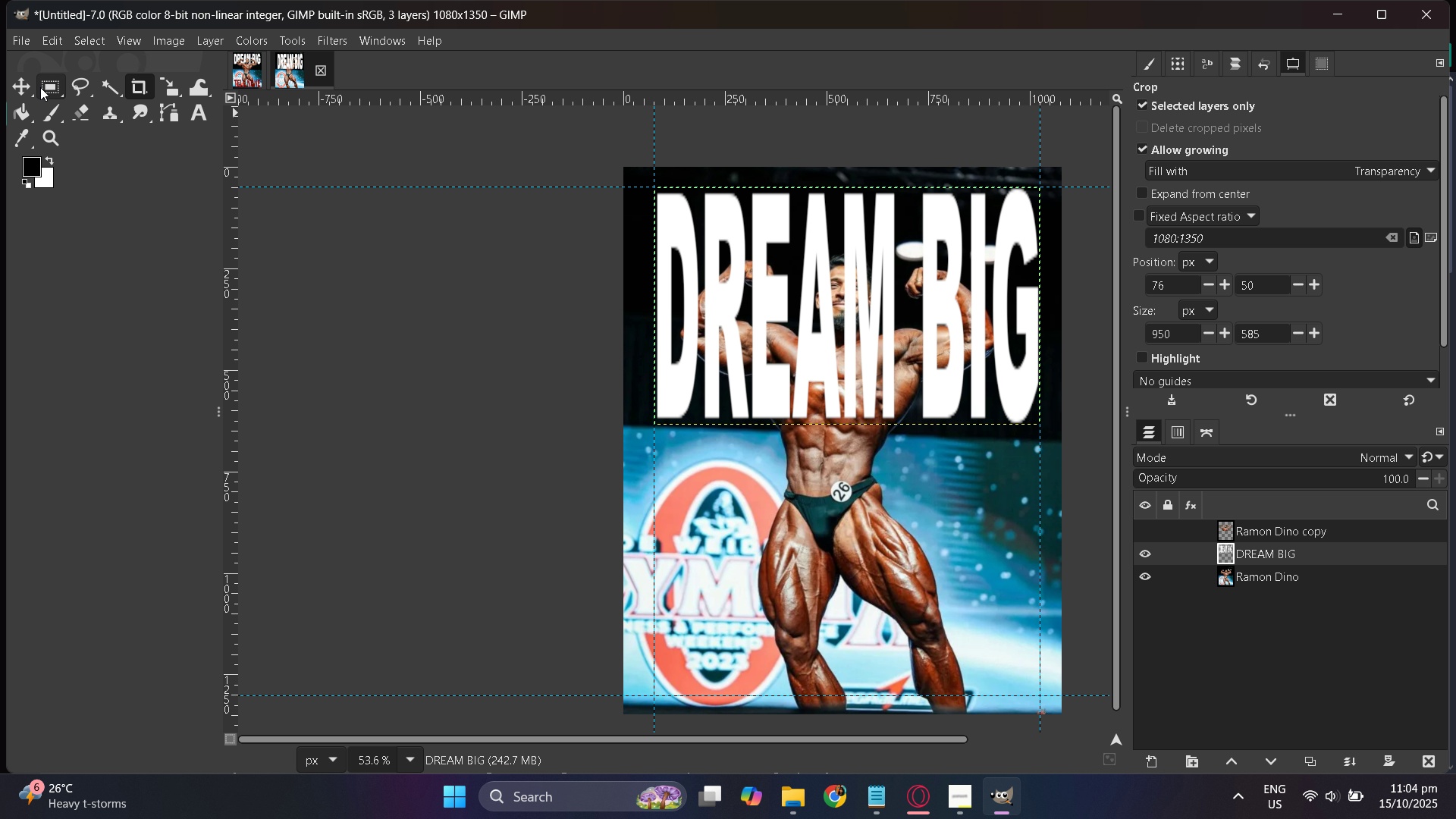 
left_click([25, 87])
 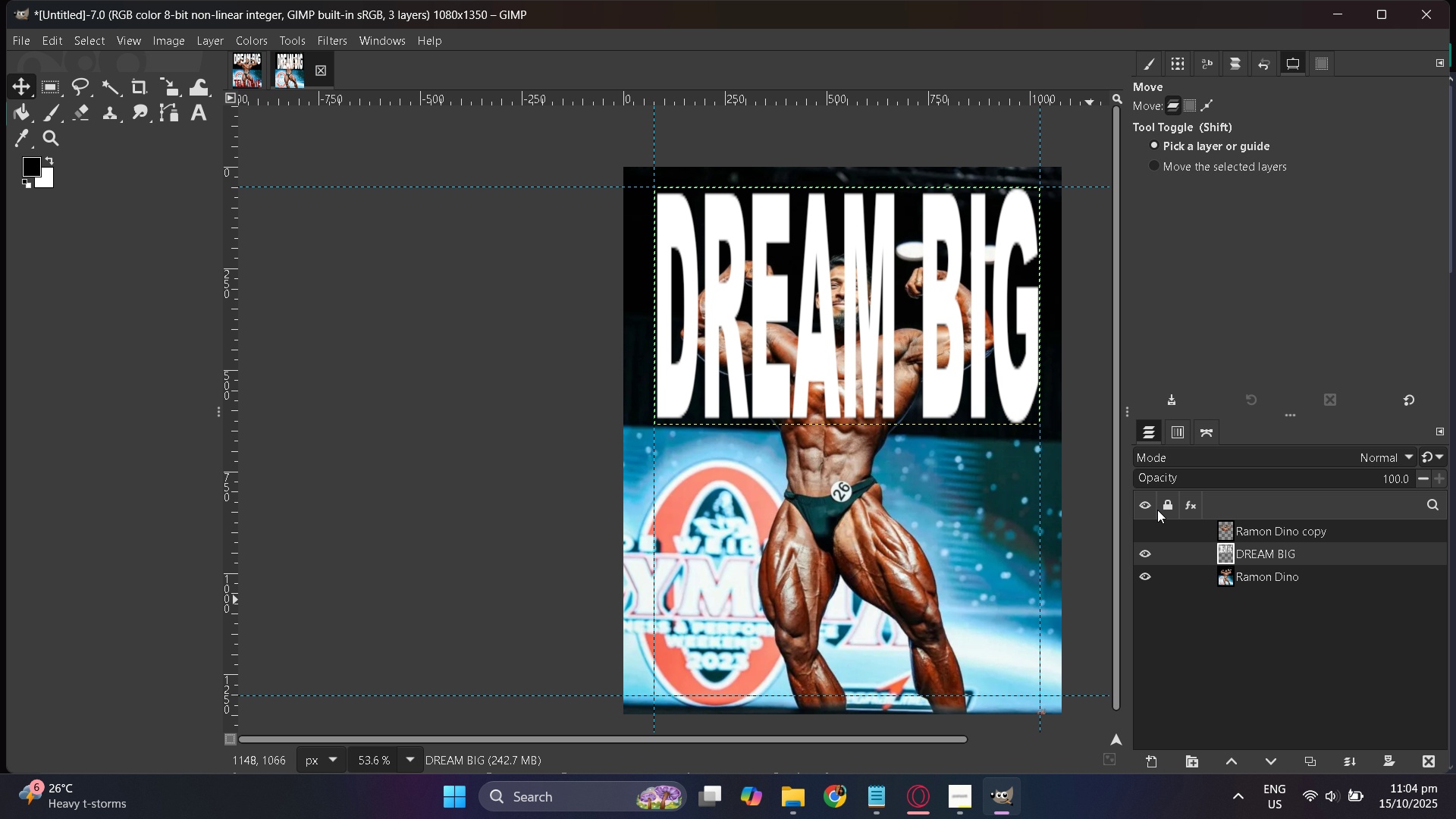 
left_click([1142, 527])
 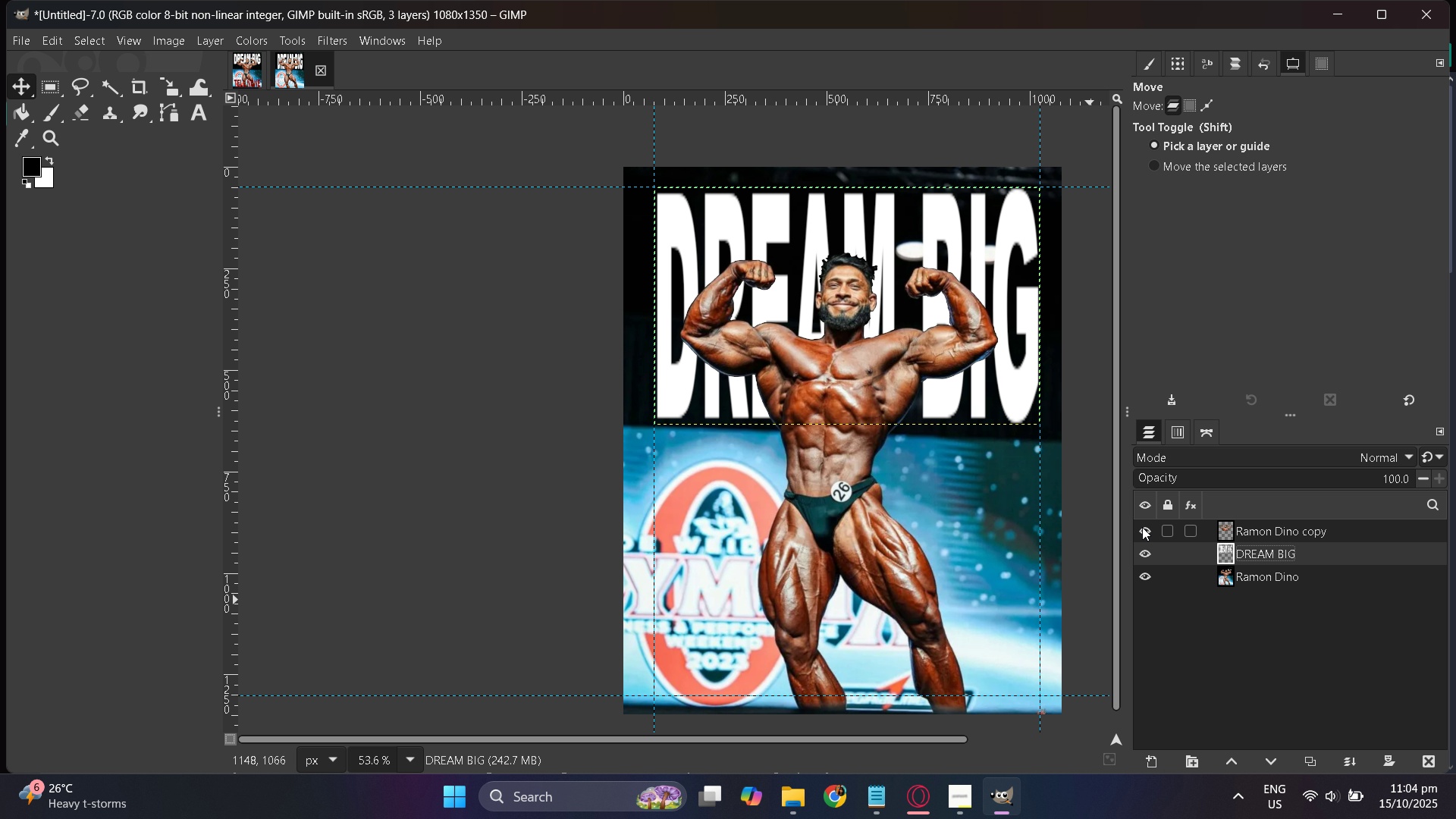 
hold_key(key=ControlLeft, duration=0.87)
scroll: coordinate [924, 469], scroll_direction: down, amount: 1.0
 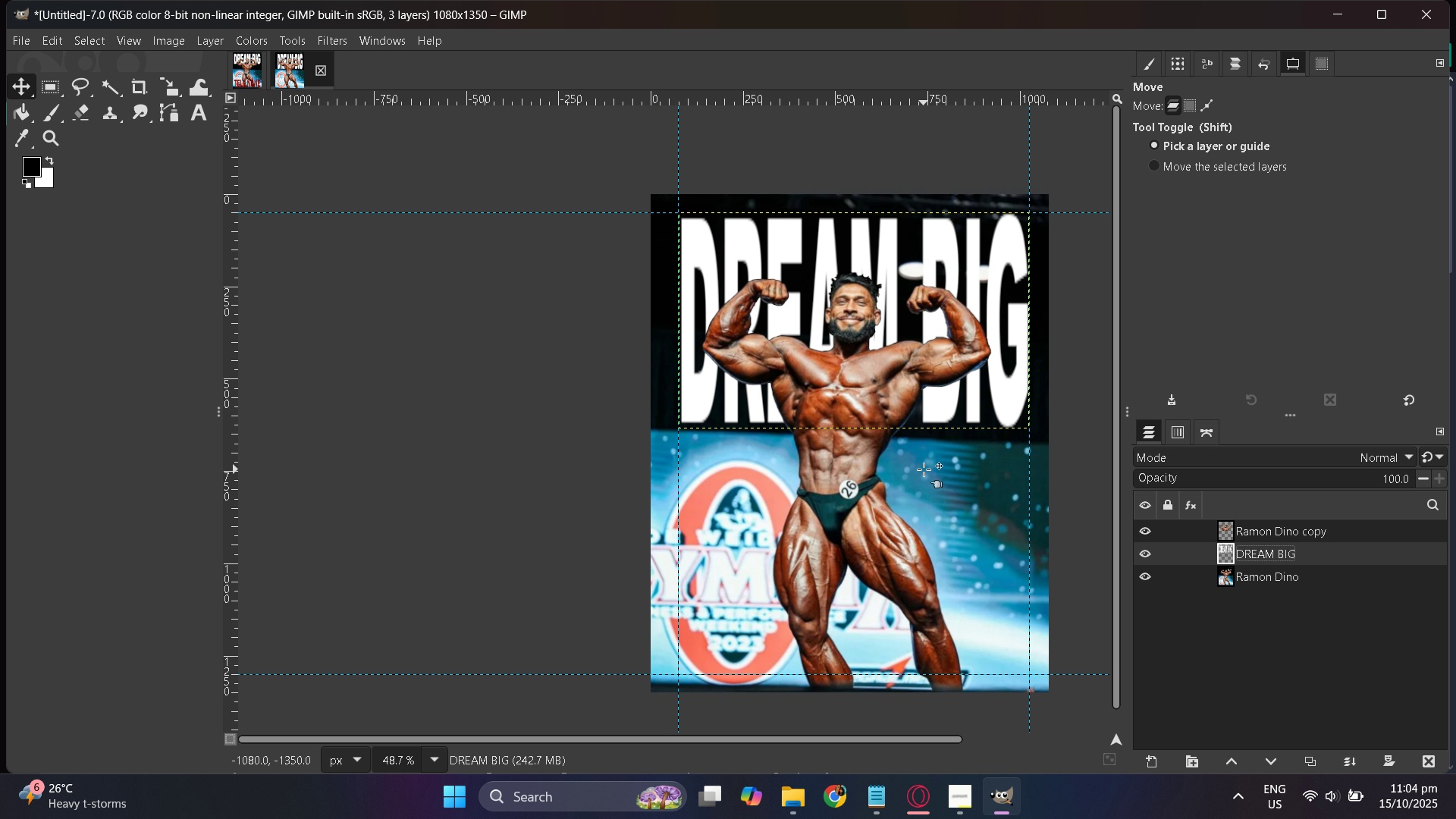 
hold_key(key=ControlLeft, duration=0.77)
scroll: coordinate [924, 469], scroll_direction: up, amount: 2.0
 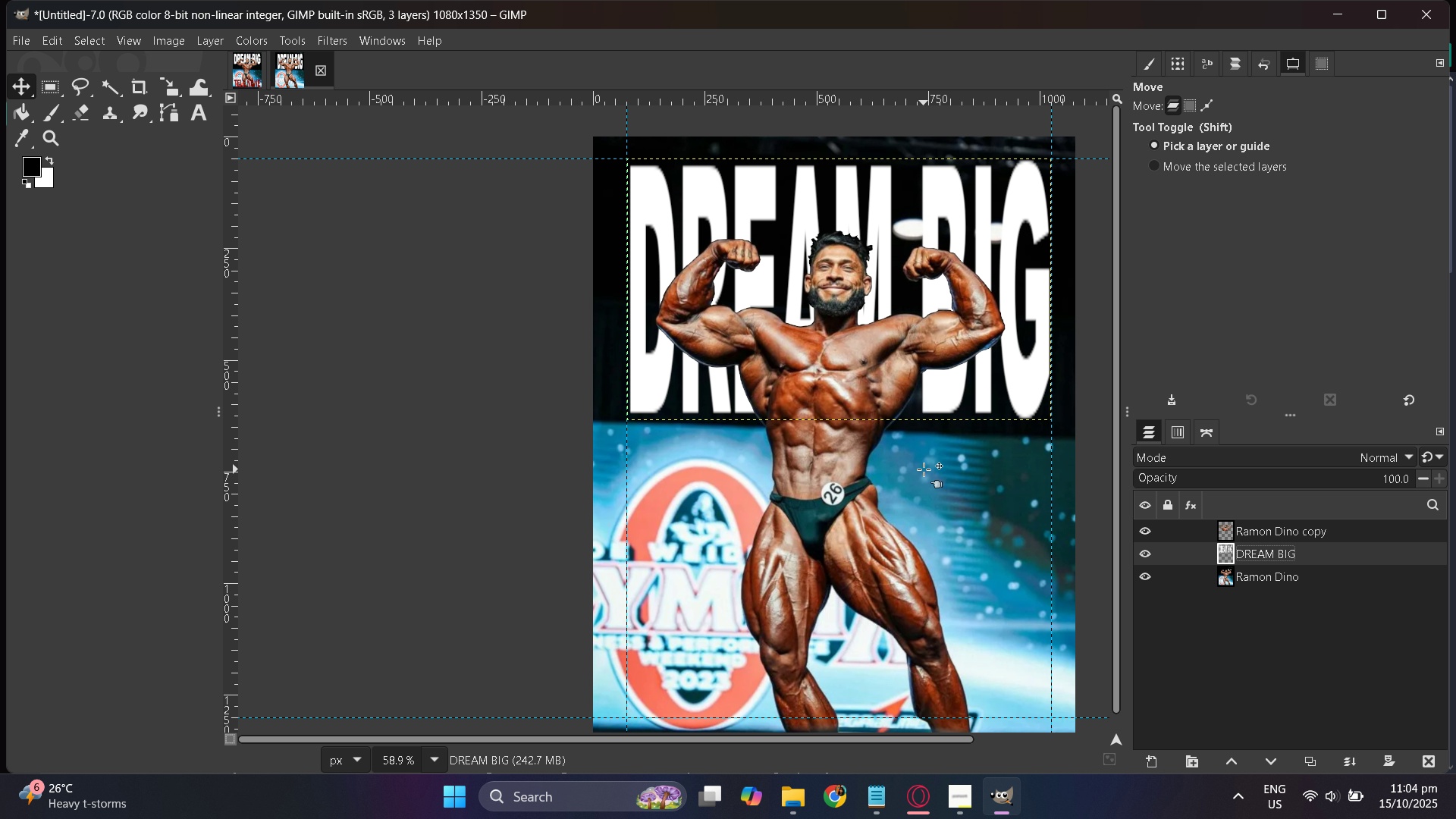 
hold_key(key=ControlLeft, duration=0.81)
scroll: coordinate [924, 469], scroll_direction: down, amount: 3.0
 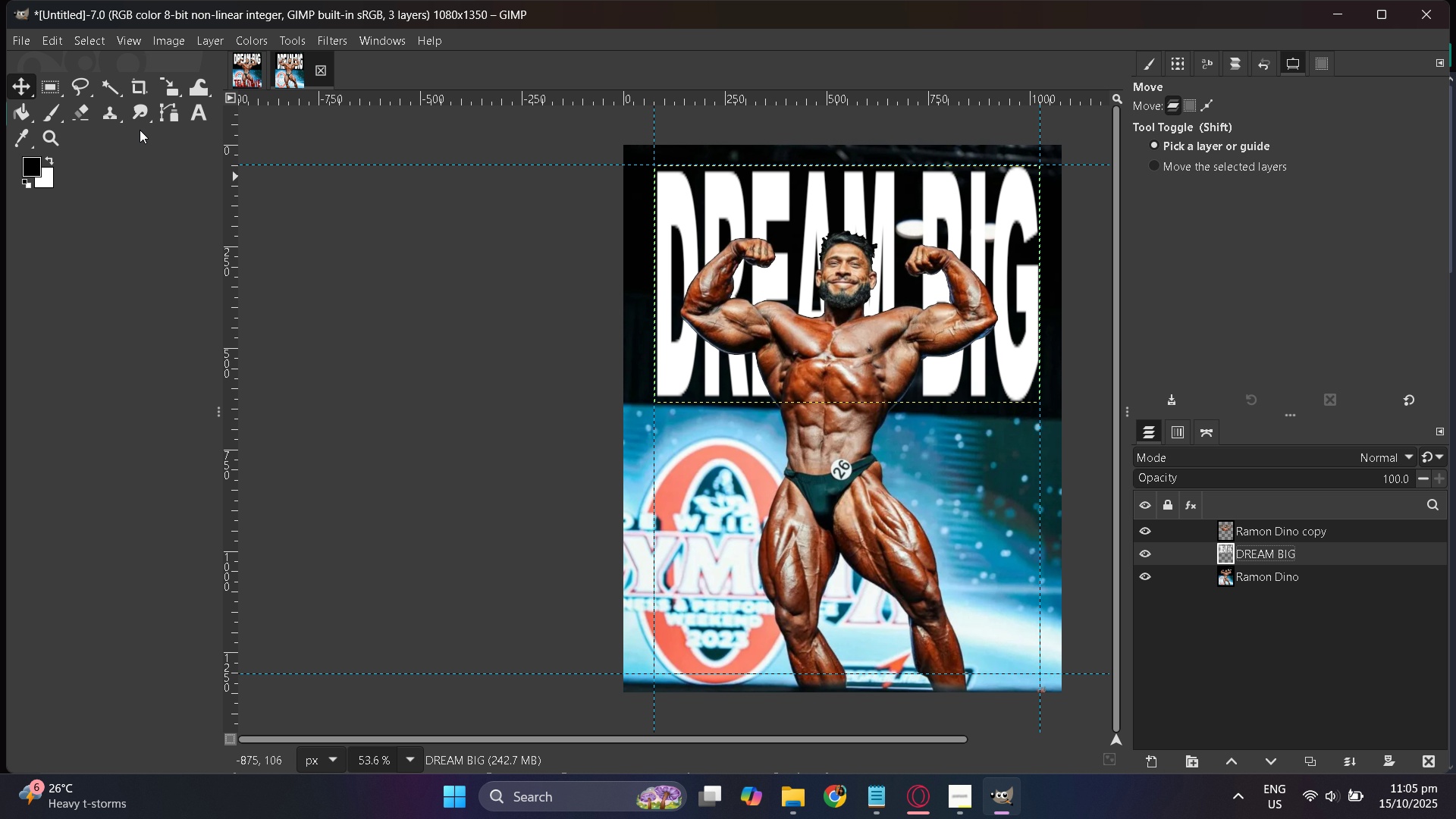 
left_click([191, 109])
 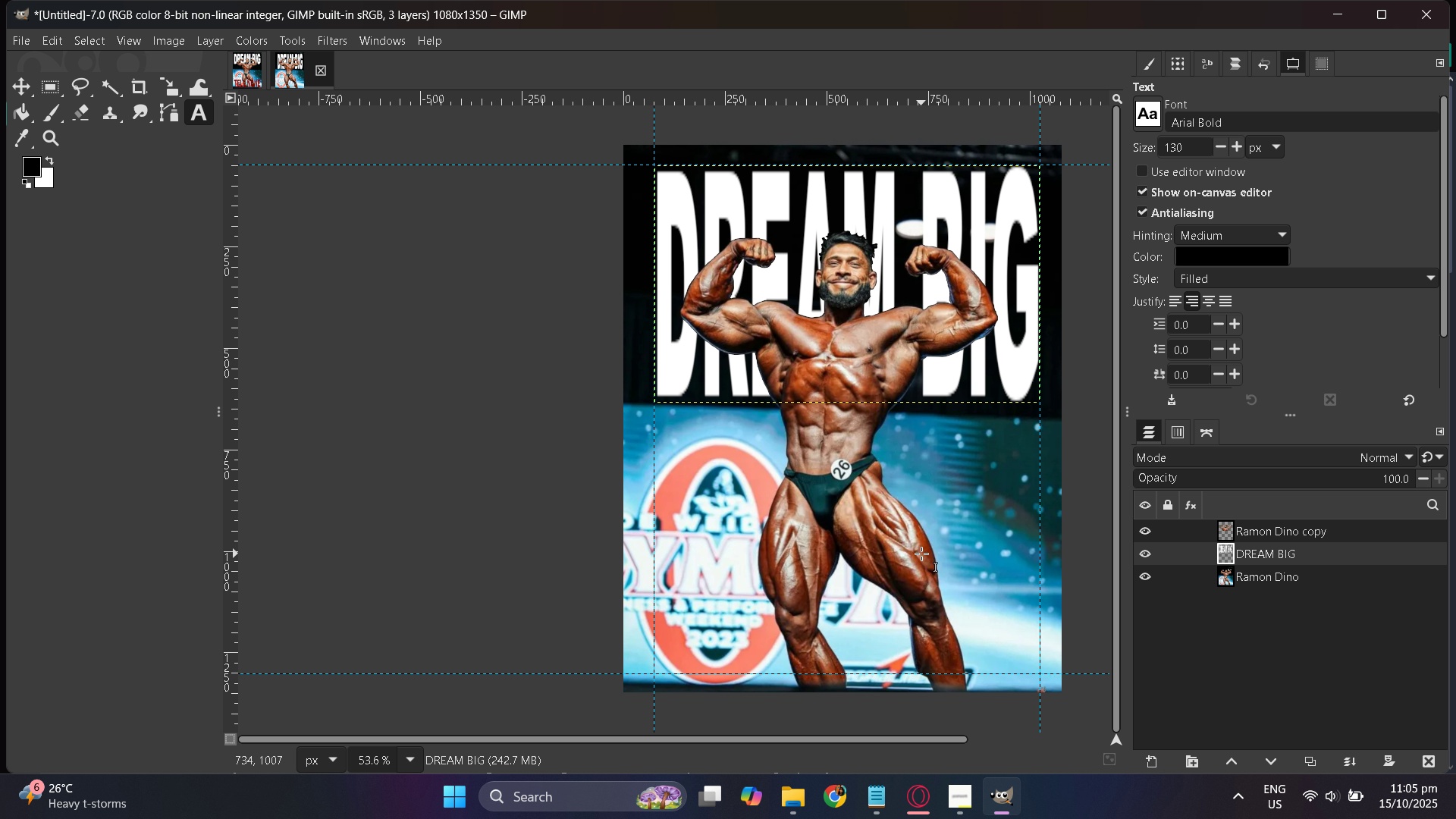 
hold_key(key=ControlLeft, duration=0.4)
scroll: coordinate [921, 554], scroll_direction: up, amount: 1.0
 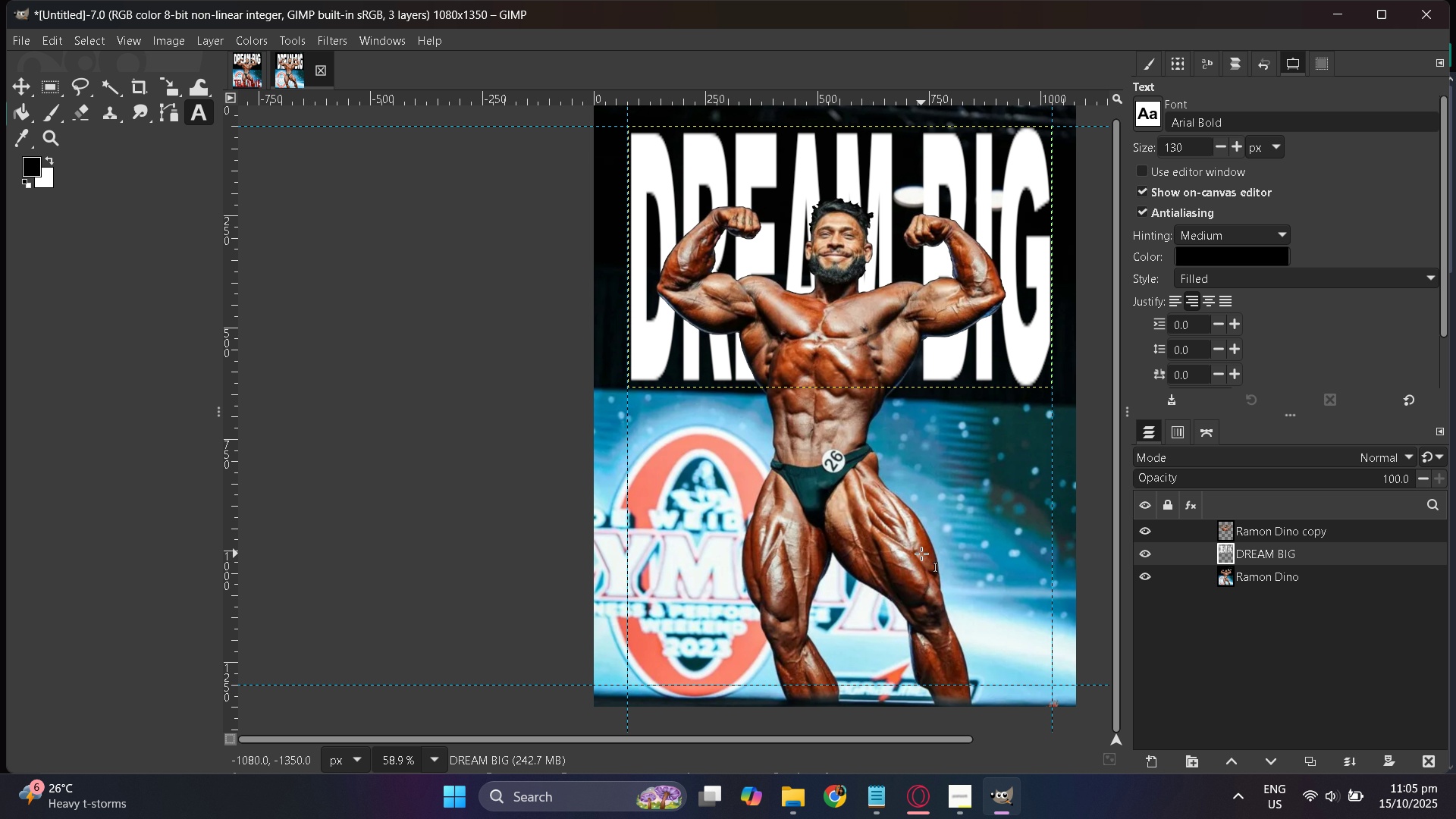 
scroll: coordinate [921, 554], scroll_direction: down, amount: 1.0
 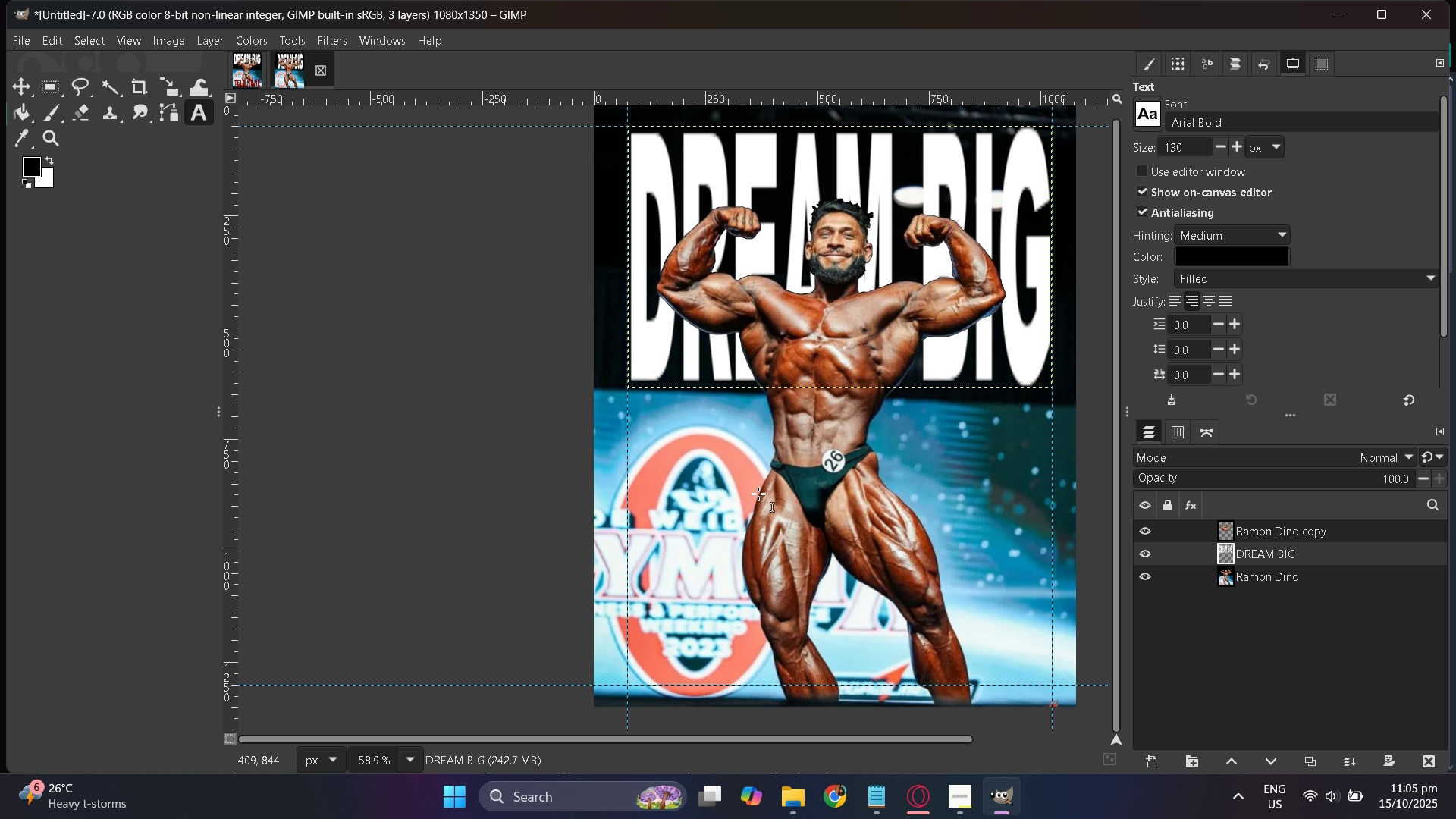 
left_click_drag(start_coordinate=[691, 579], to_coordinate=[934, 648])
 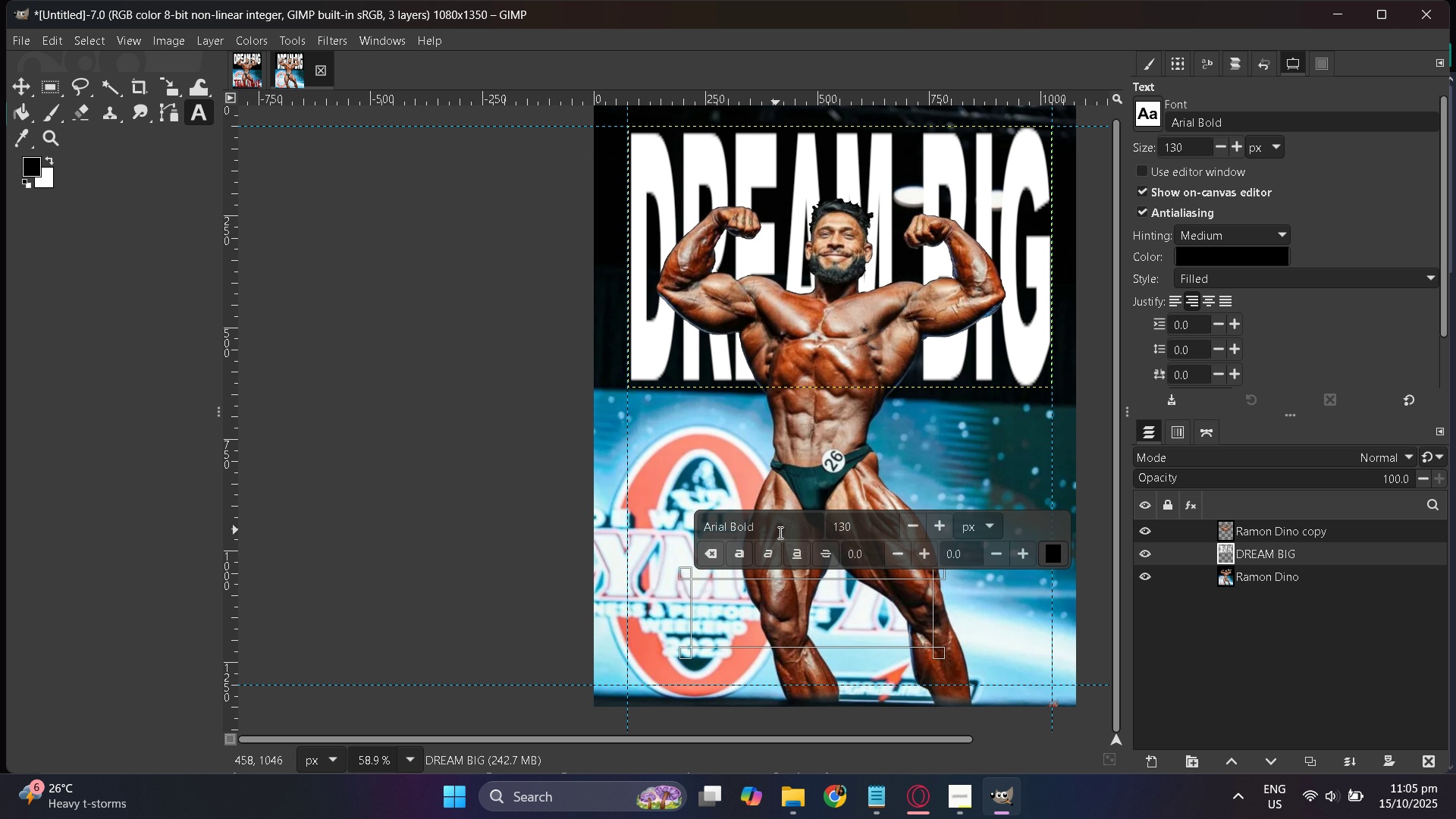 
left_click([779, 532])
 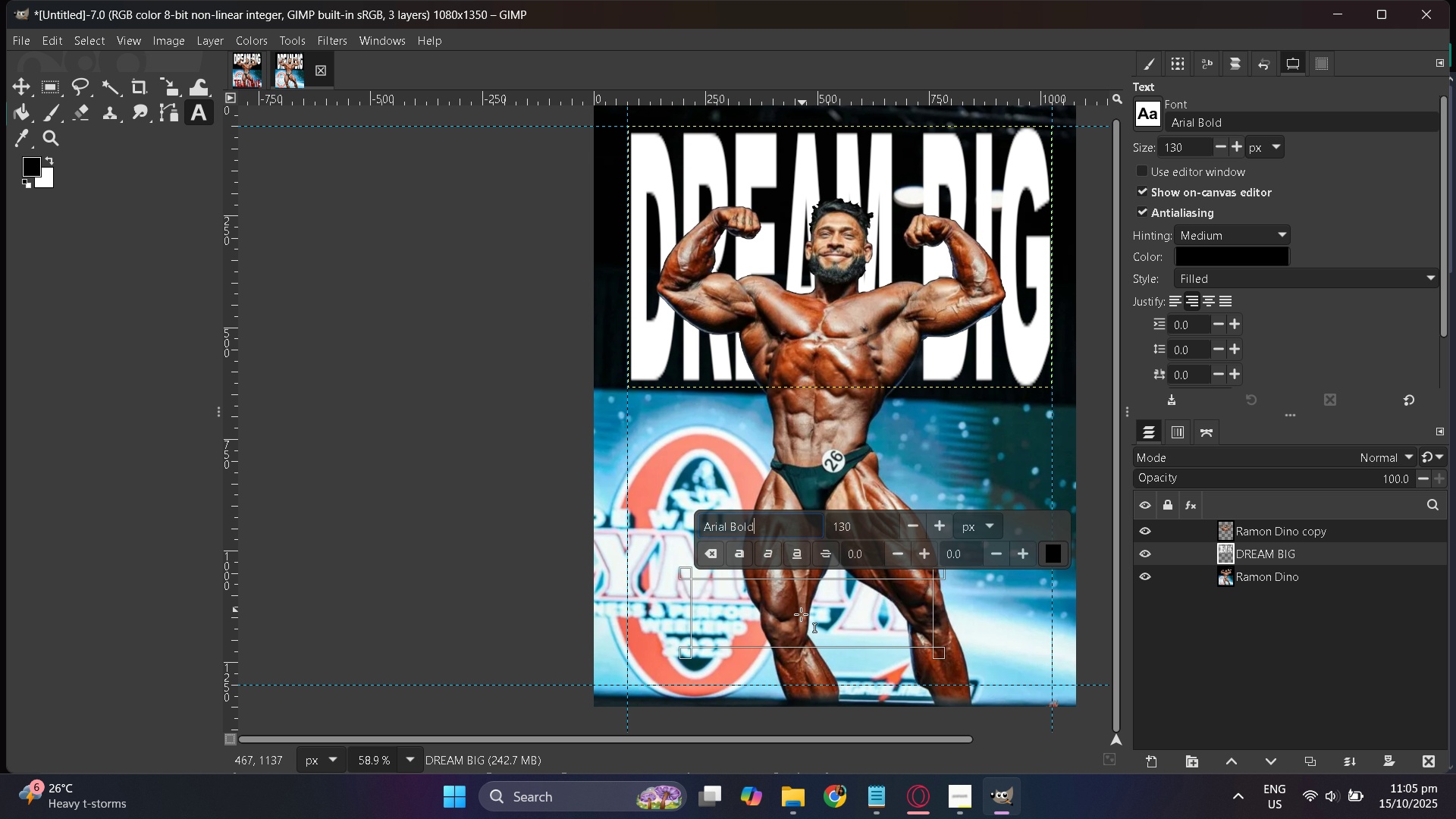 
left_click([801, 614])
 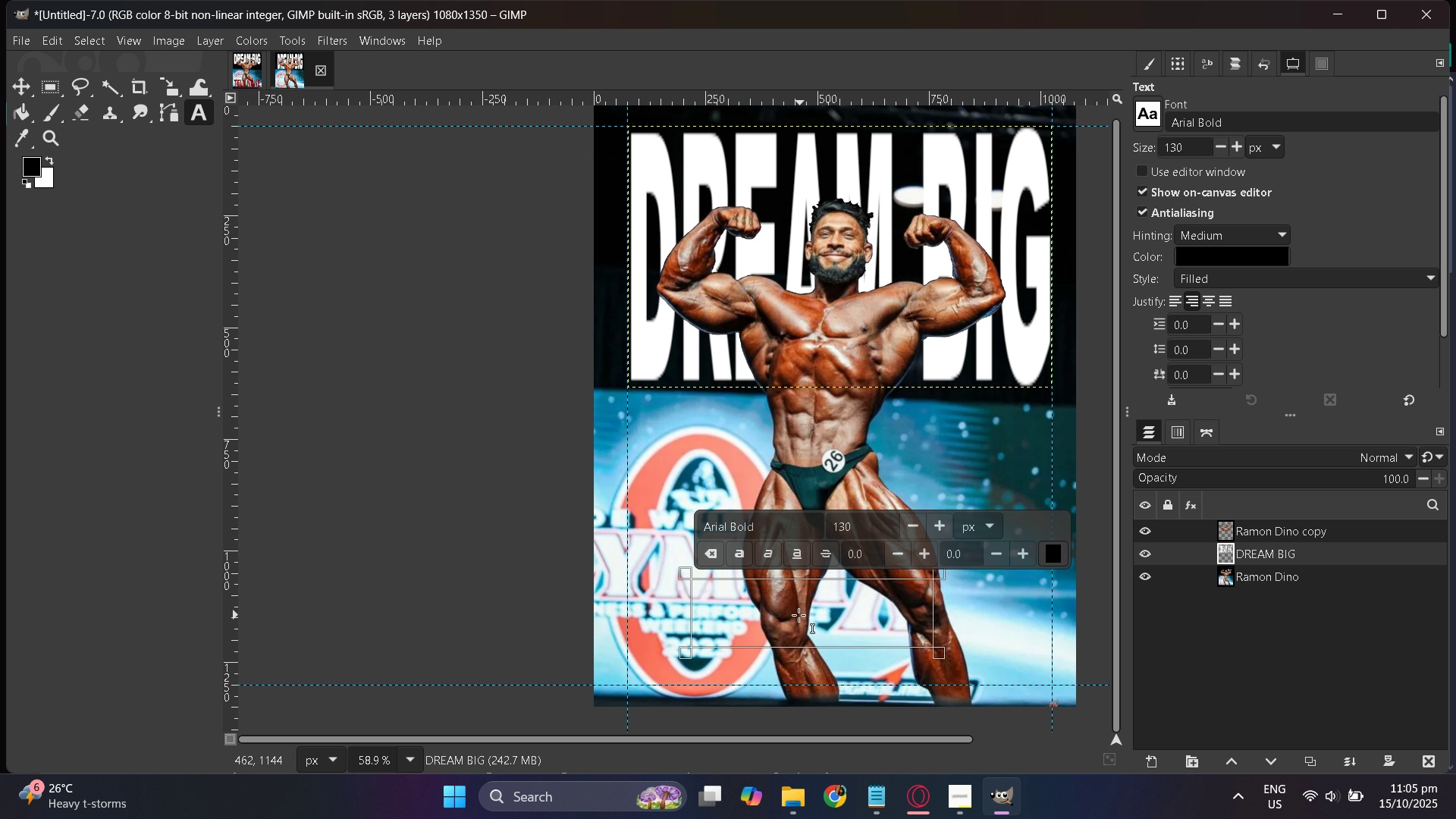 
type(TEll)
key(Backspace)
key(Backspace)
type(LL NONE)
 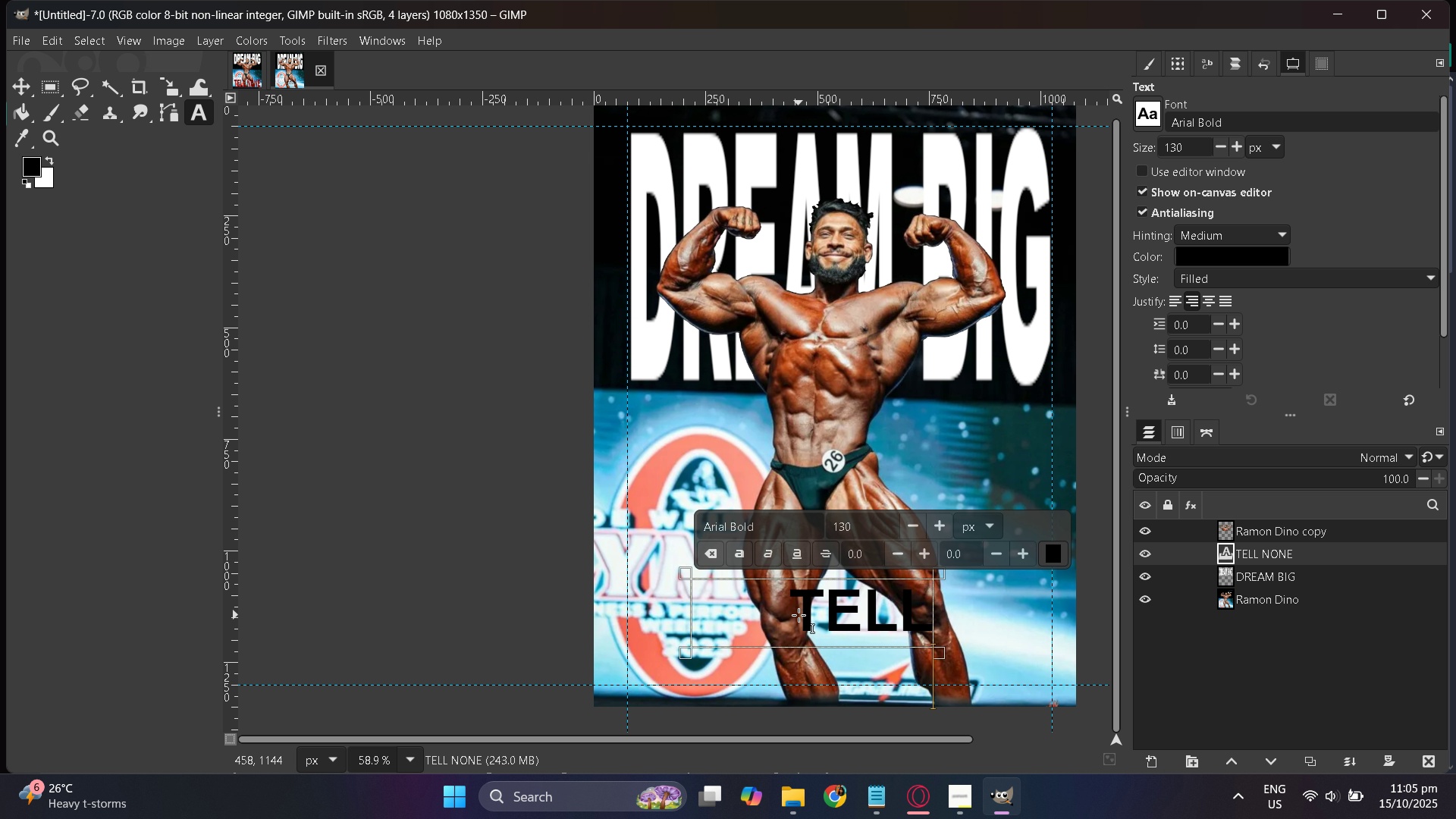 
left_click([799, 524])
 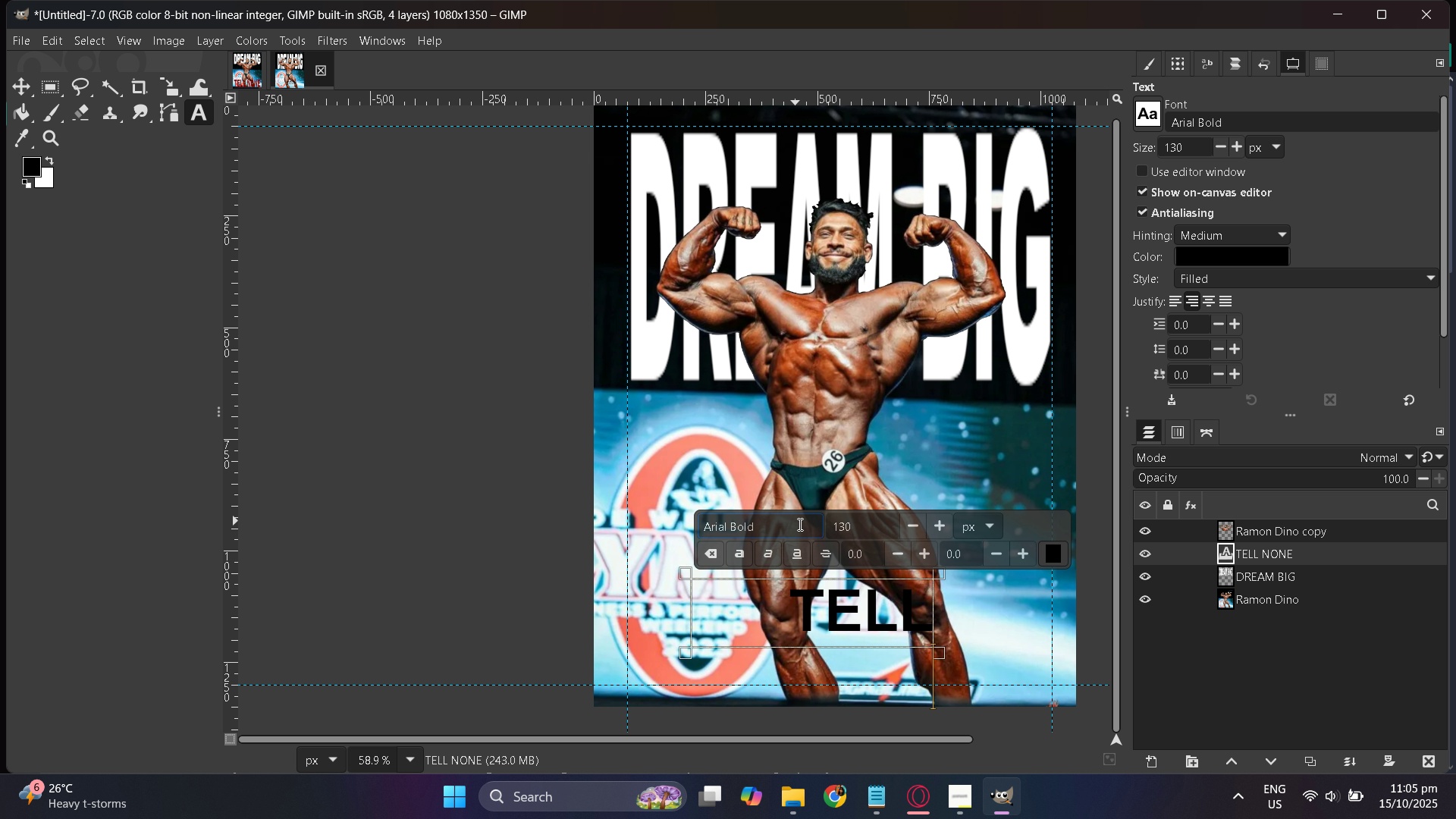 
key(Backspace)
 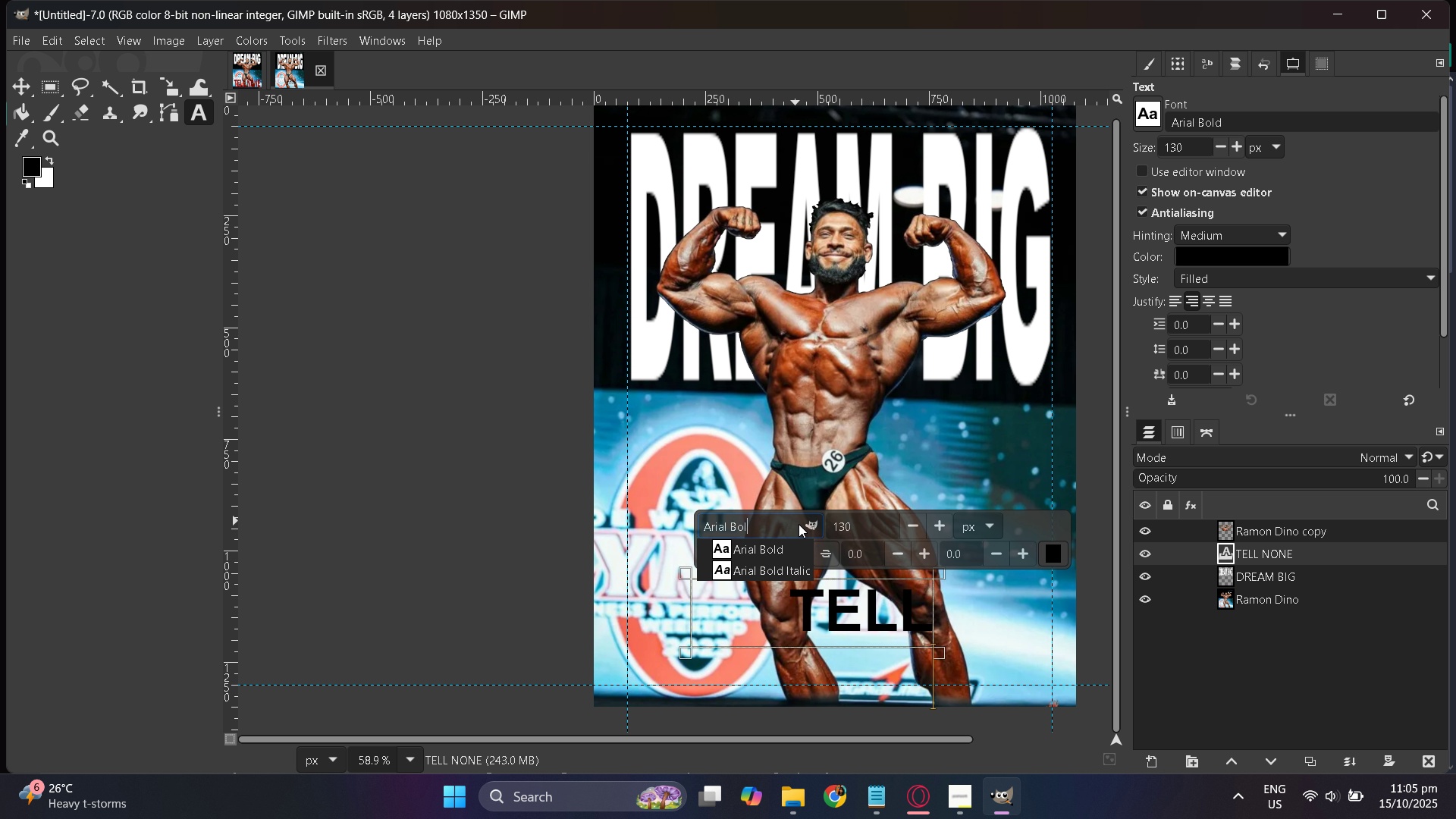 
key(Backspace)
 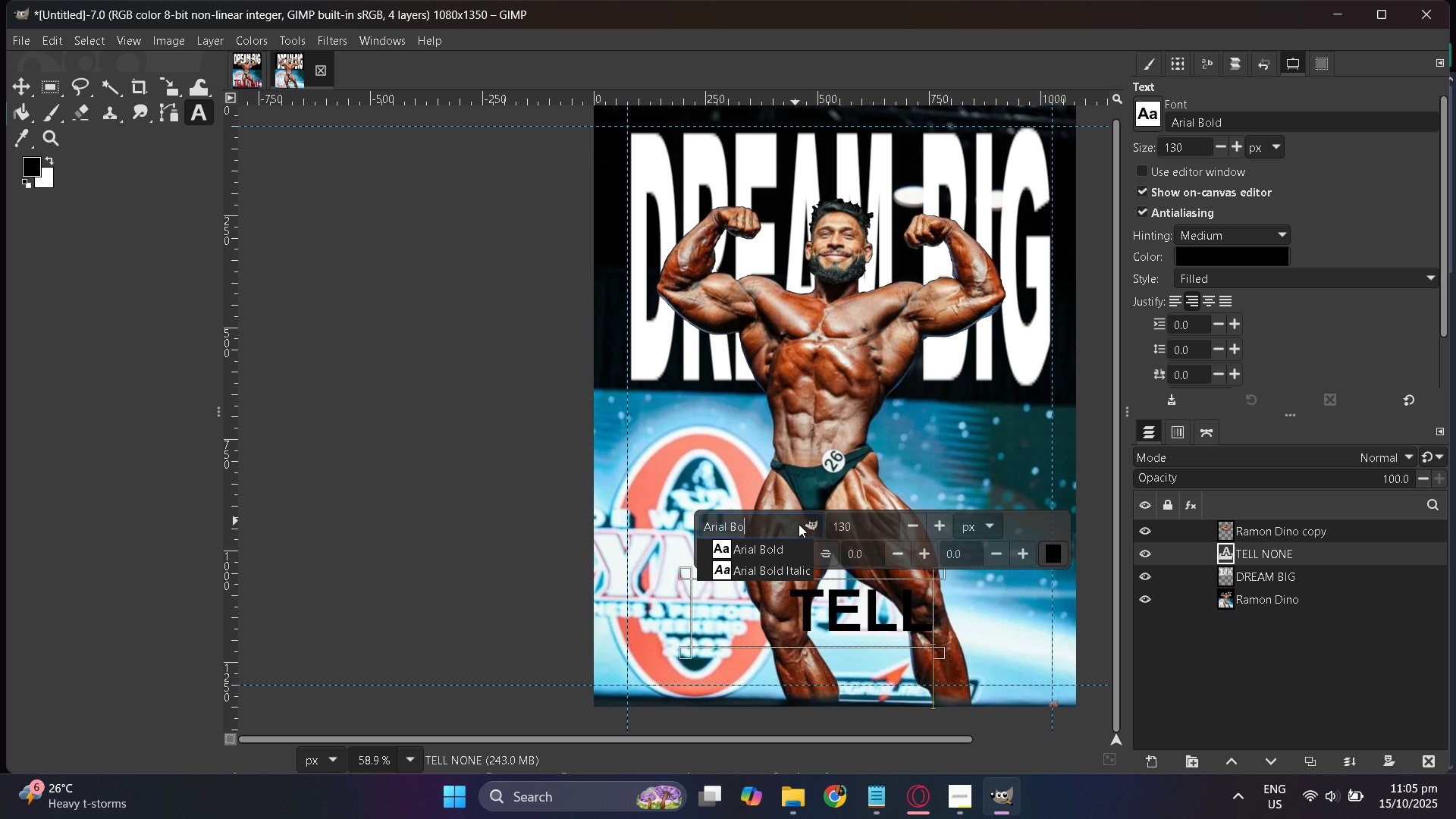 
key(Backspace)
 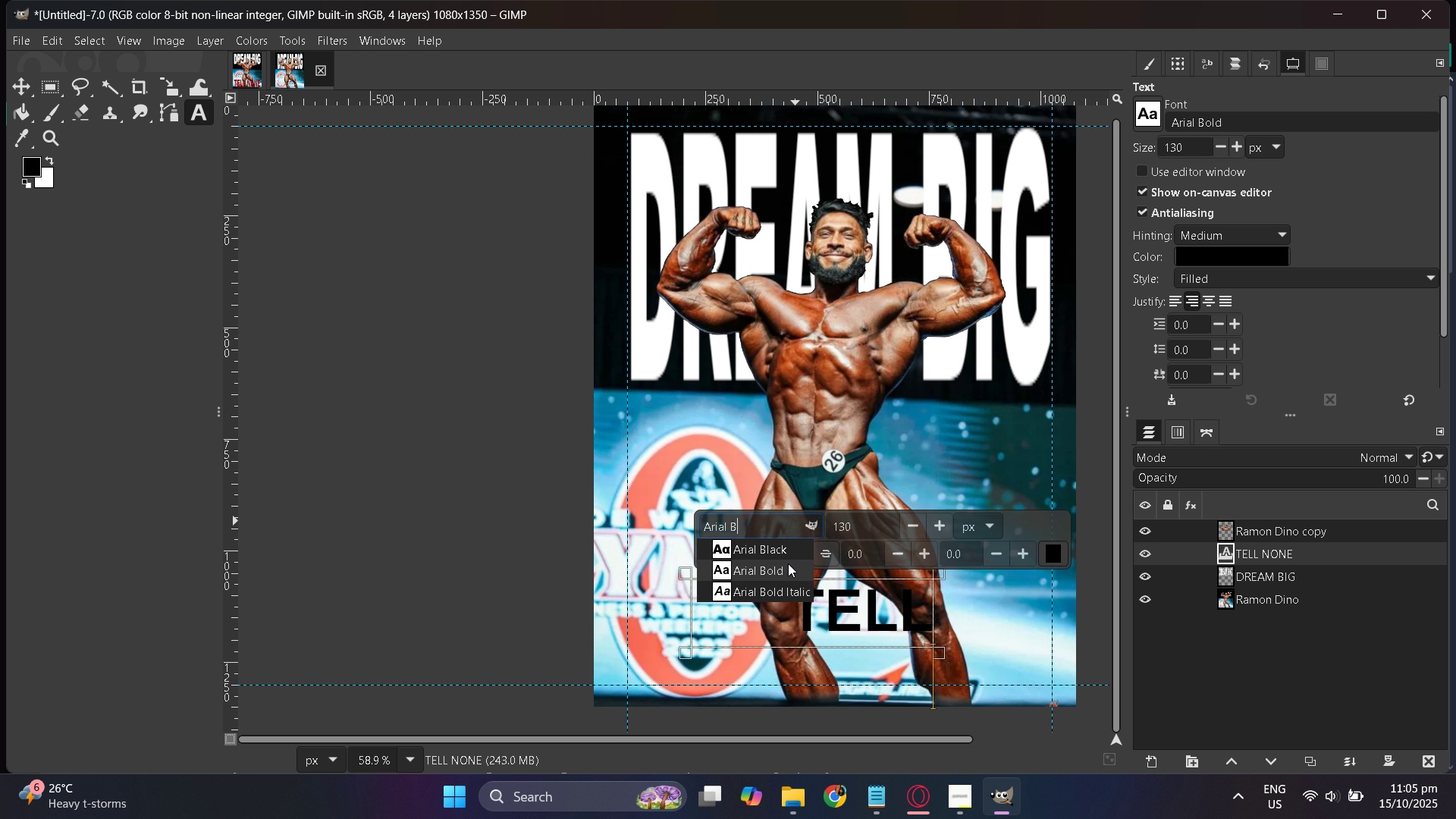 
left_click([802, 553])
 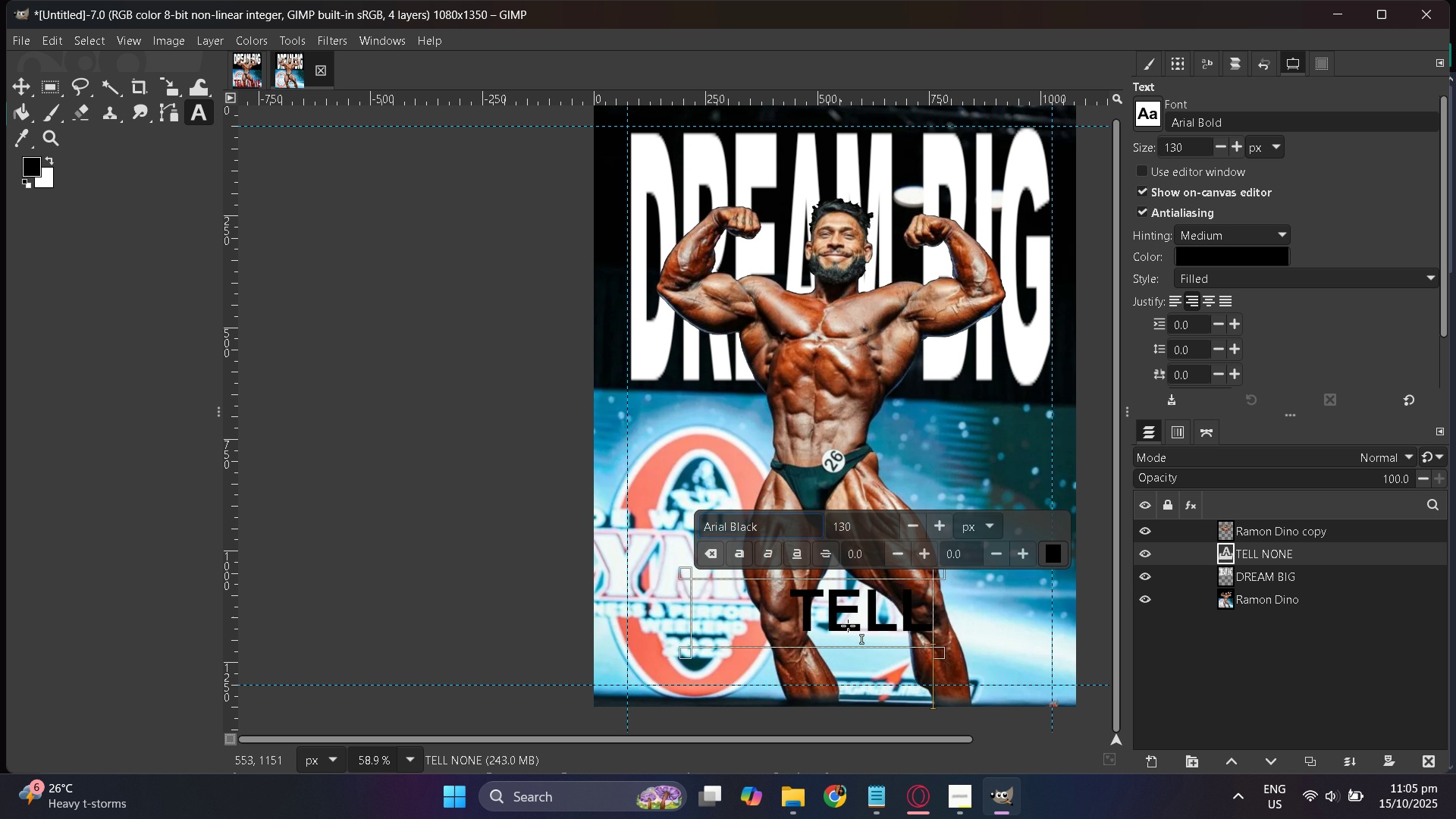 
double_click([850, 629])
 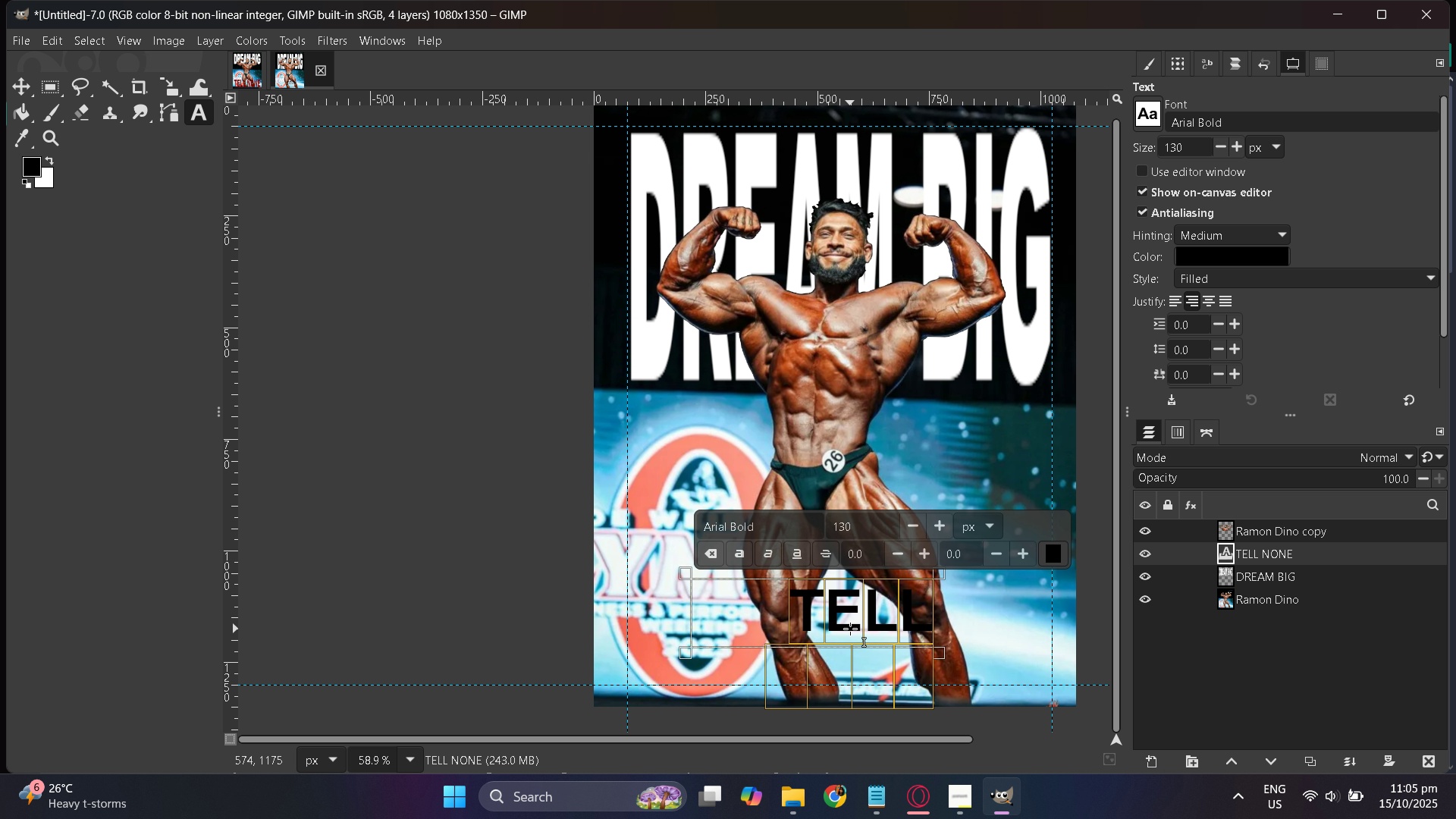 
triple_click([850, 629])
 